 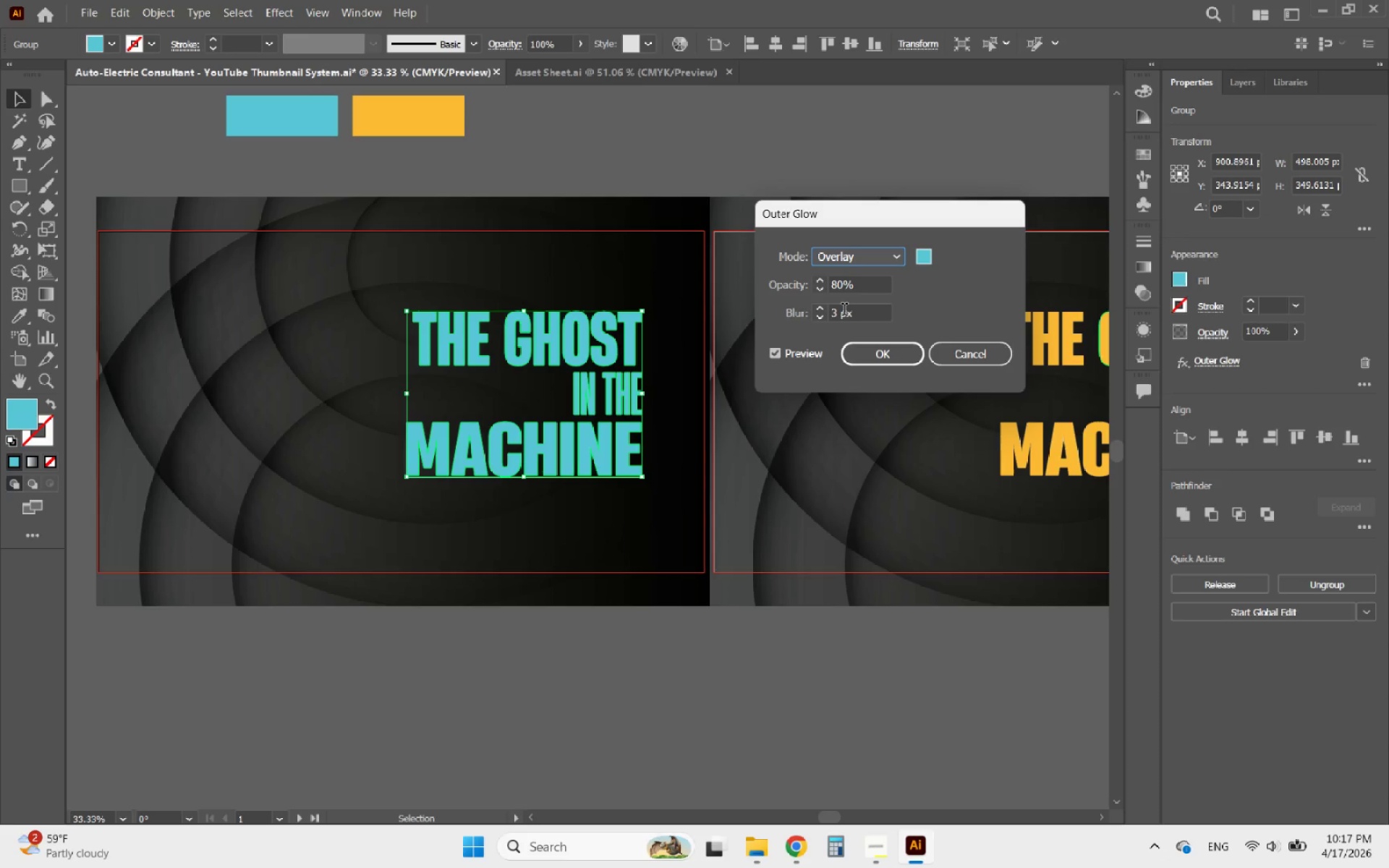 
left_click([846, 265])
 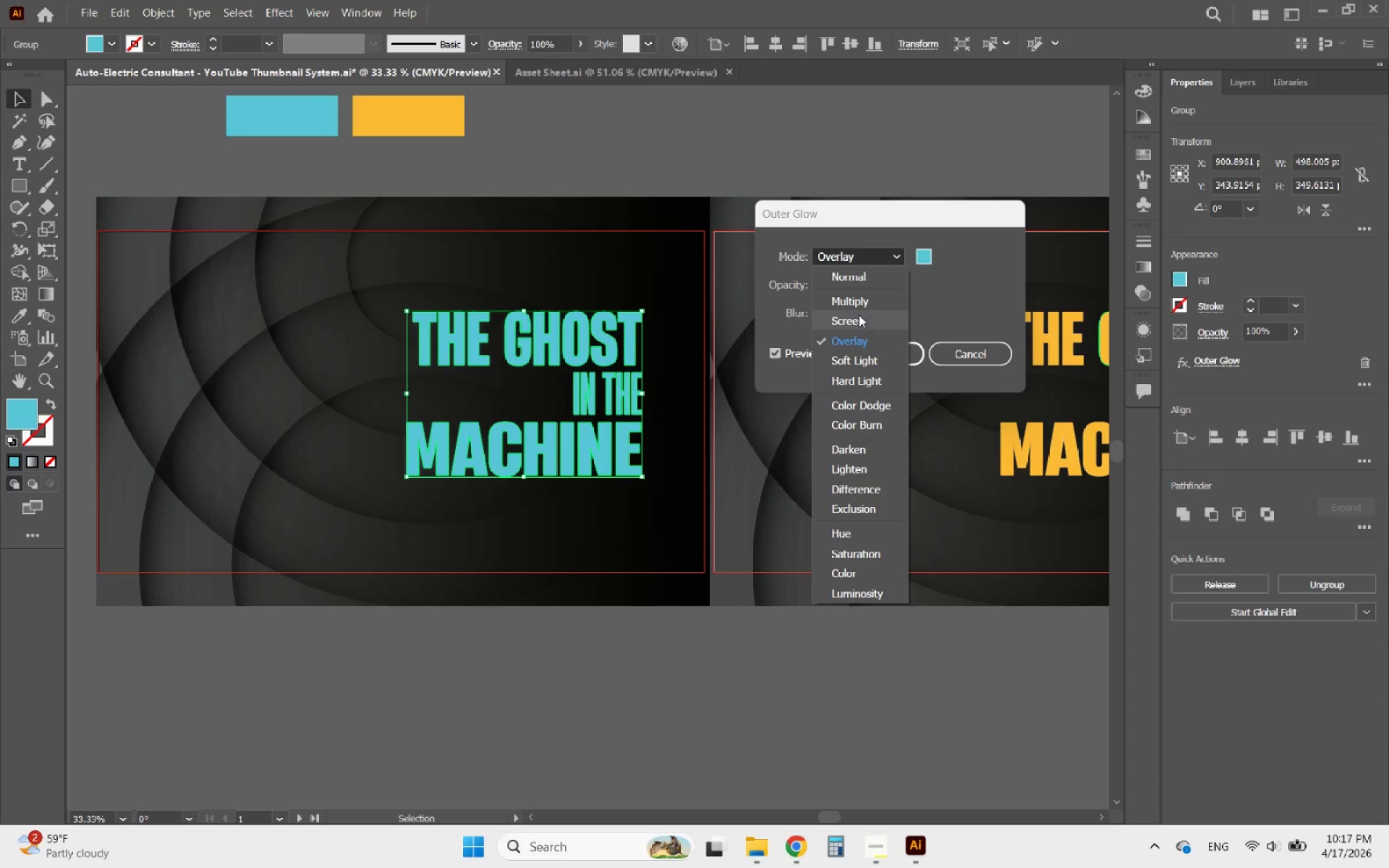 
left_click([854, 308])
 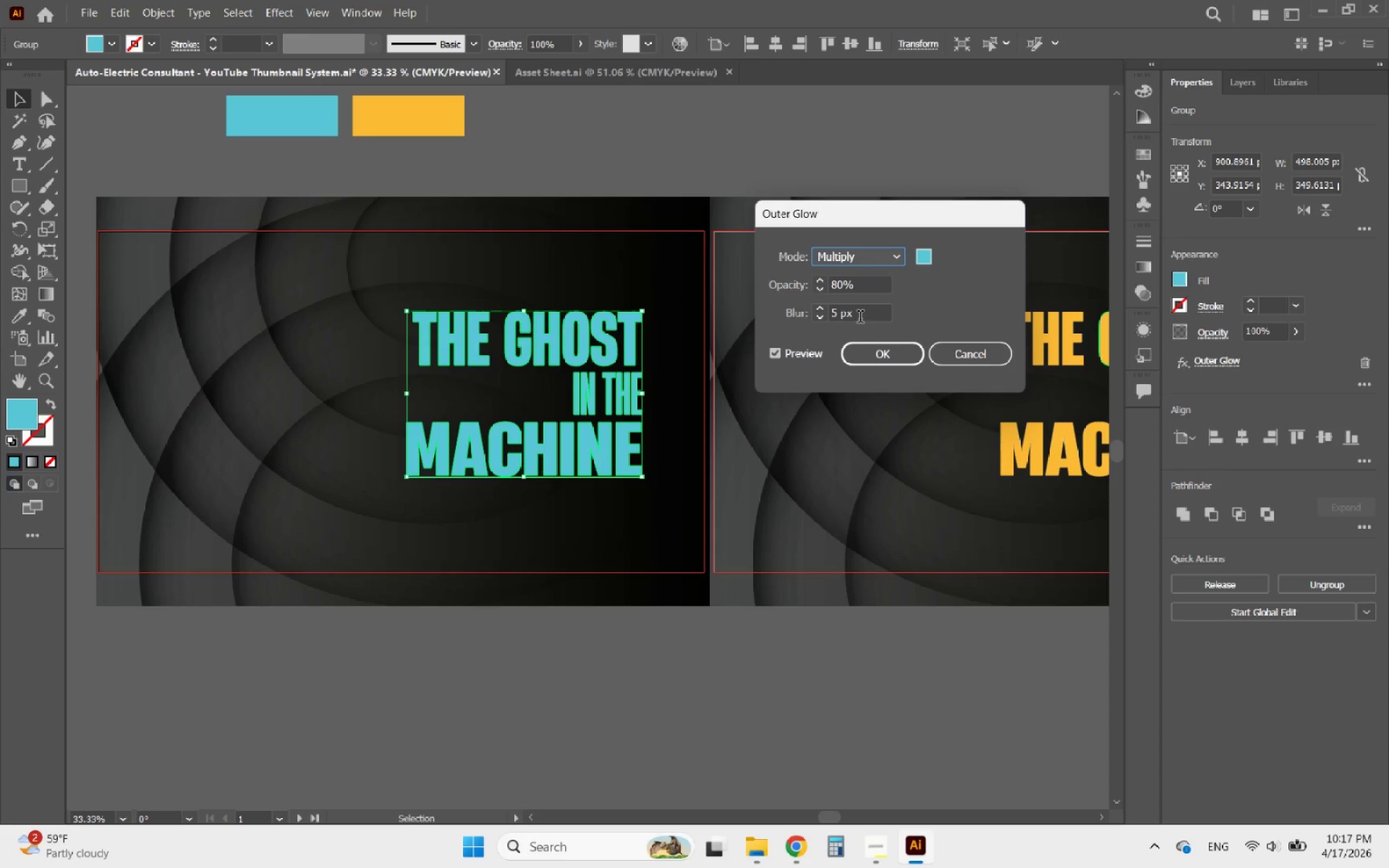 
left_click([870, 351])
 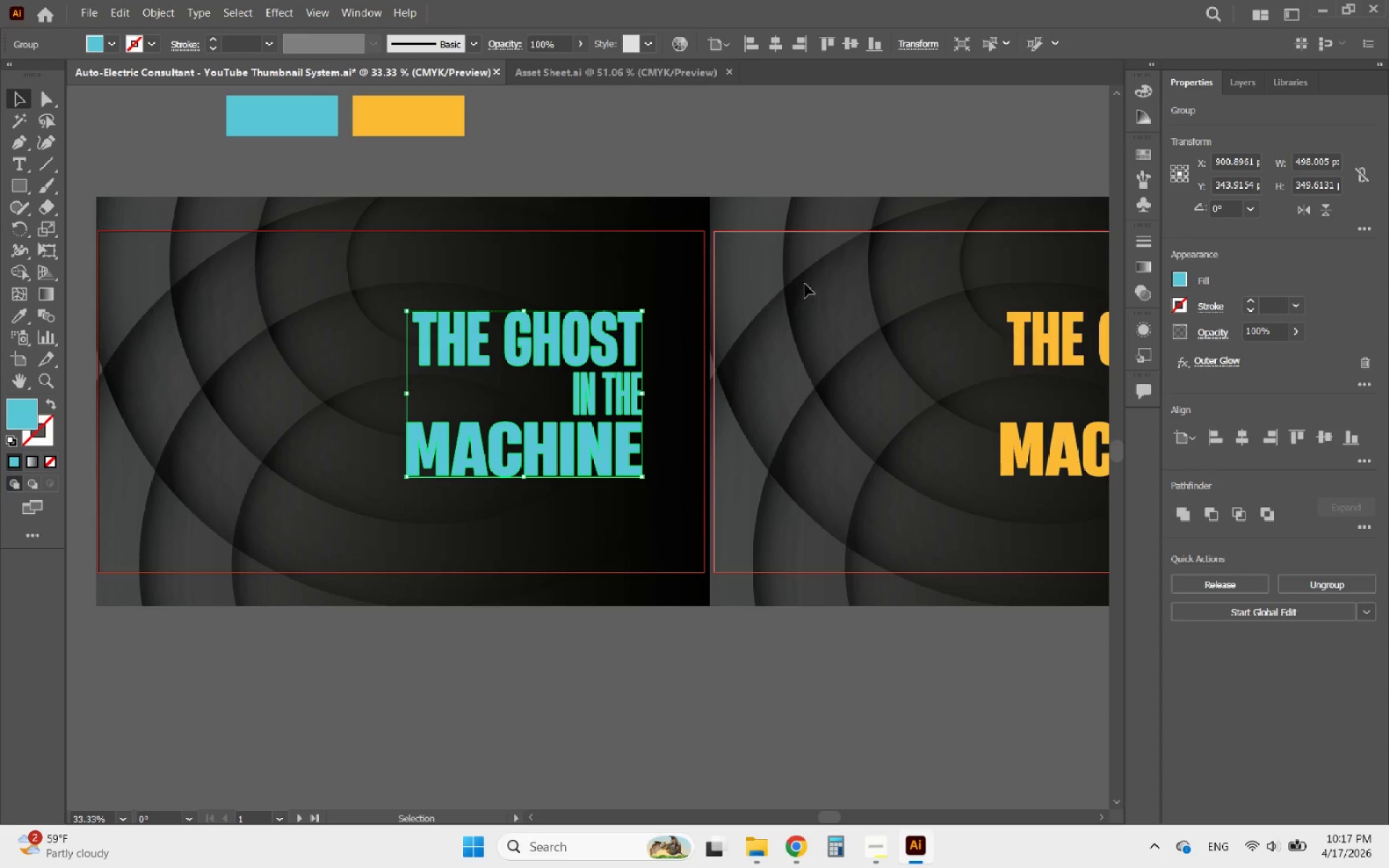 
hold_key(key=AltLeft, duration=1.3)
scroll: coordinate [459, 339], scroll_direction: none, amount: 0.0
 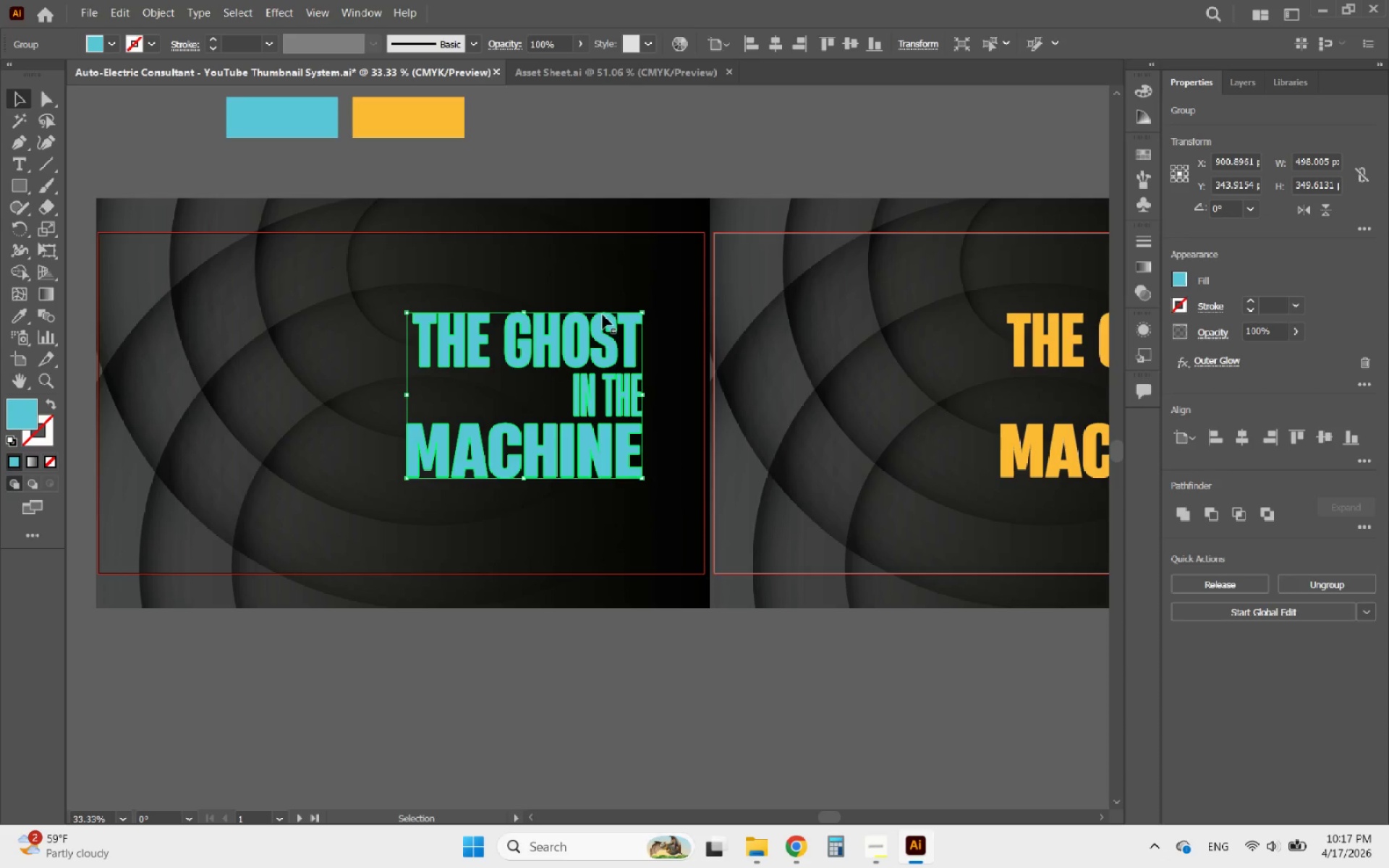 
right_click([603, 320])
 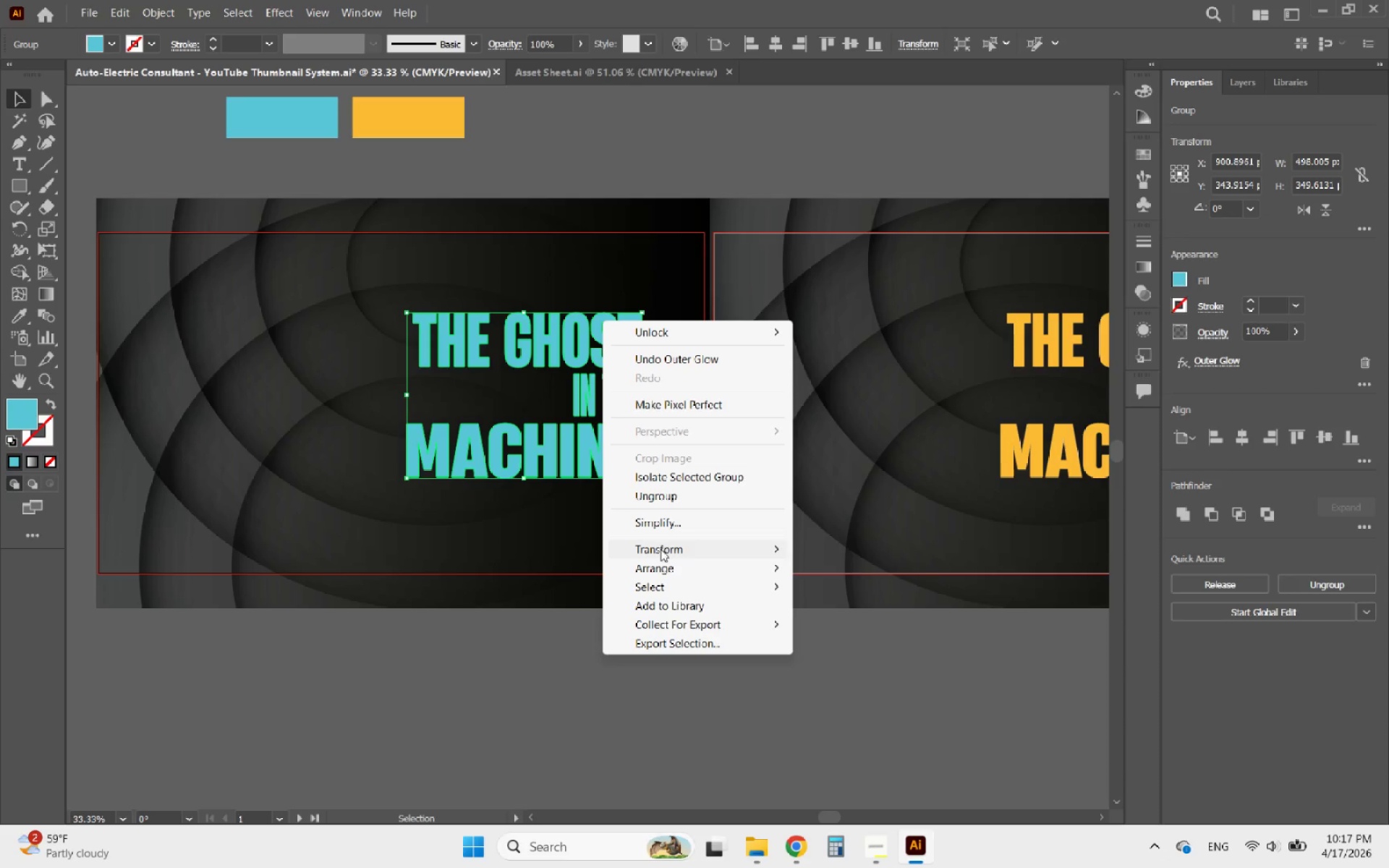 
left_click([663, 569])
 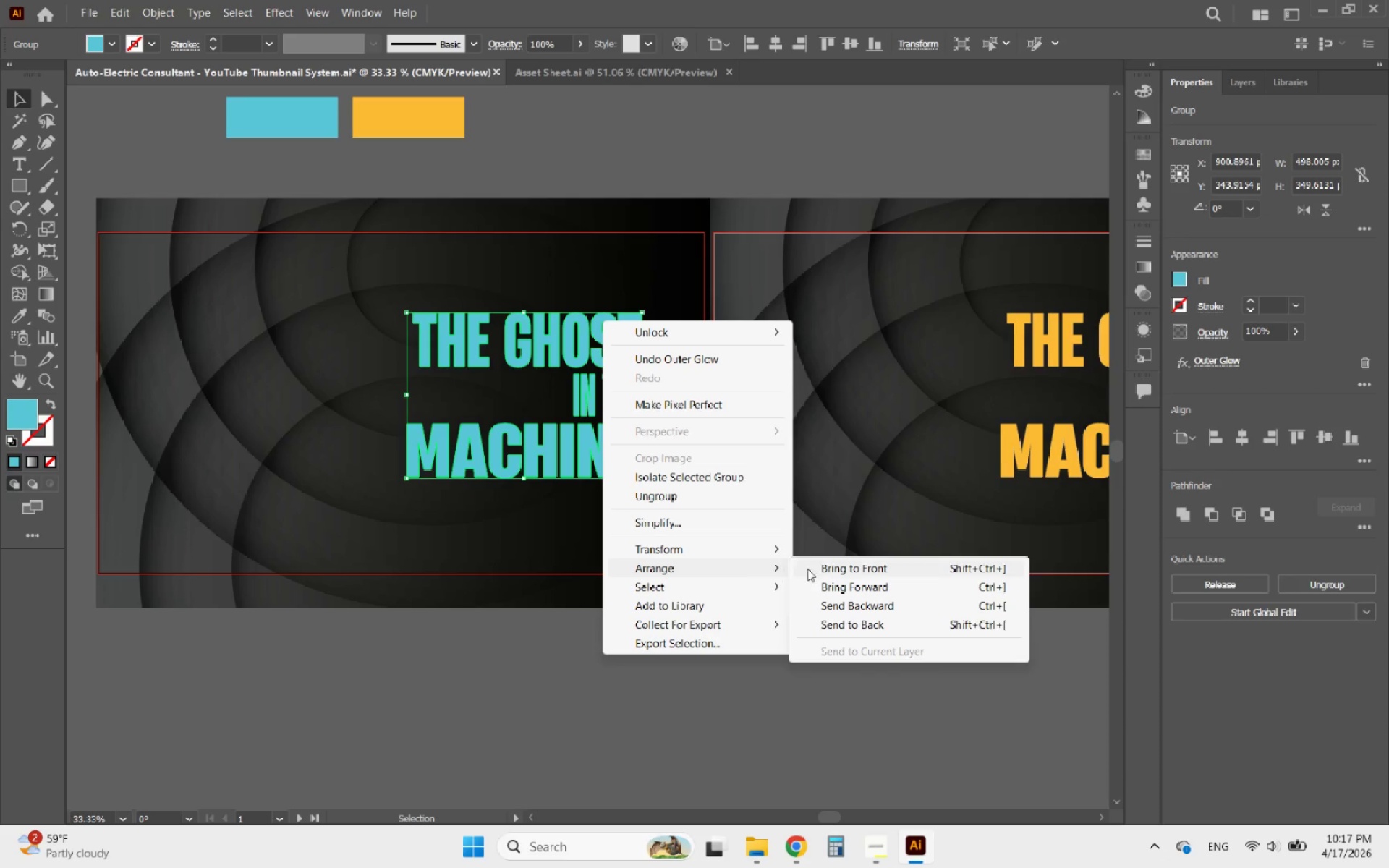 
left_click([828, 567])
 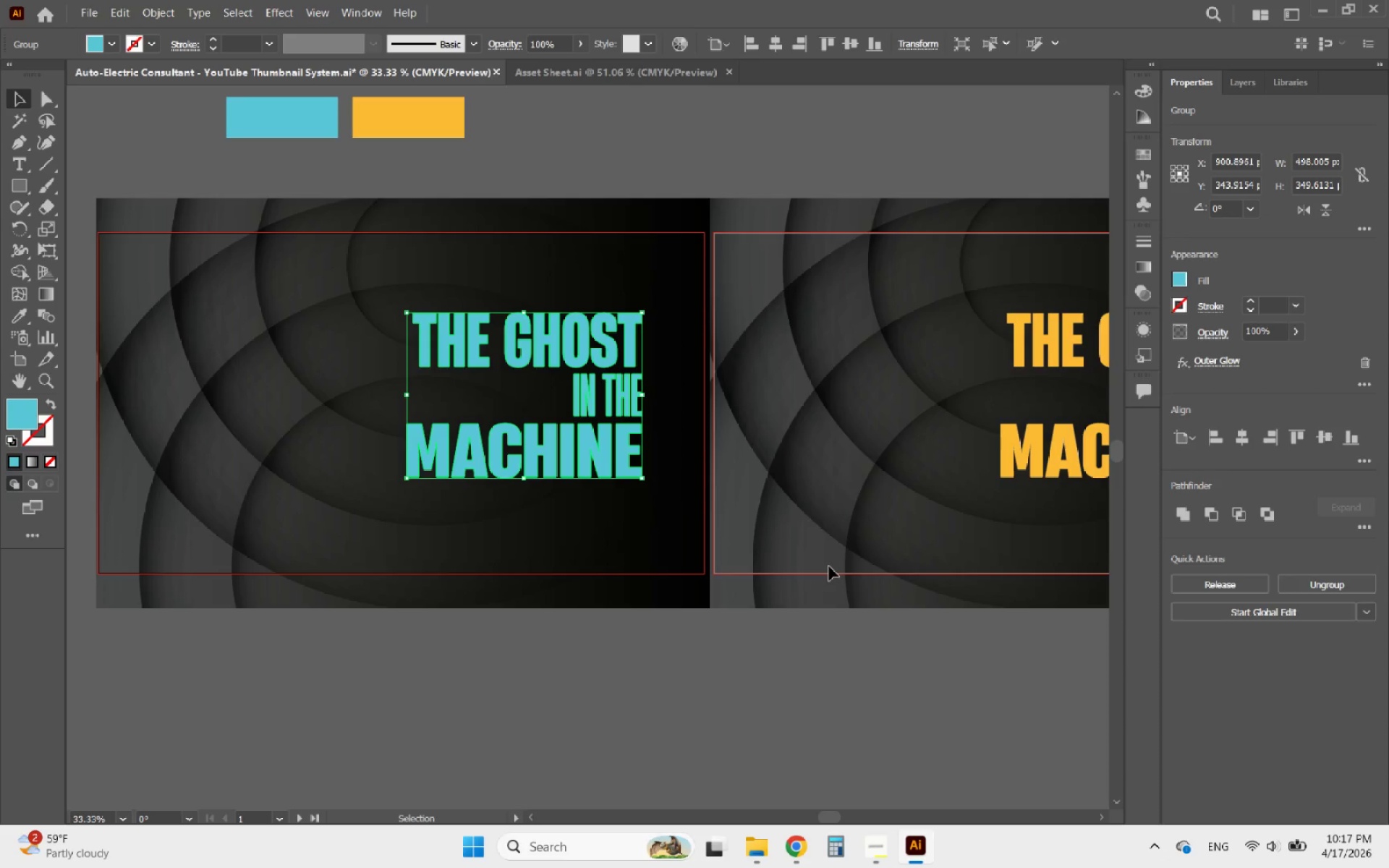 
hold_key(key=AltLeft, duration=1.83)
scroll: coordinate [508, 320], scroll_direction: down, amount: 1.0
 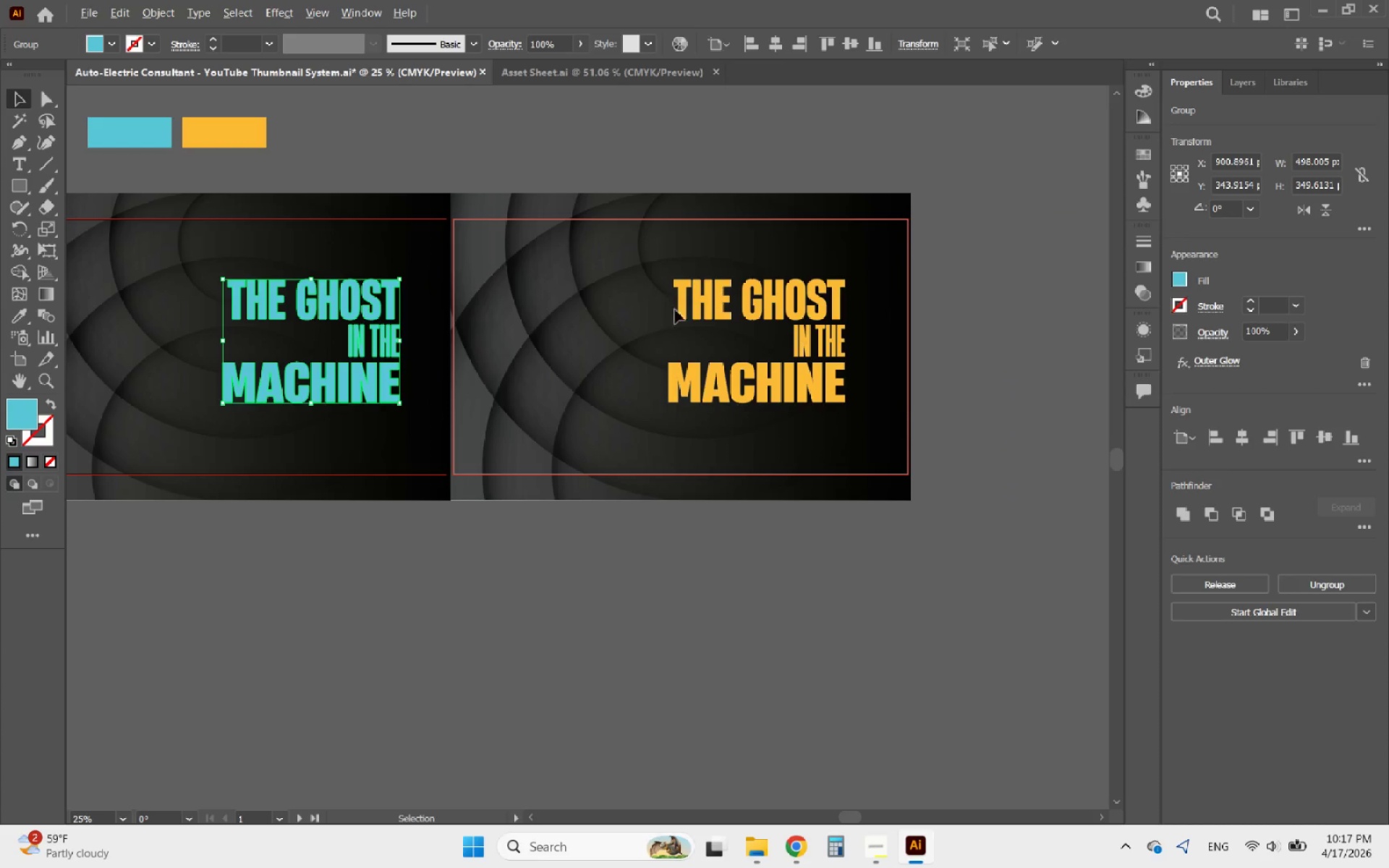 
scroll: coordinate [688, 307], scroll_direction: up, amount: 1.0
 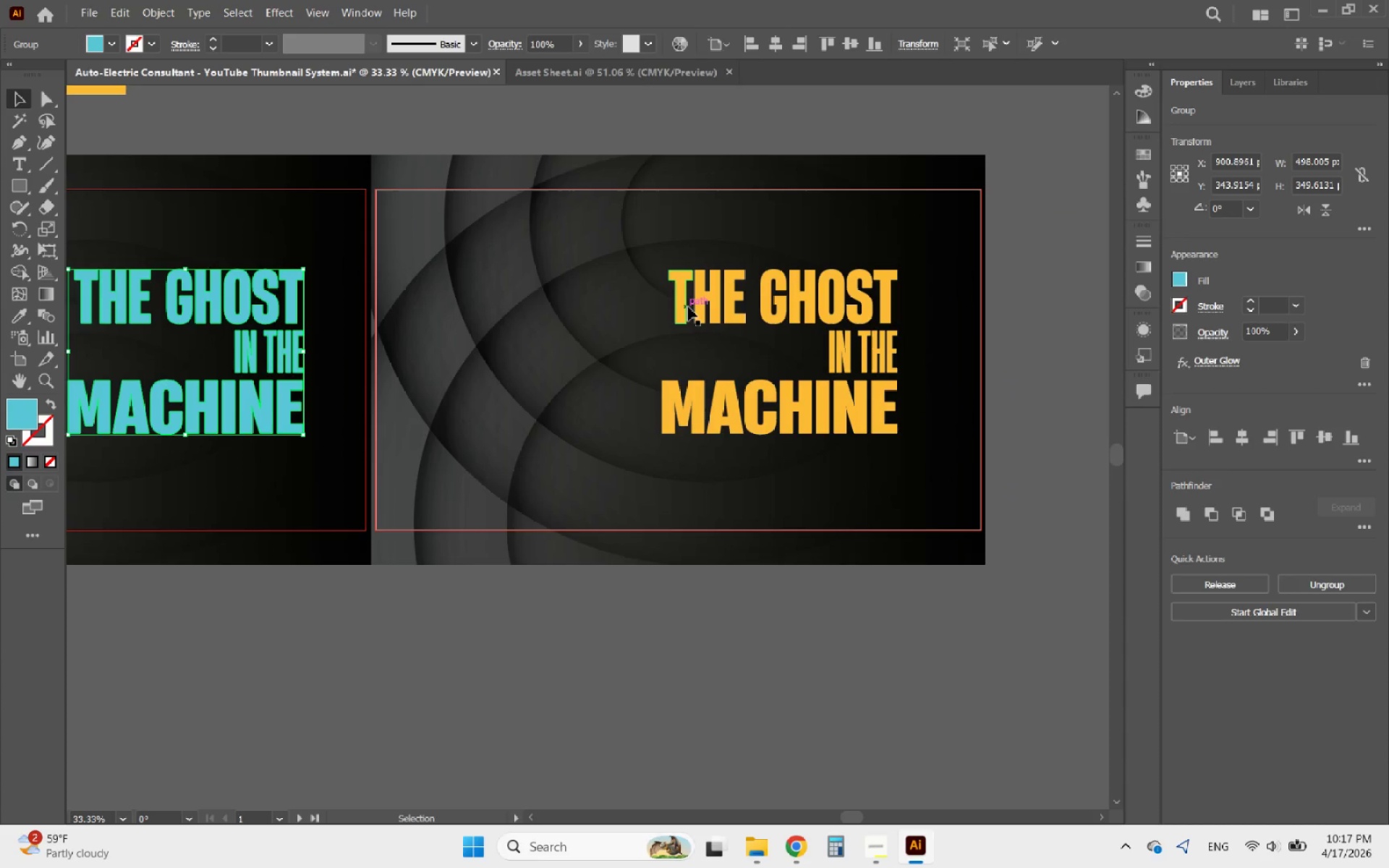 
hold_key(key=AltLeft, duration=1.3)
scroll: coordinate [801, 399], scroll_direction: down, amount: 2.0
 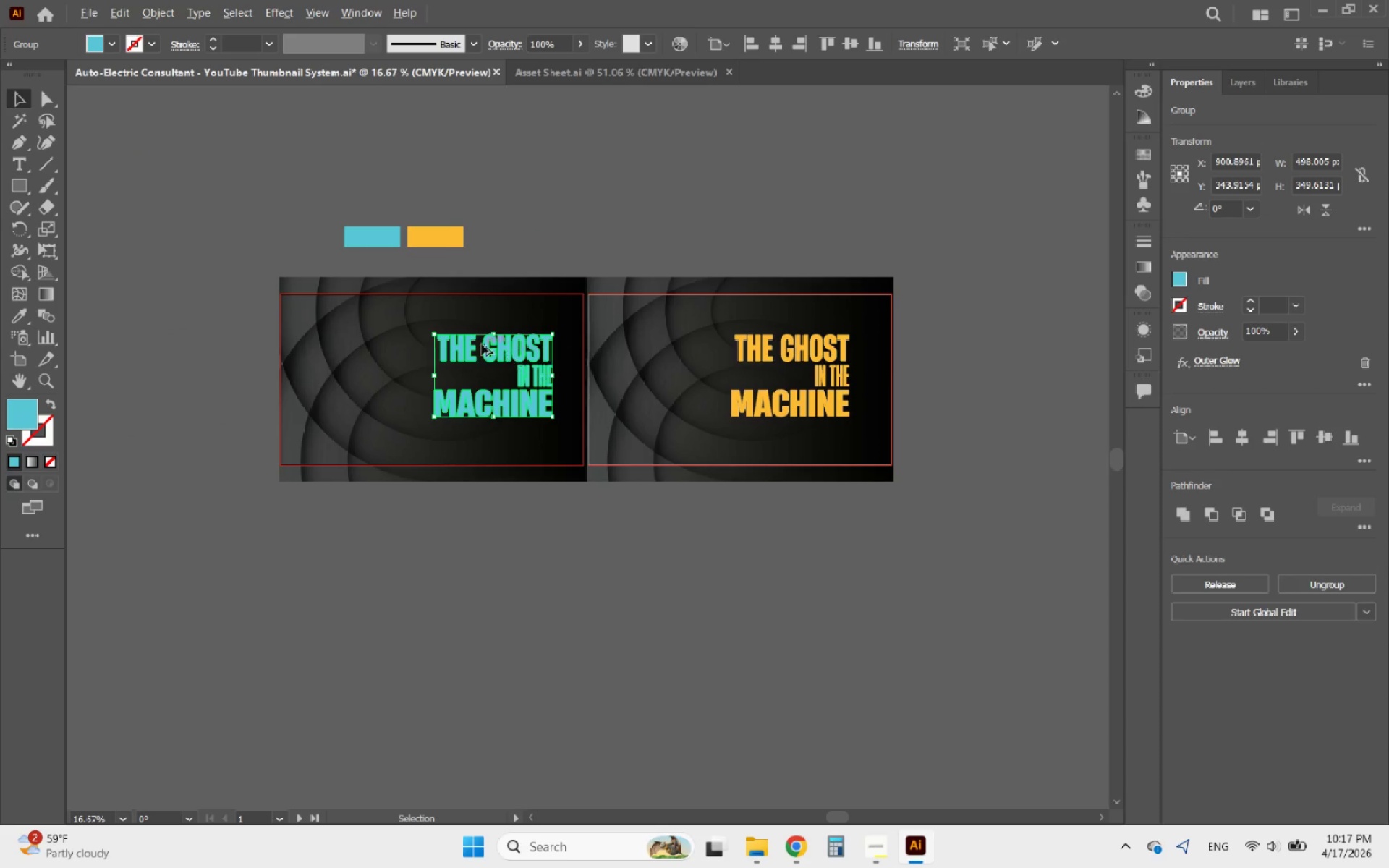 
scroll: coordinate [434, 327], scroll_direction: up, amount: 2.0
 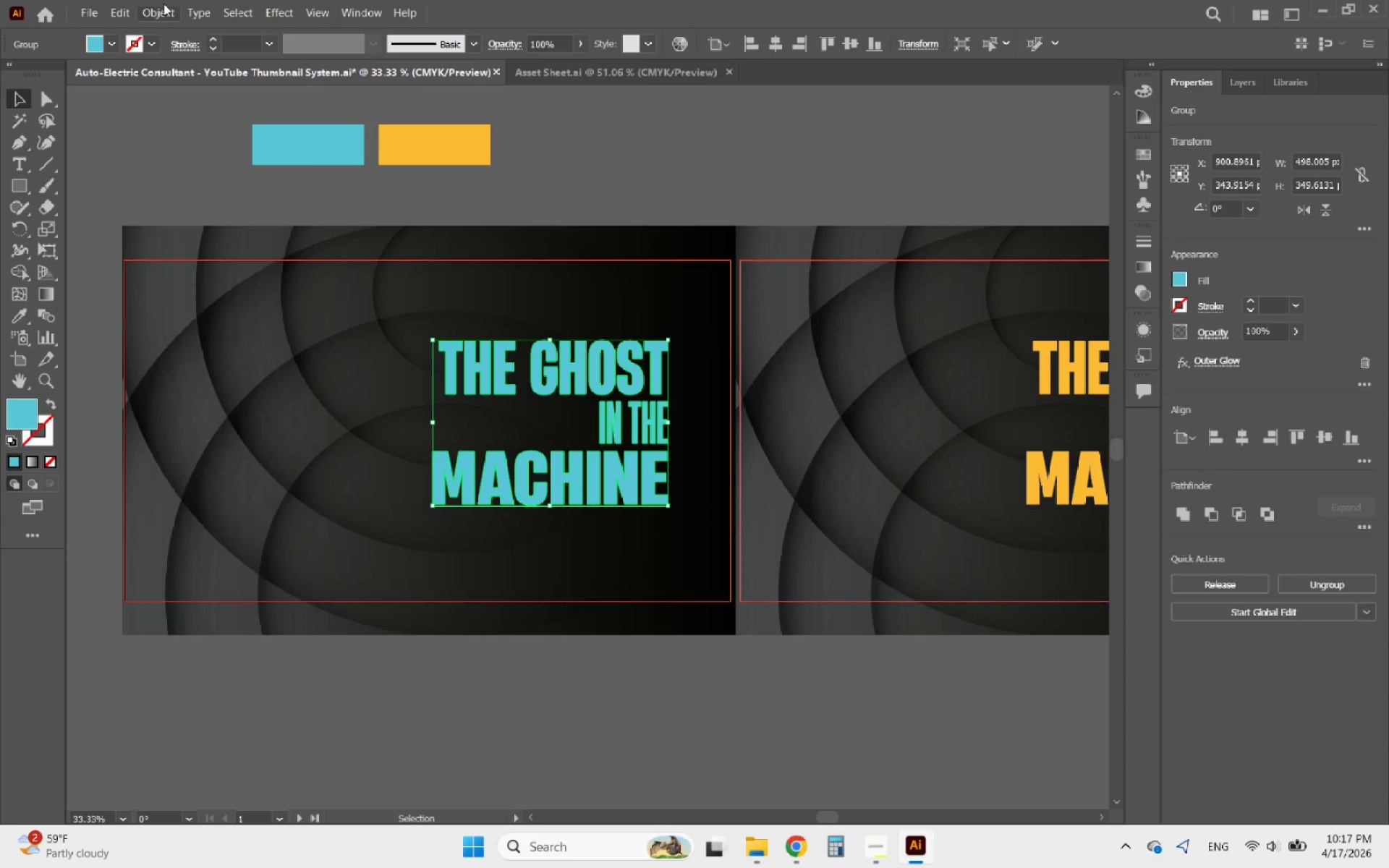 
left_click([158, 5])
 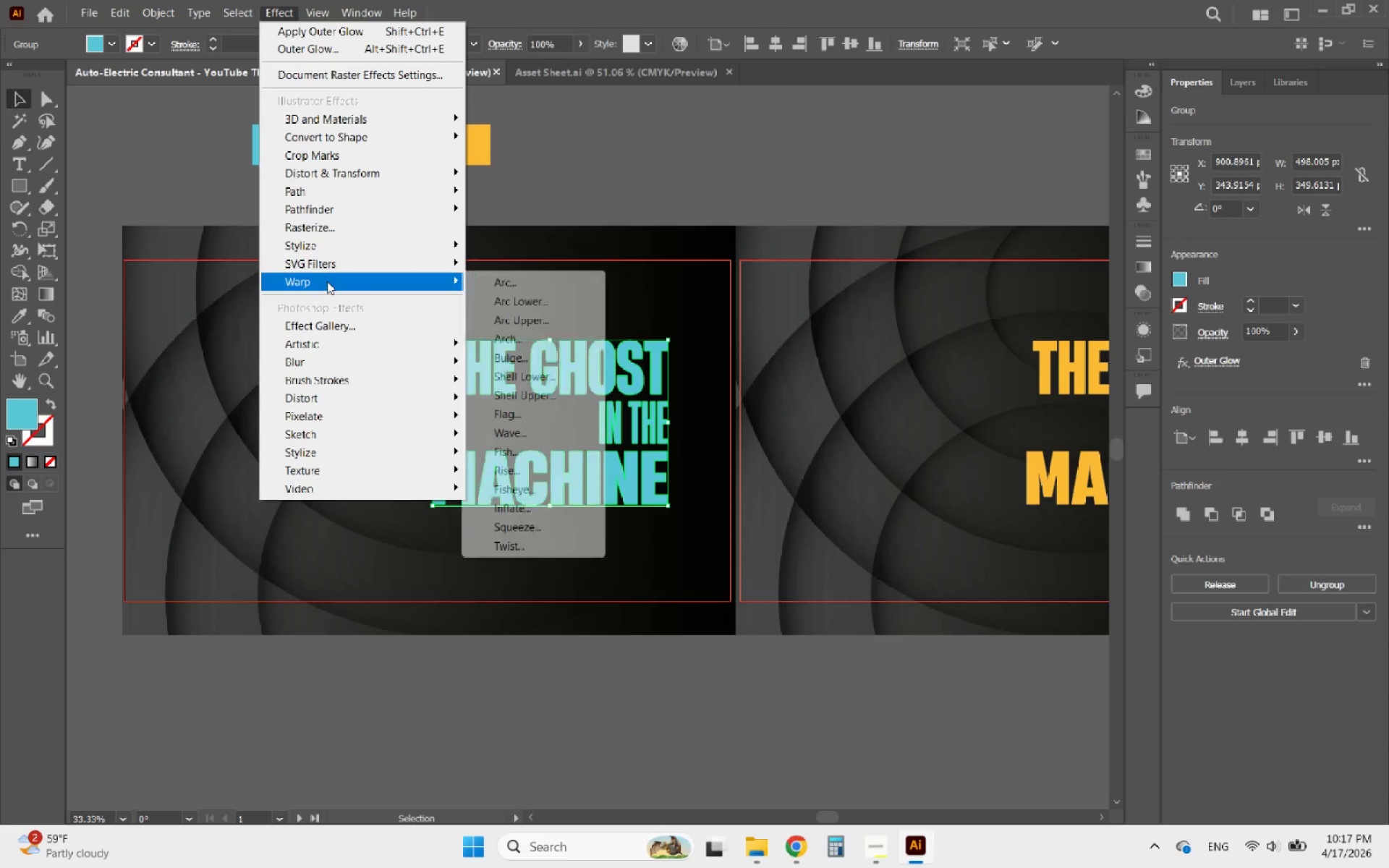 
wait(5.8)
 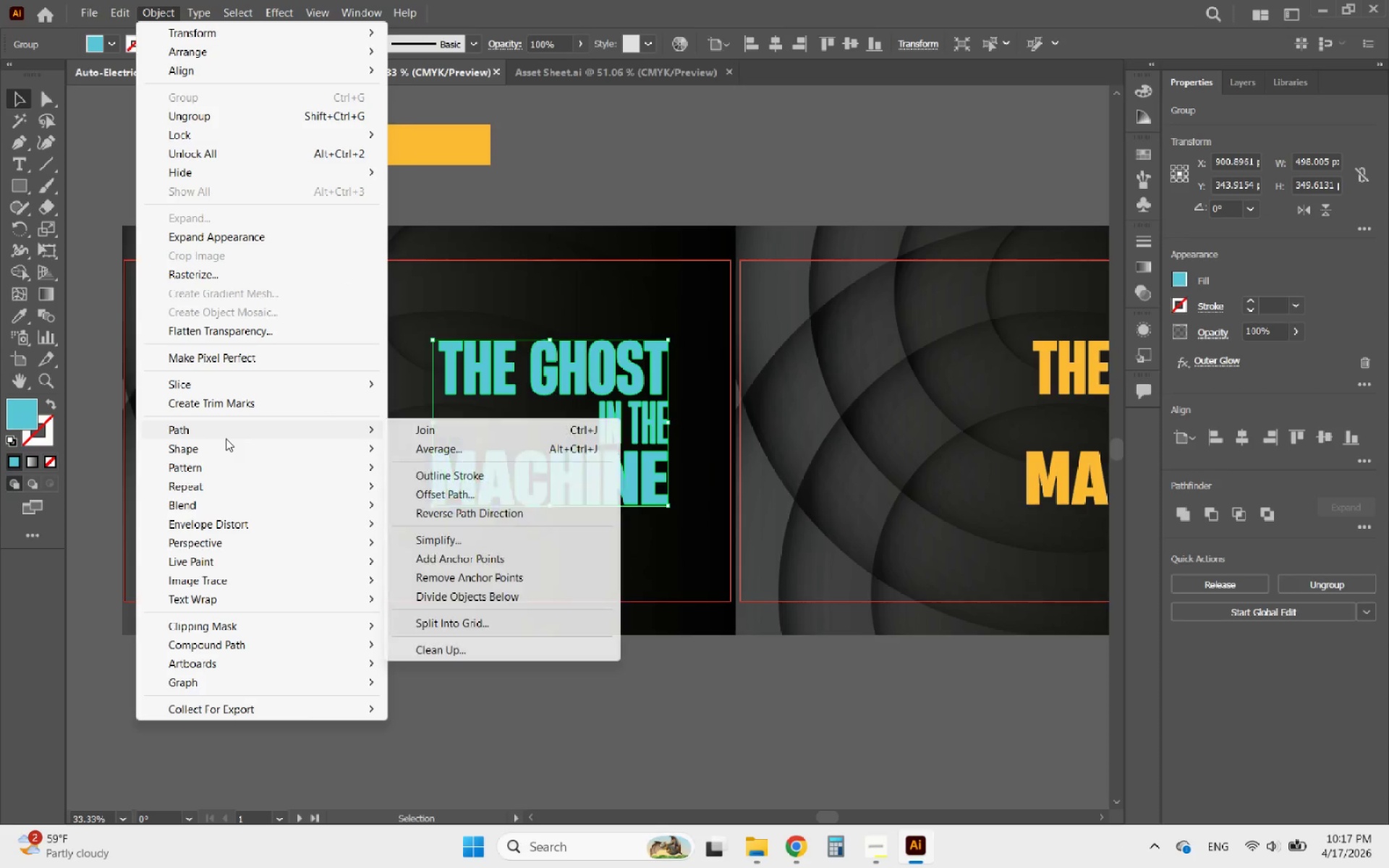 
left_click([1374, 362])
 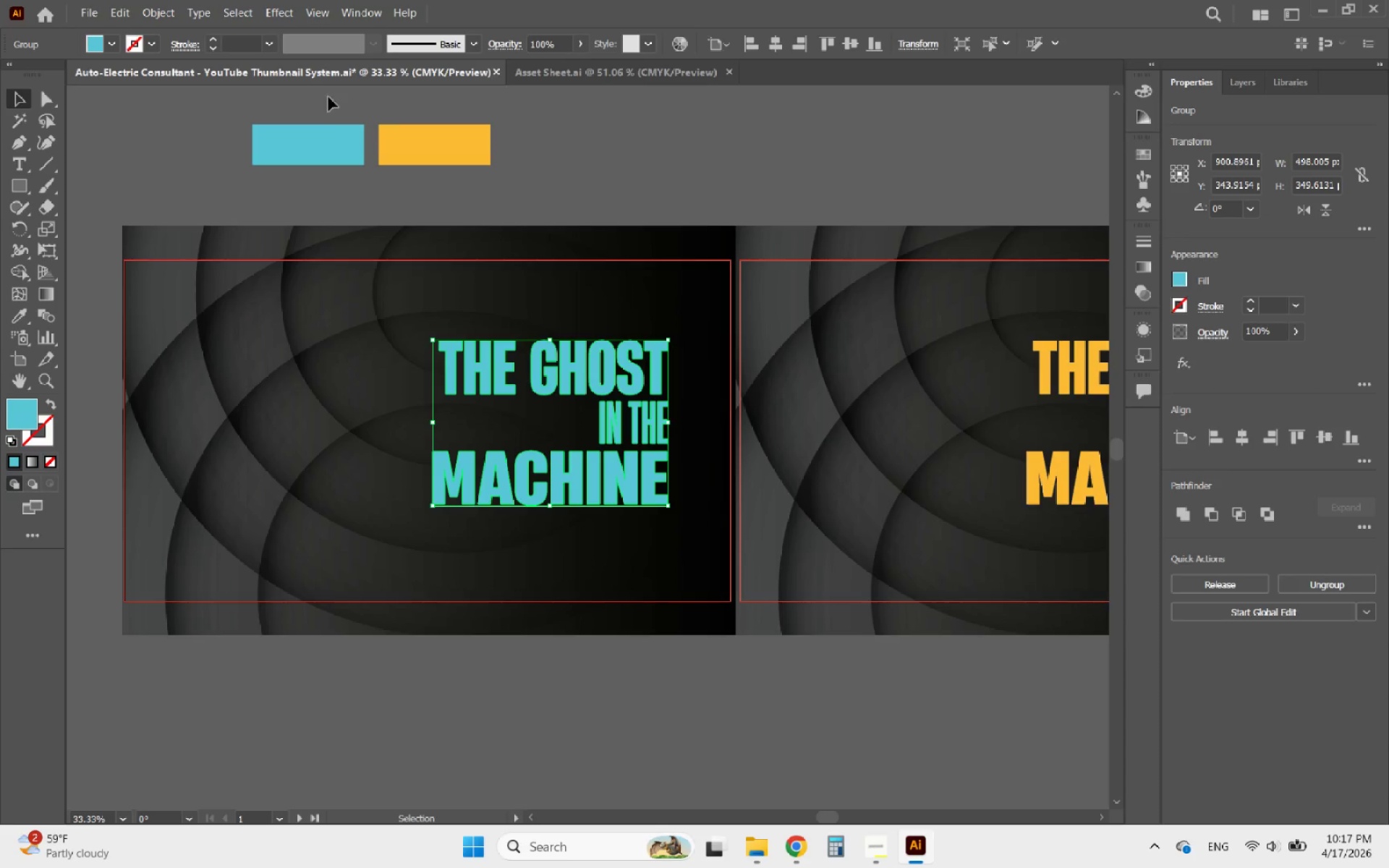 
left_click([269, 12])
 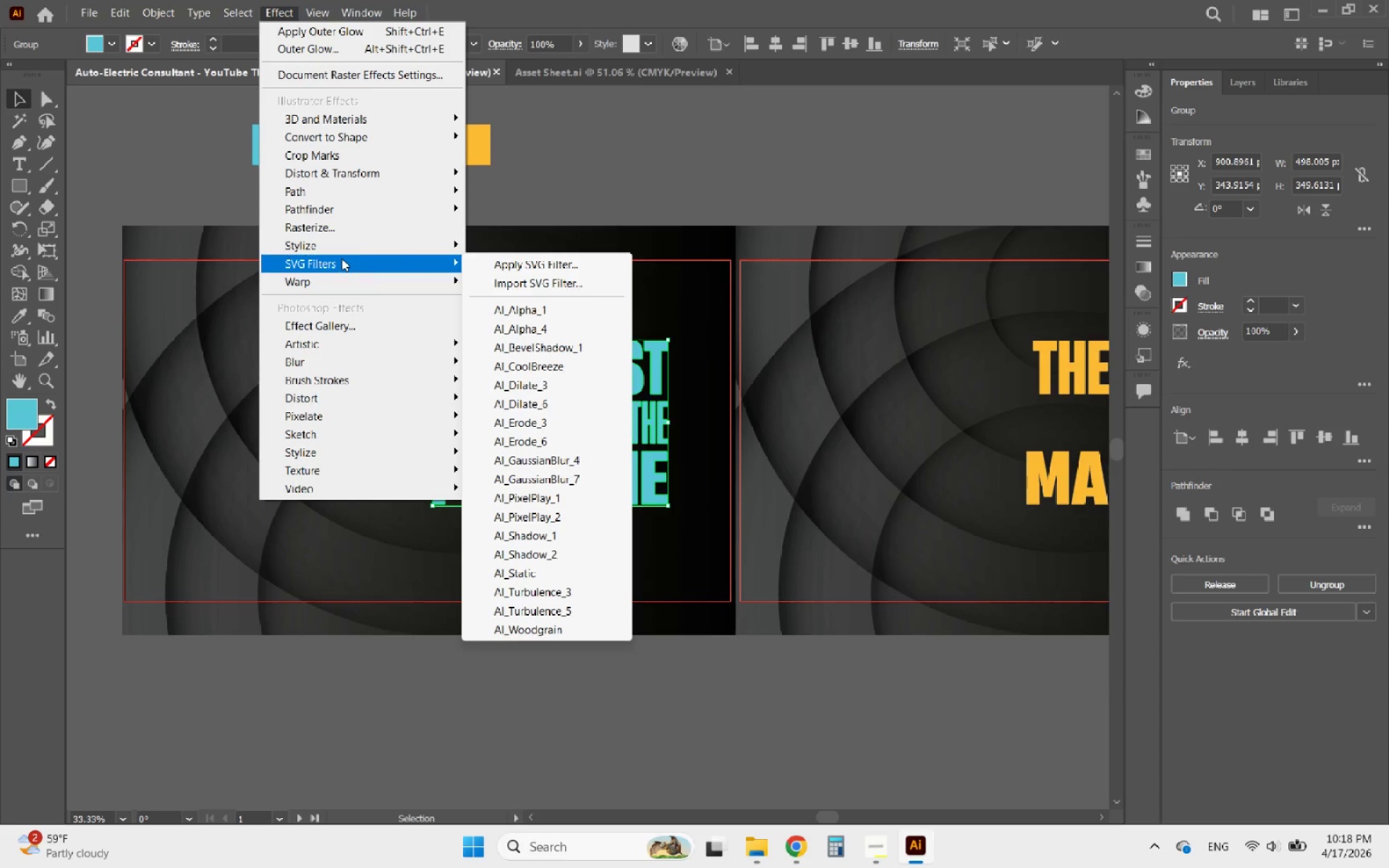 
wait(15.36)
 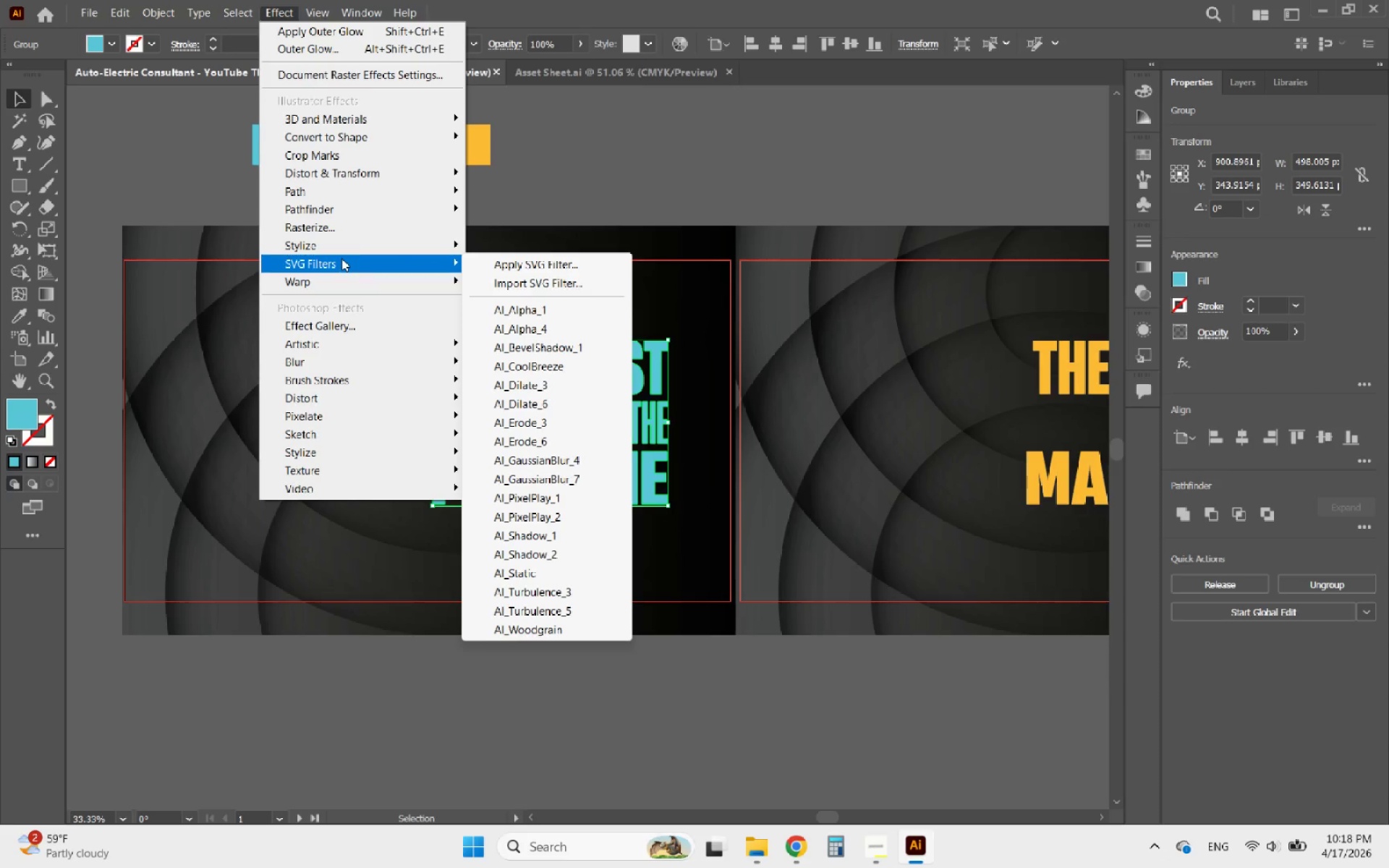 
left_click([524, 287])
 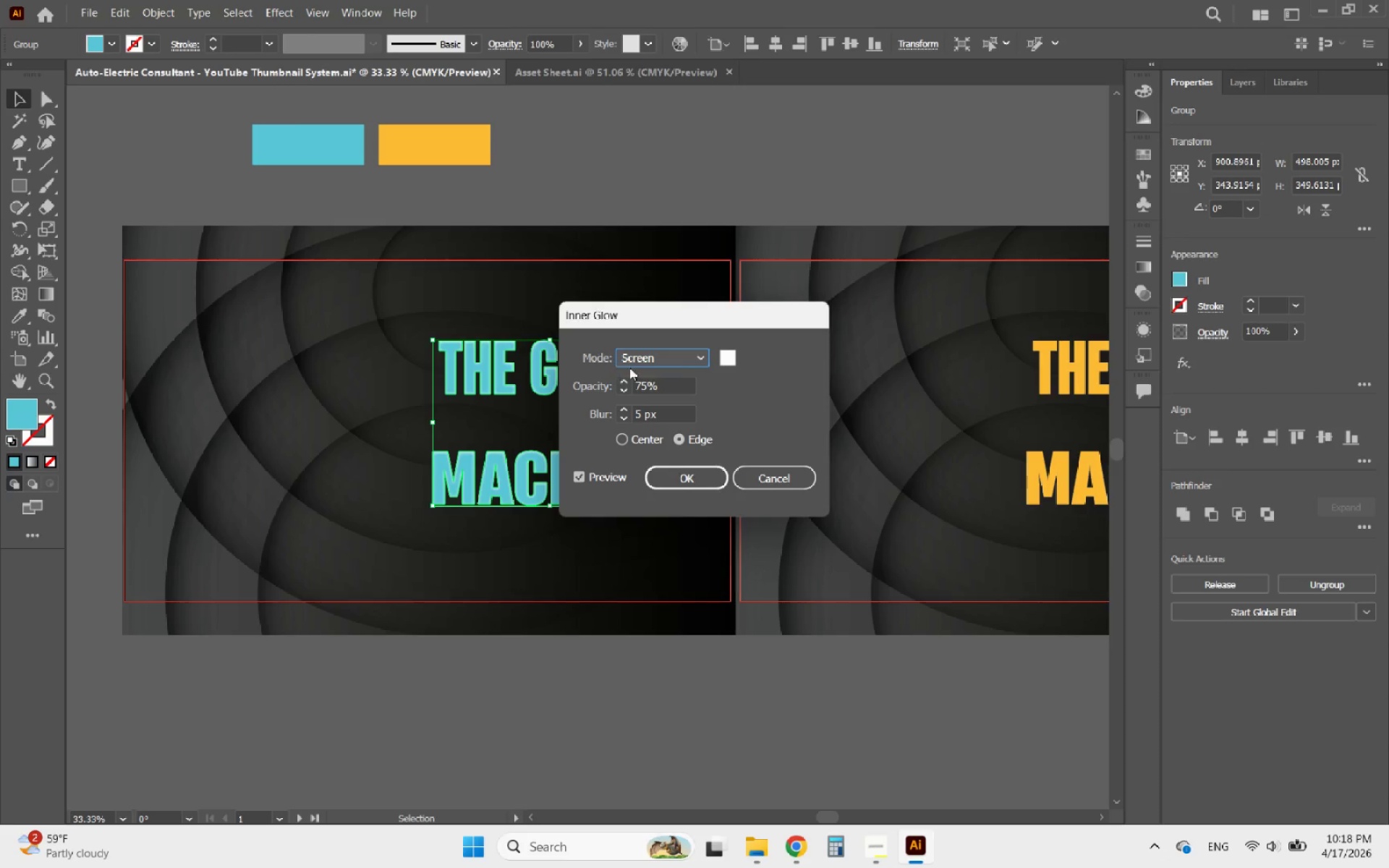 
left_click([646, 360])
 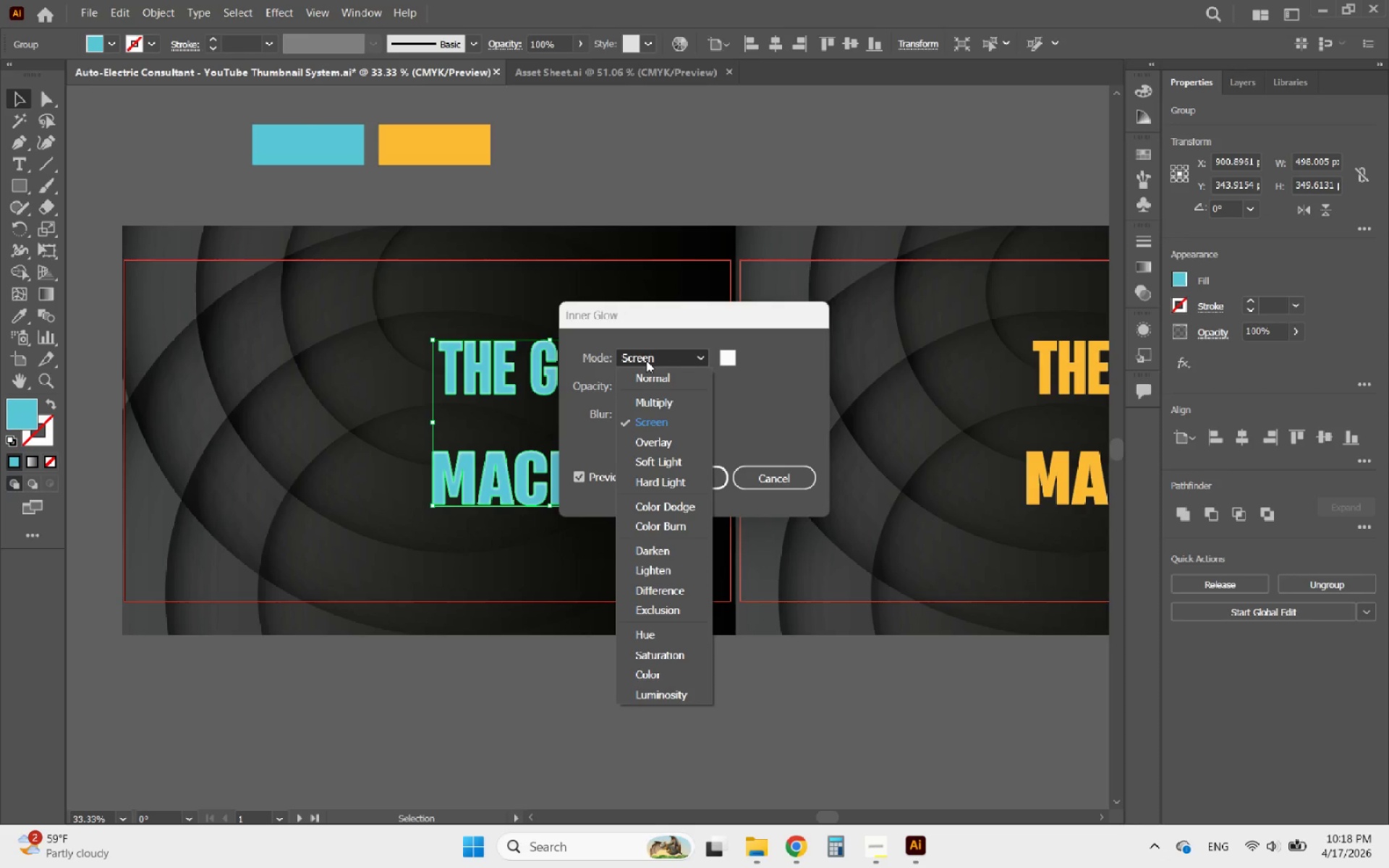 
wait(10.78)
 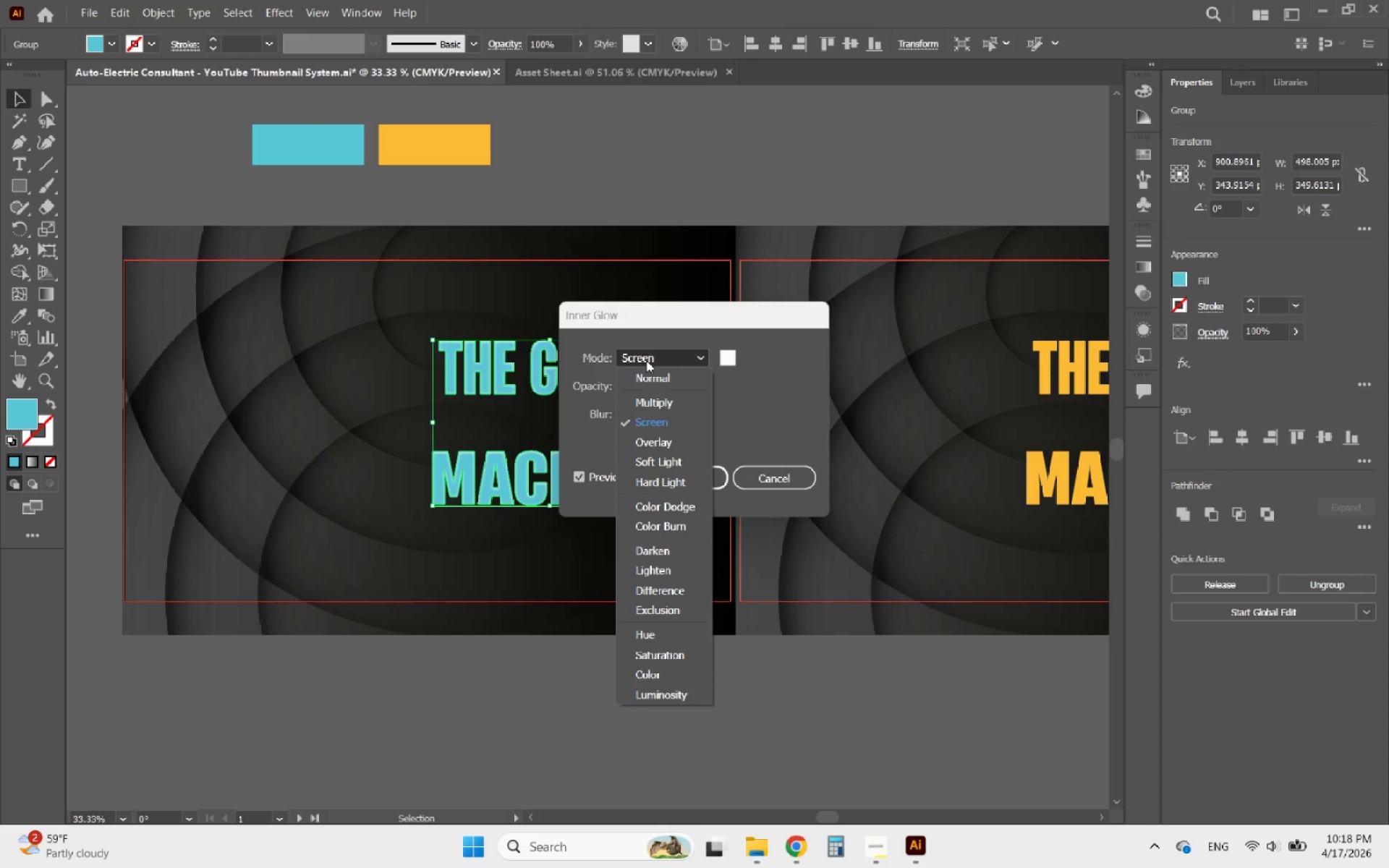 
left_click([652, 441])
 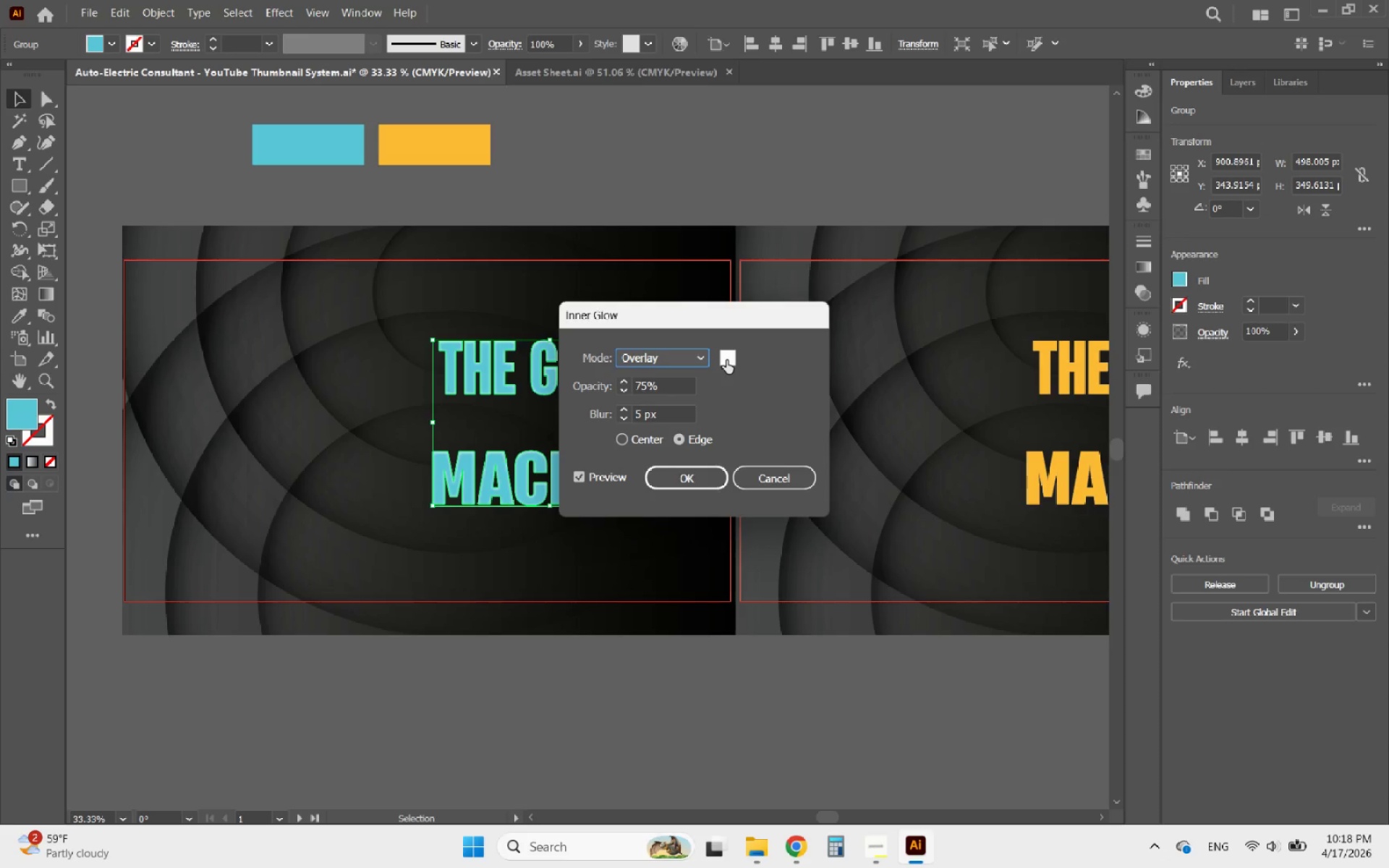 
left_click([767, 485])
 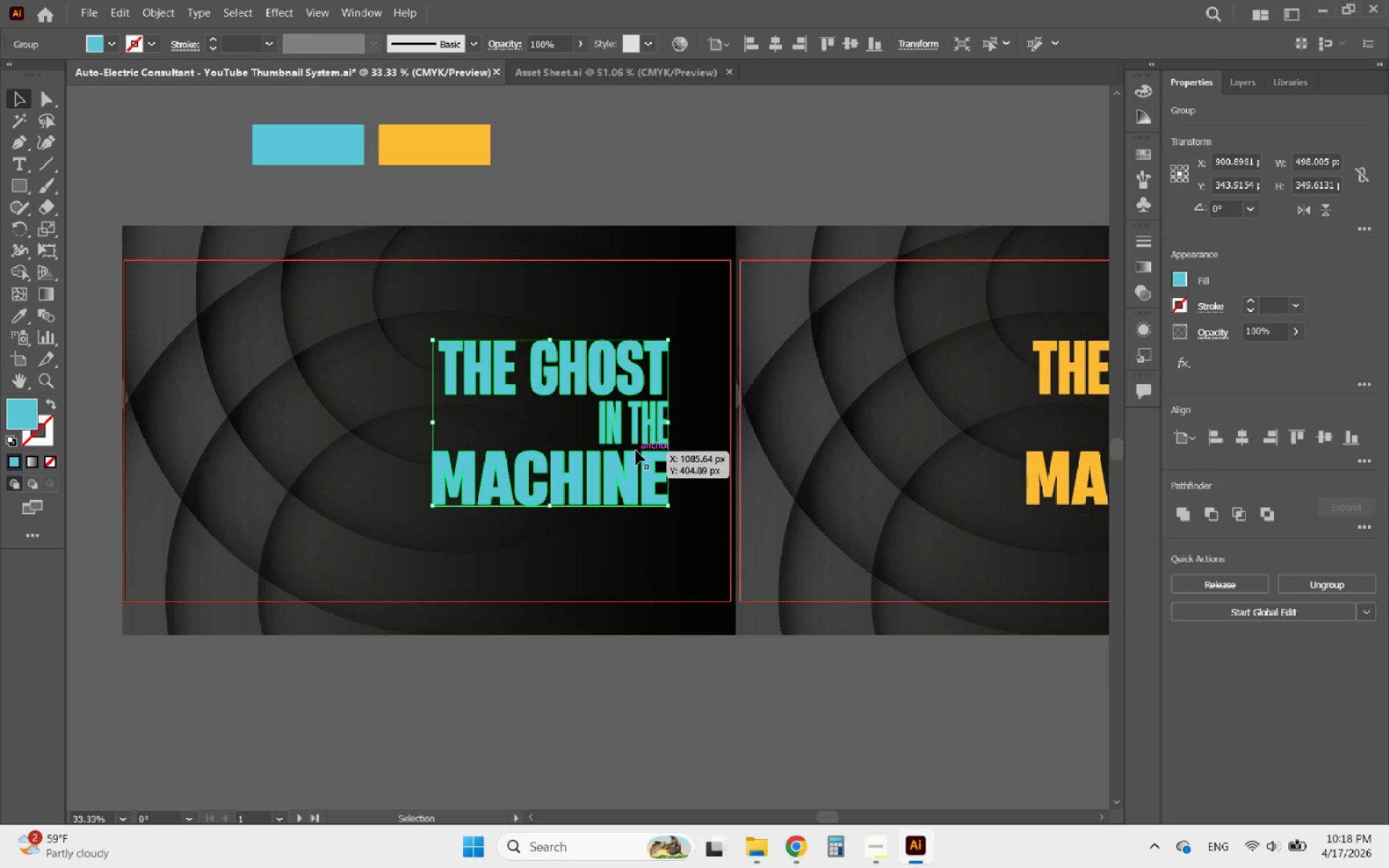 
hold_key(key=AltLeft, duration=2.55)
scroll: coordinate [504, 385], scroll_direction: up, amount: 3.0
 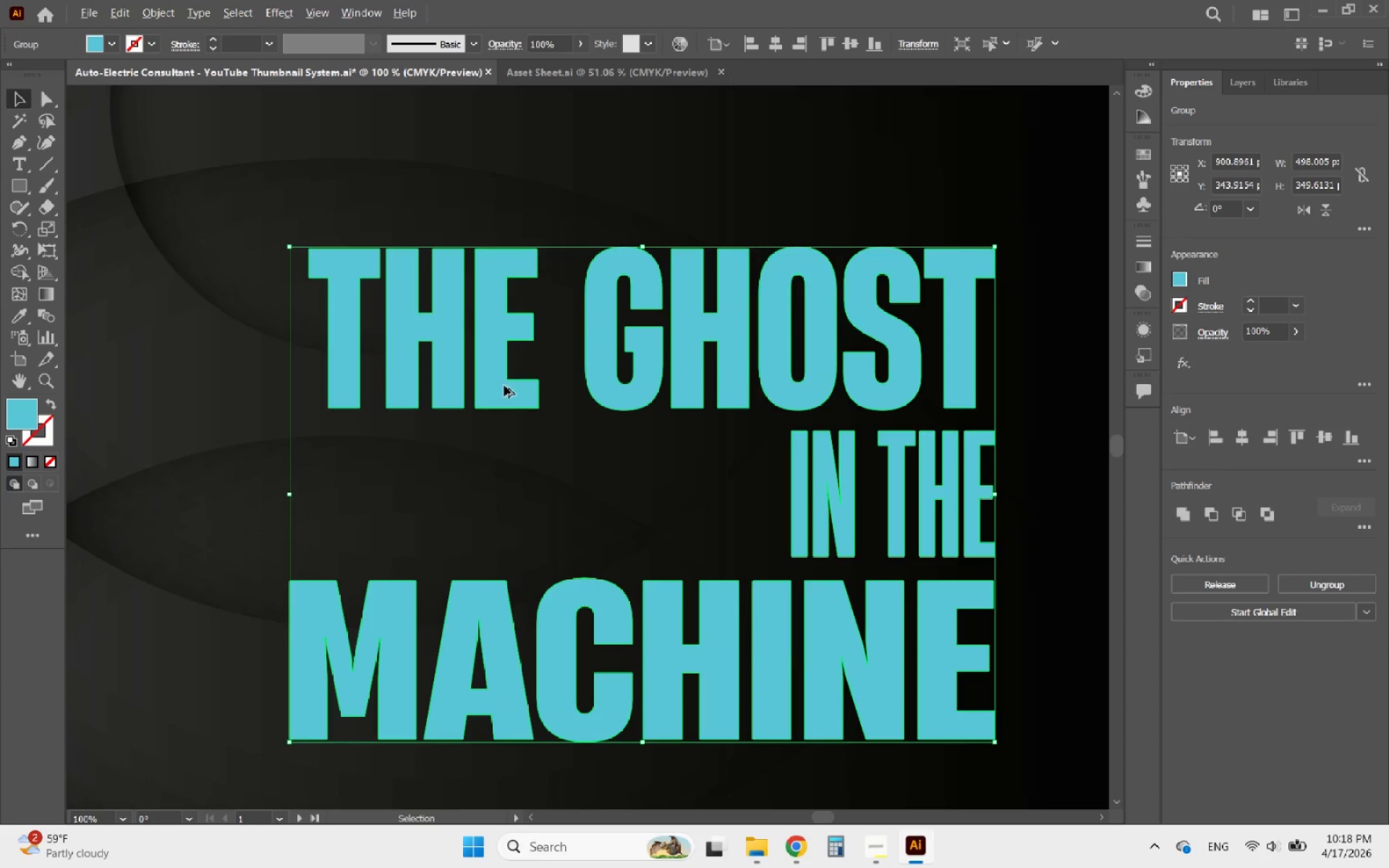 
scroll: coordinate [524, 423], scroll_direction: down, amount: 3.0
 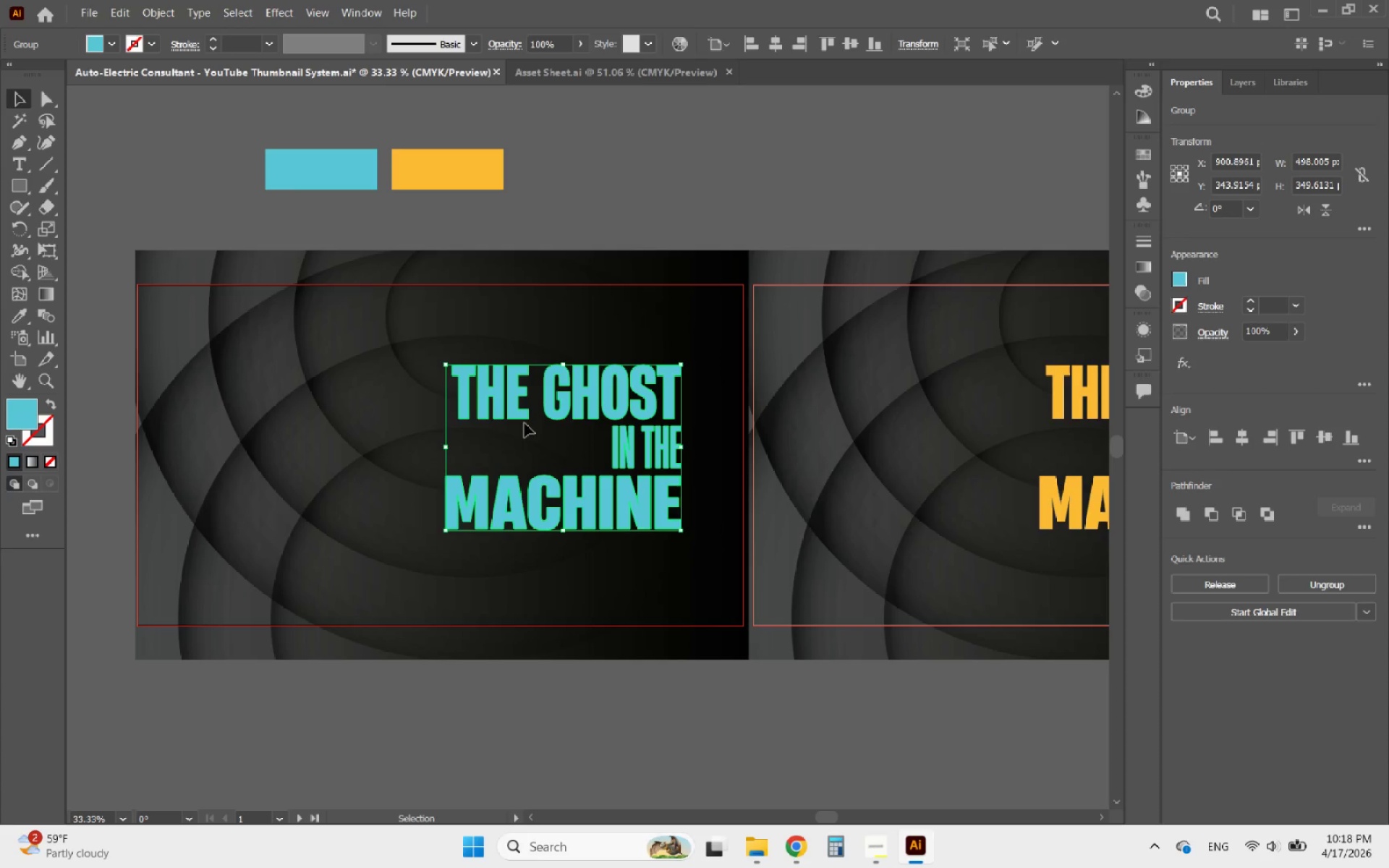 
hold_key(key=ShiftLeft, duration=1.73)
left_click_drag(start_coordinate=[449, 446], to_coordinate=[428, 453])
 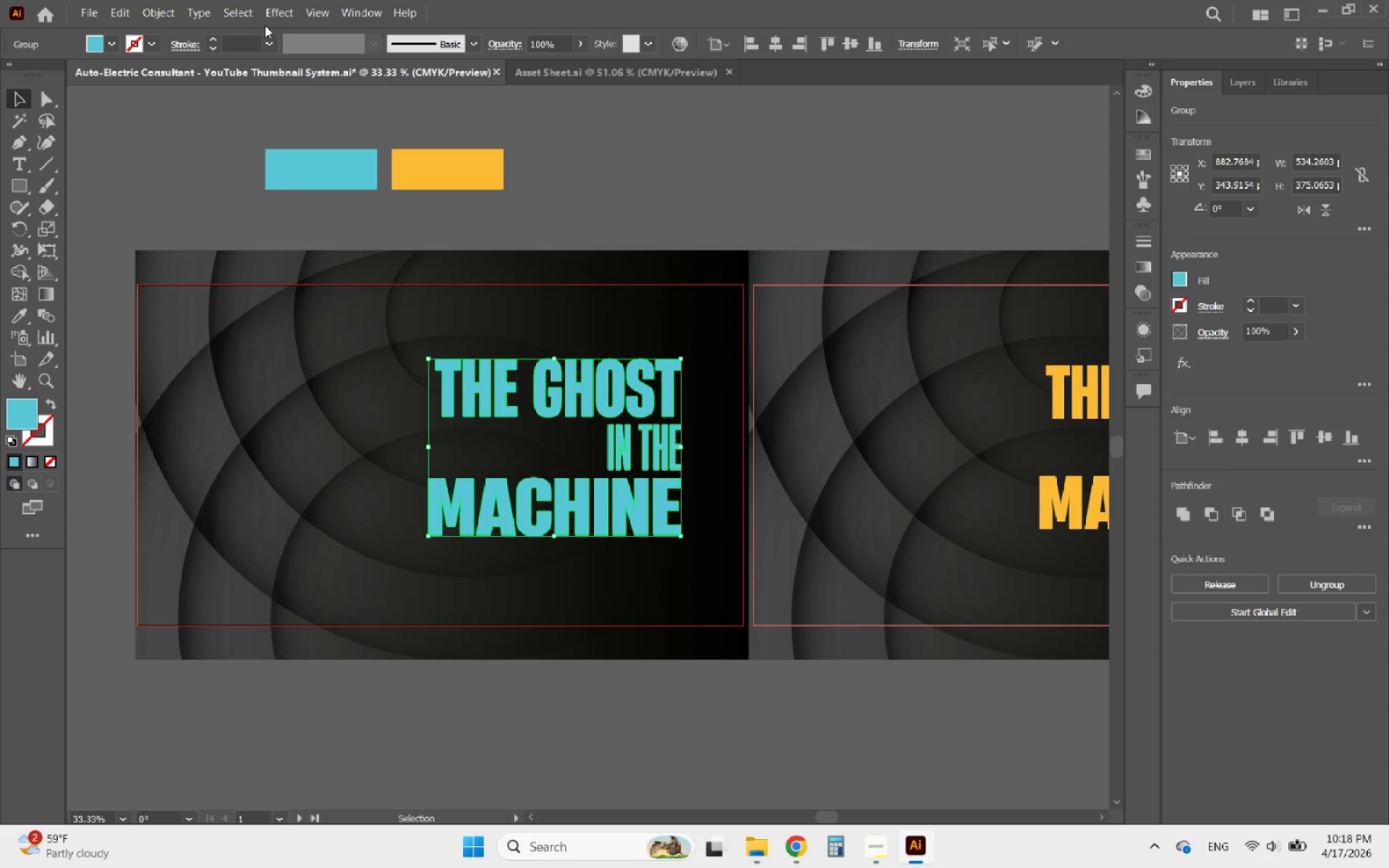 
left_click([282, 15])
 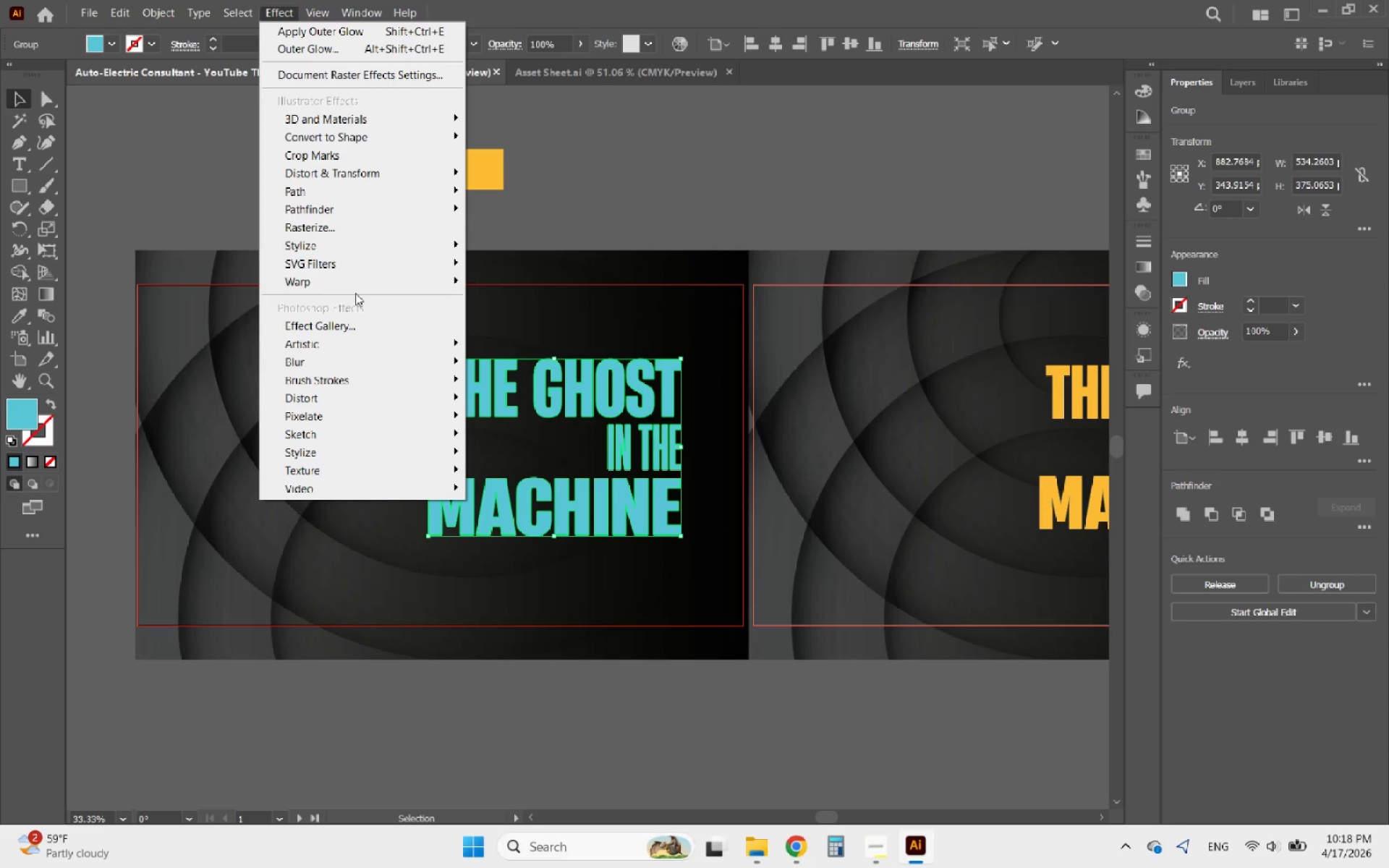 
left_click([337, 249])
 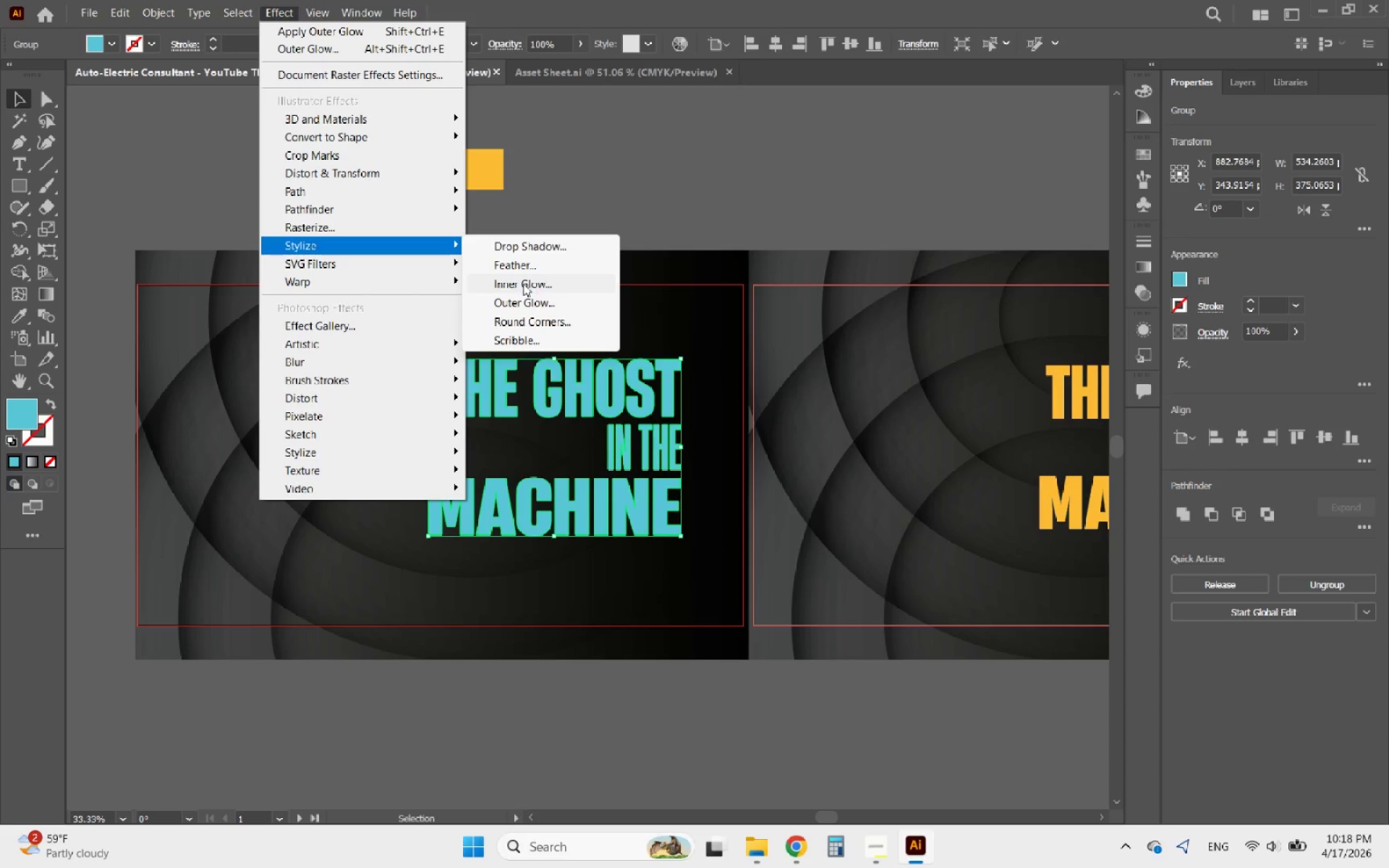 
left_click([520, 304])
 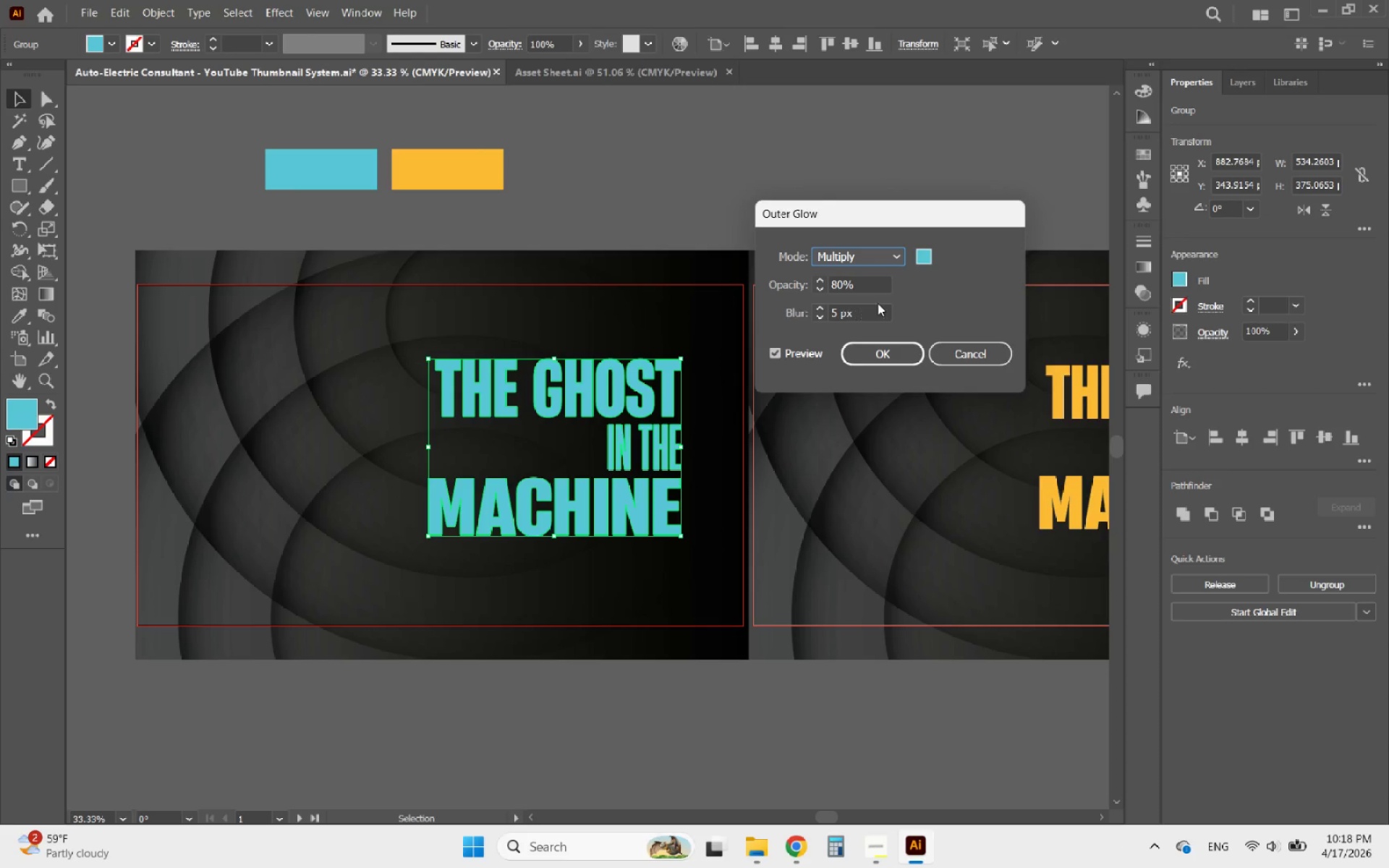 
scroll: coordinate [570, 387], scroll_direction: up, amount: 2.0
 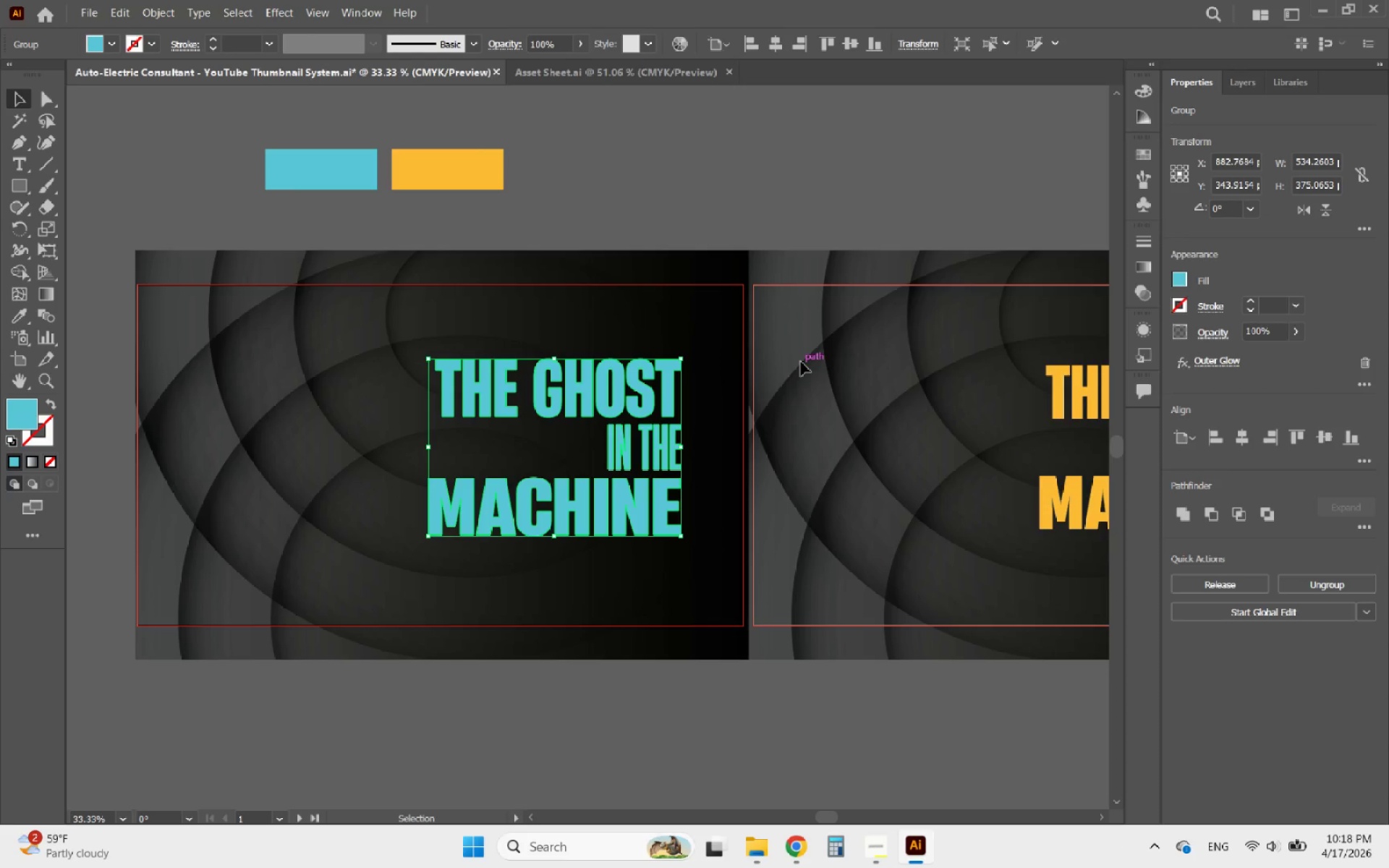 
wait(9.83)
 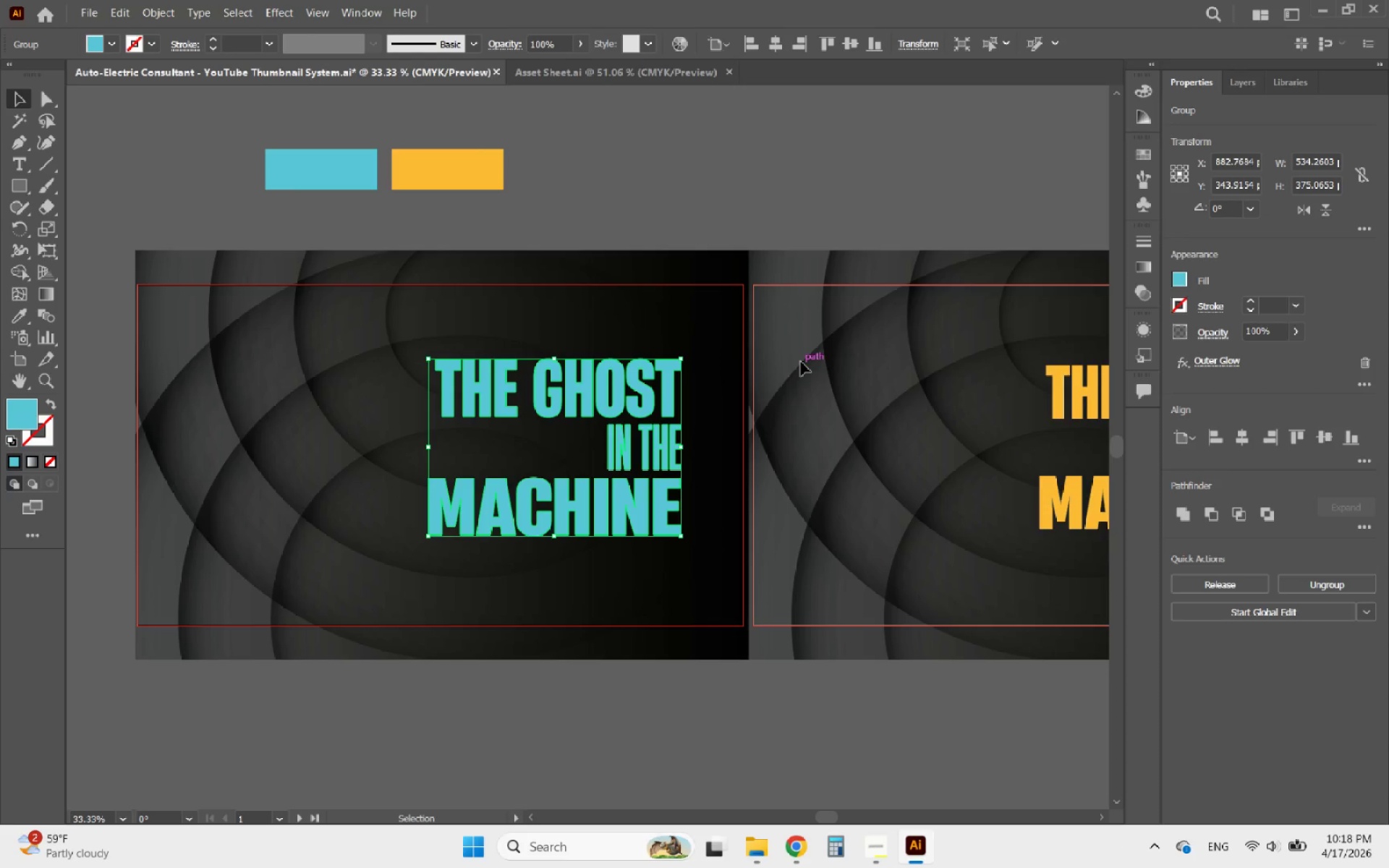 
left_click([280, 9])
 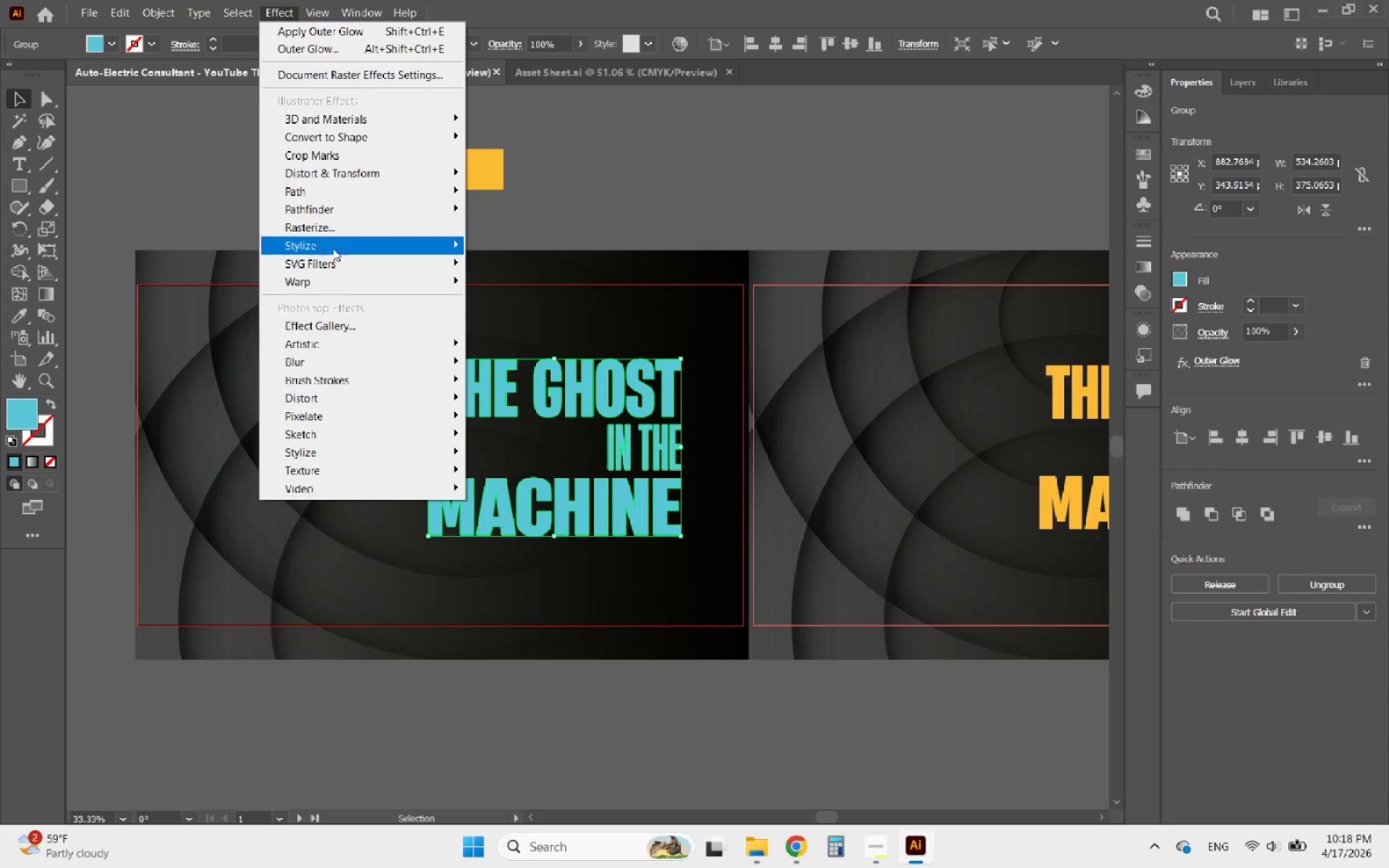 
left_click([330, 244])
 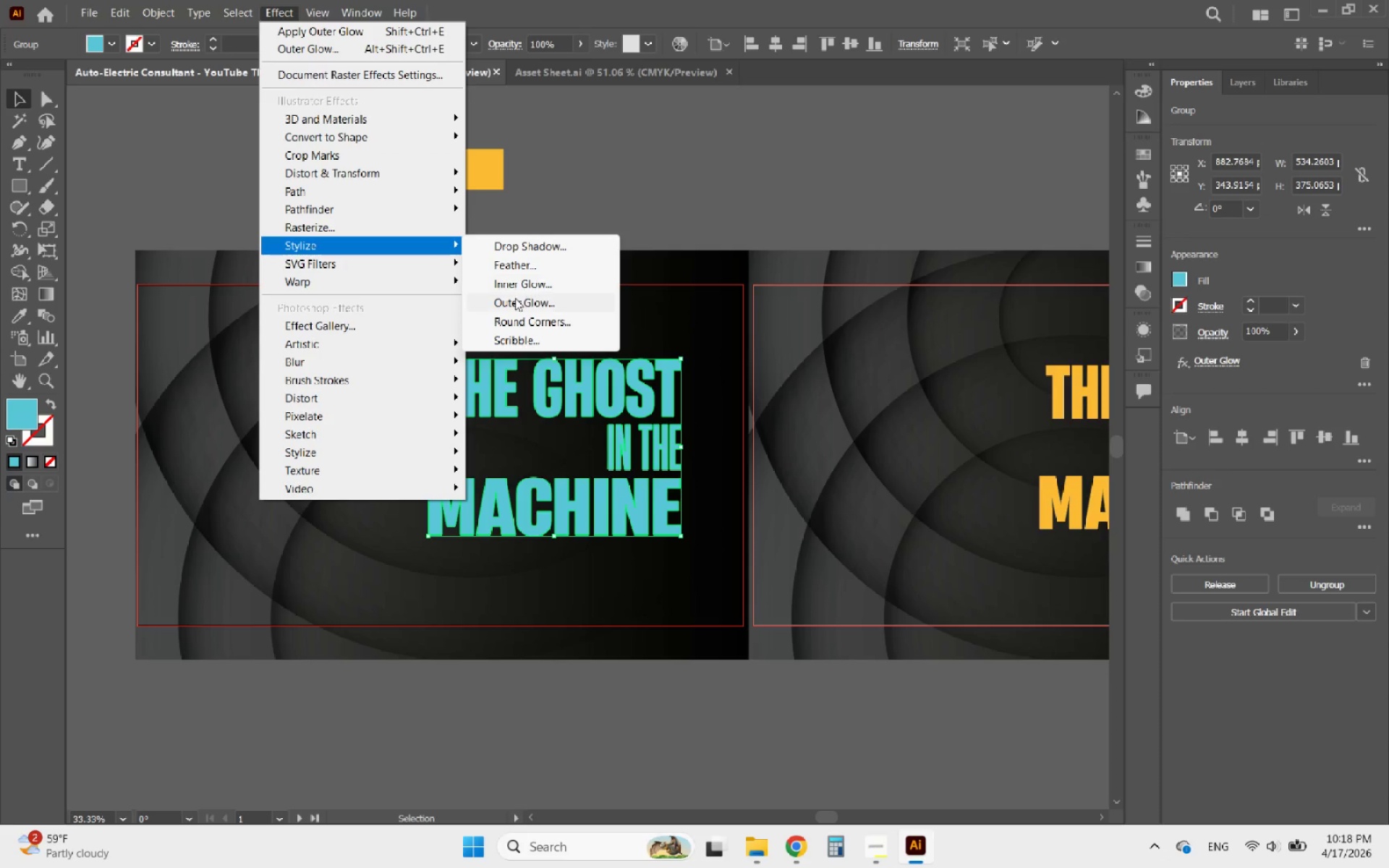 
left_click([507, 303])
 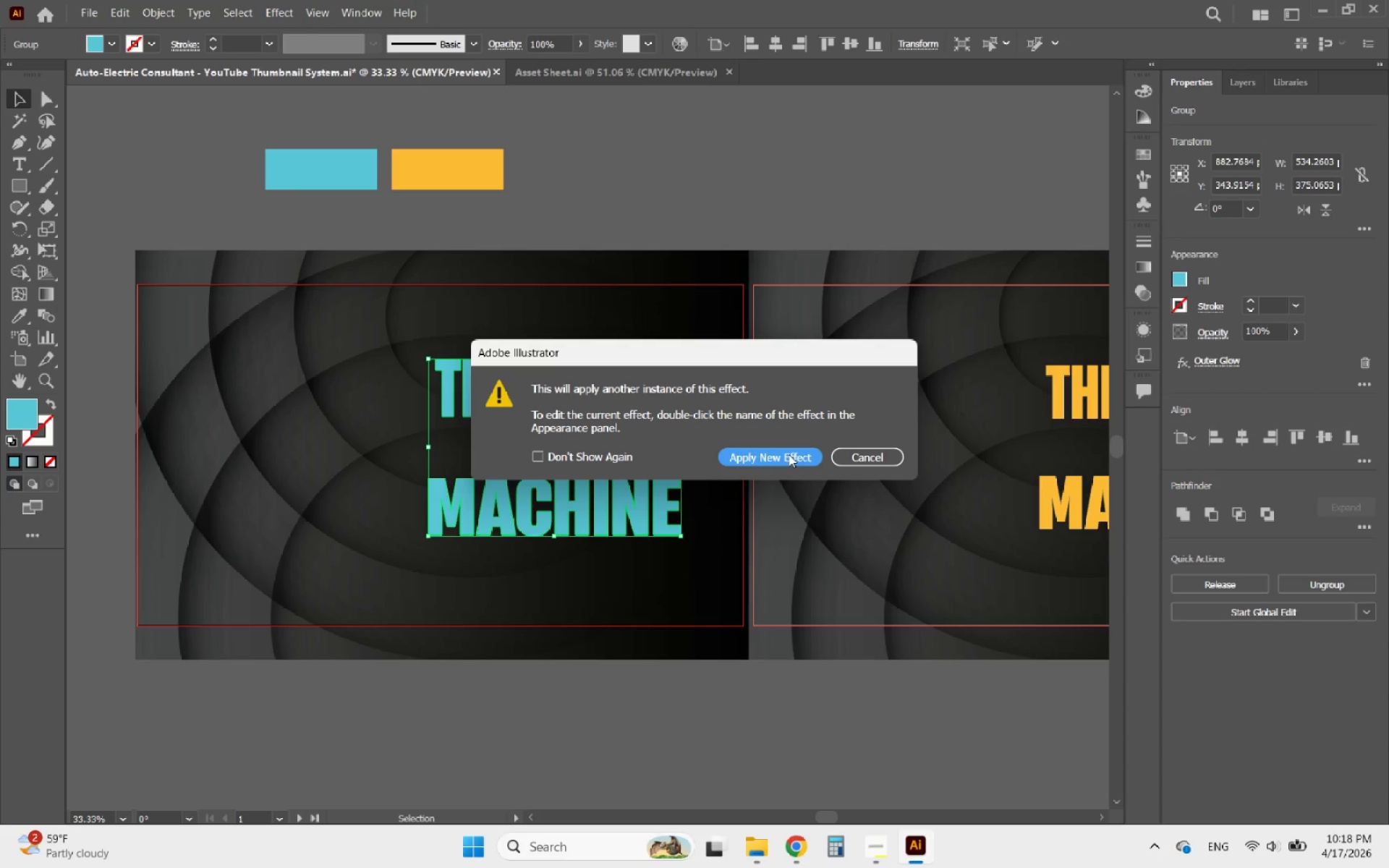 
left_click([789, 455])
 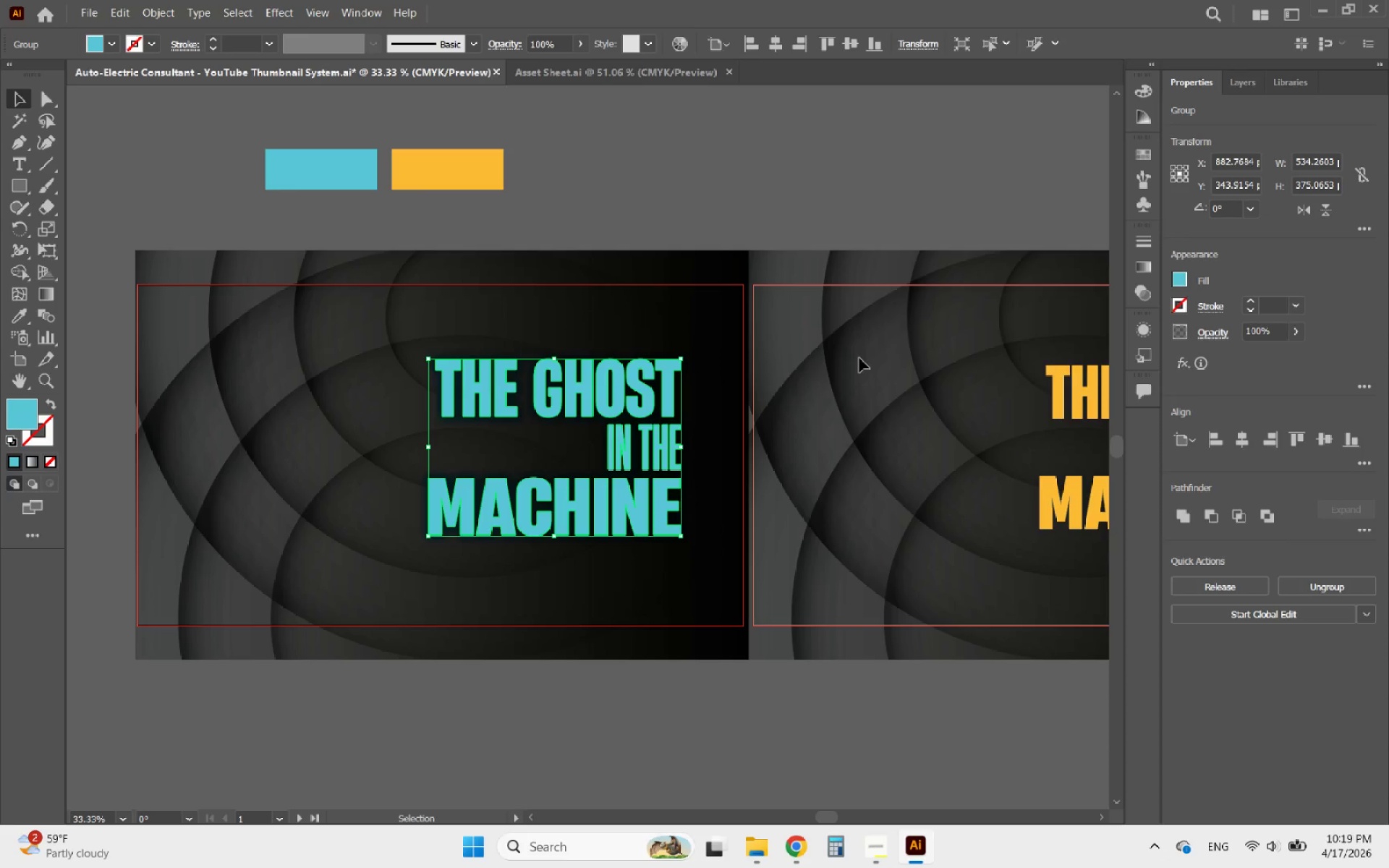 
left_click([601, 213])
 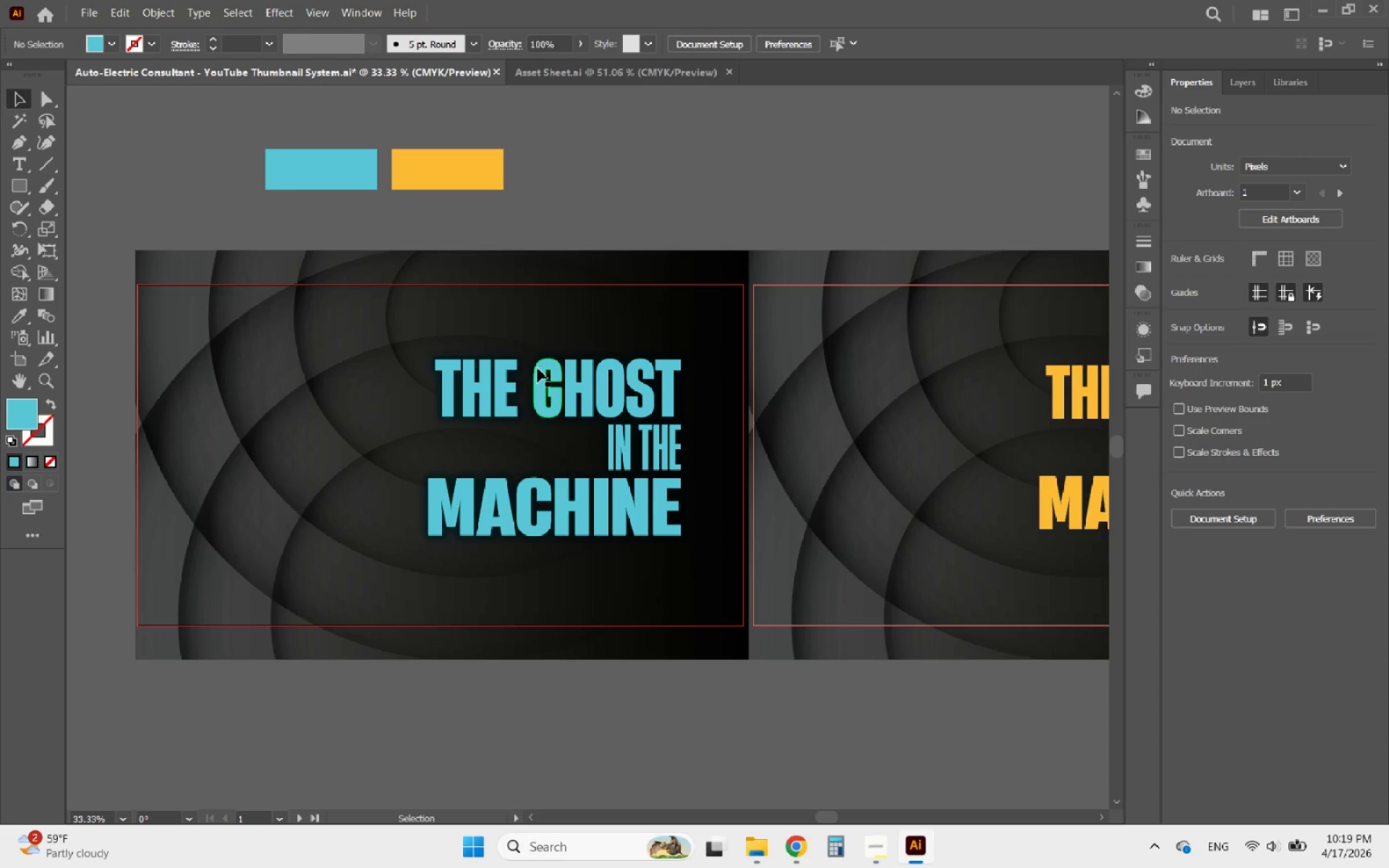 
hold_key(key=AltLeft, duration=1.86)
scroll: coordinate [294, 354], scroll_direction: up, amount: 3.0
 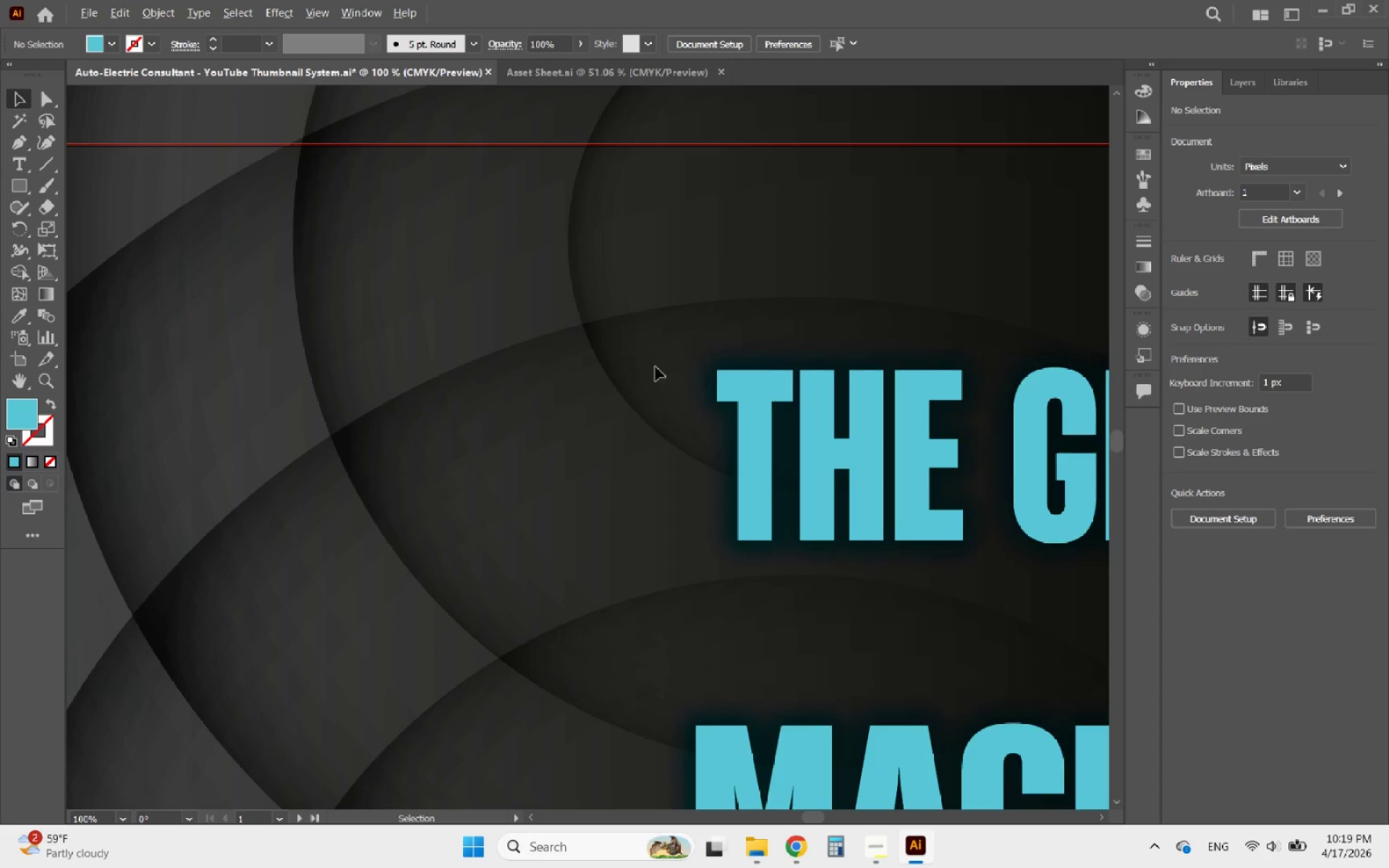 
scroll: coordinate [344, 363], scroll_direction: down, amount: 1.0
 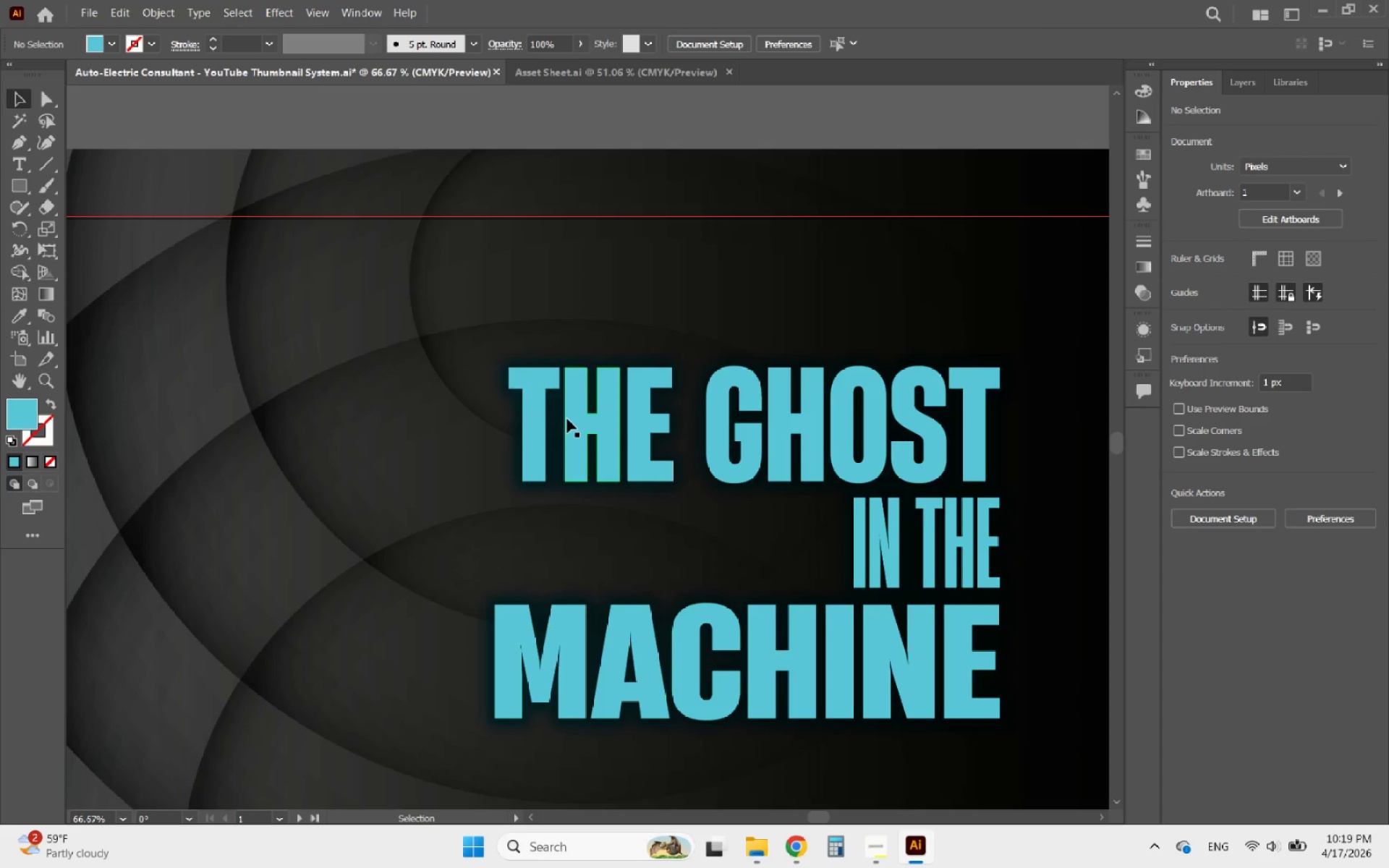 
left_click([567, 419])
 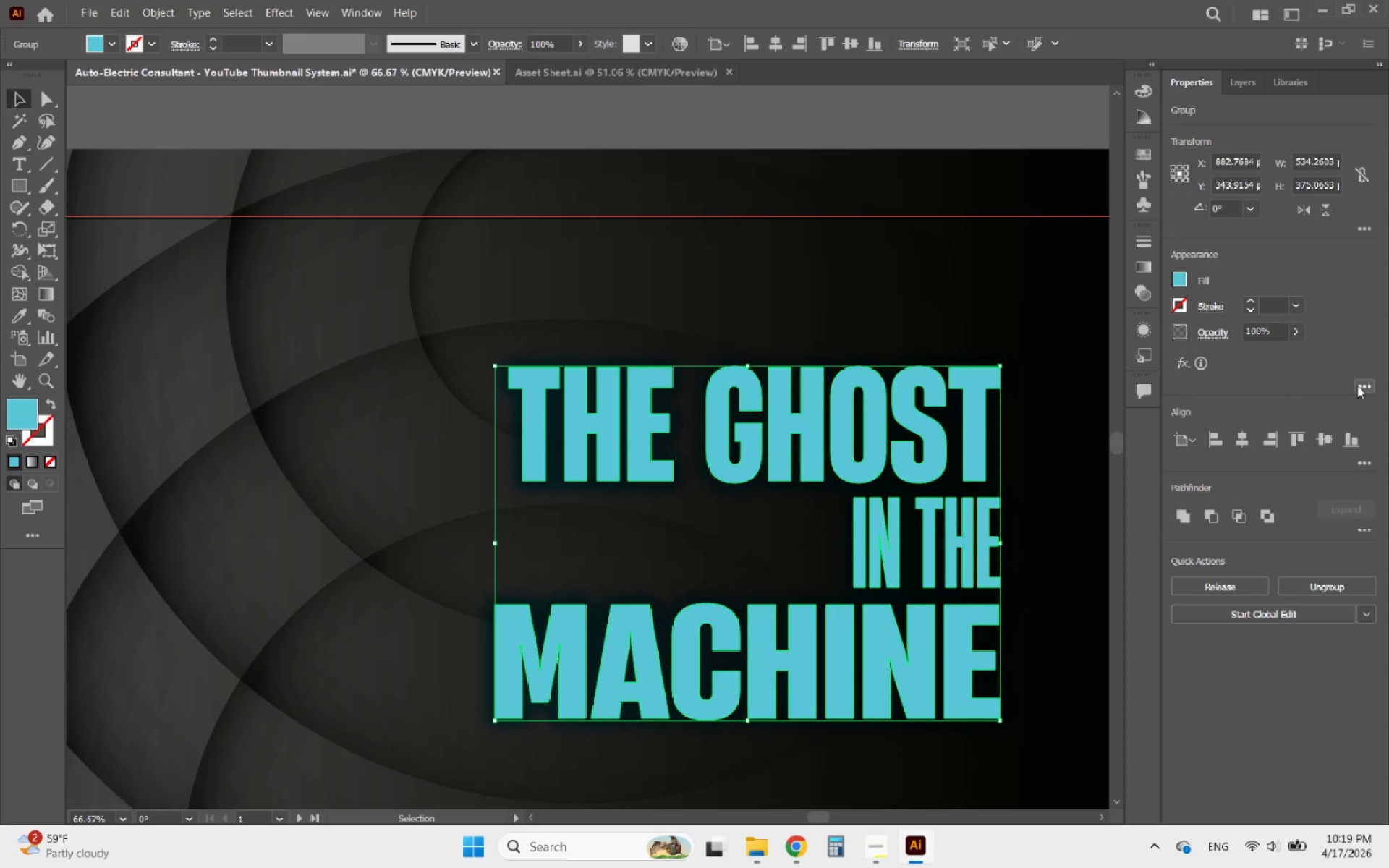 
left_click([1201, 357])
 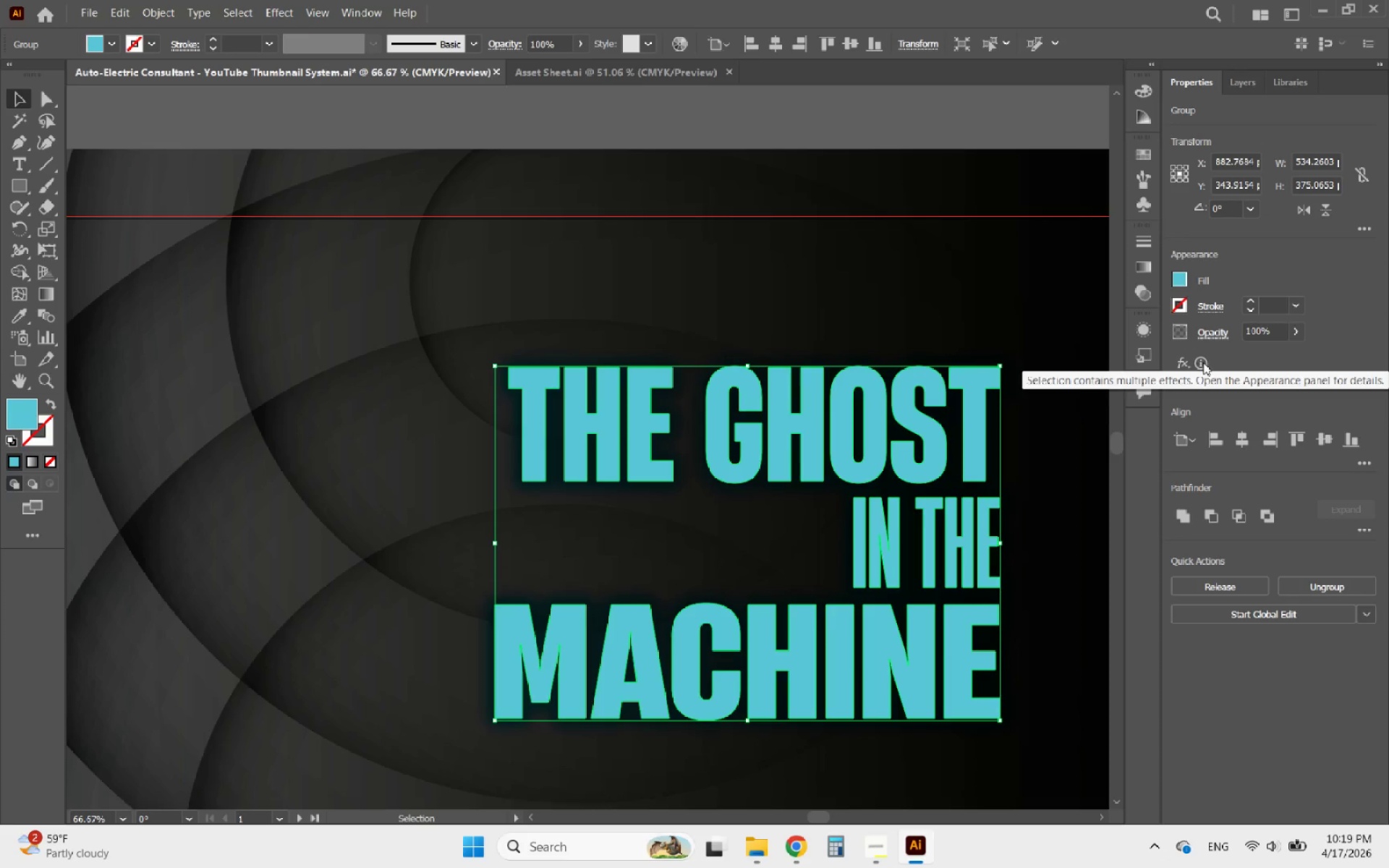 
left_click([1210, 366])
 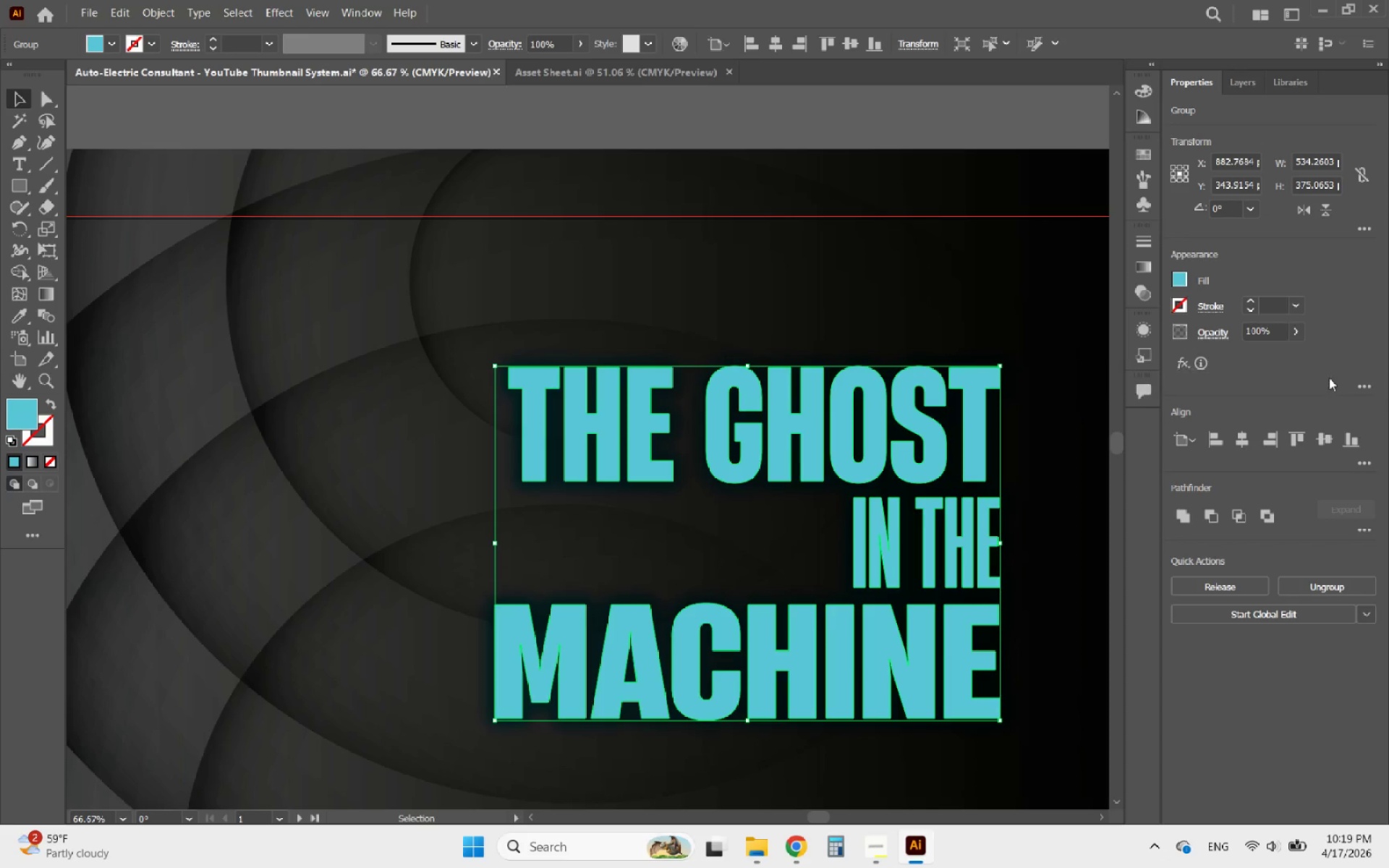 
left_click([1368, 391])
 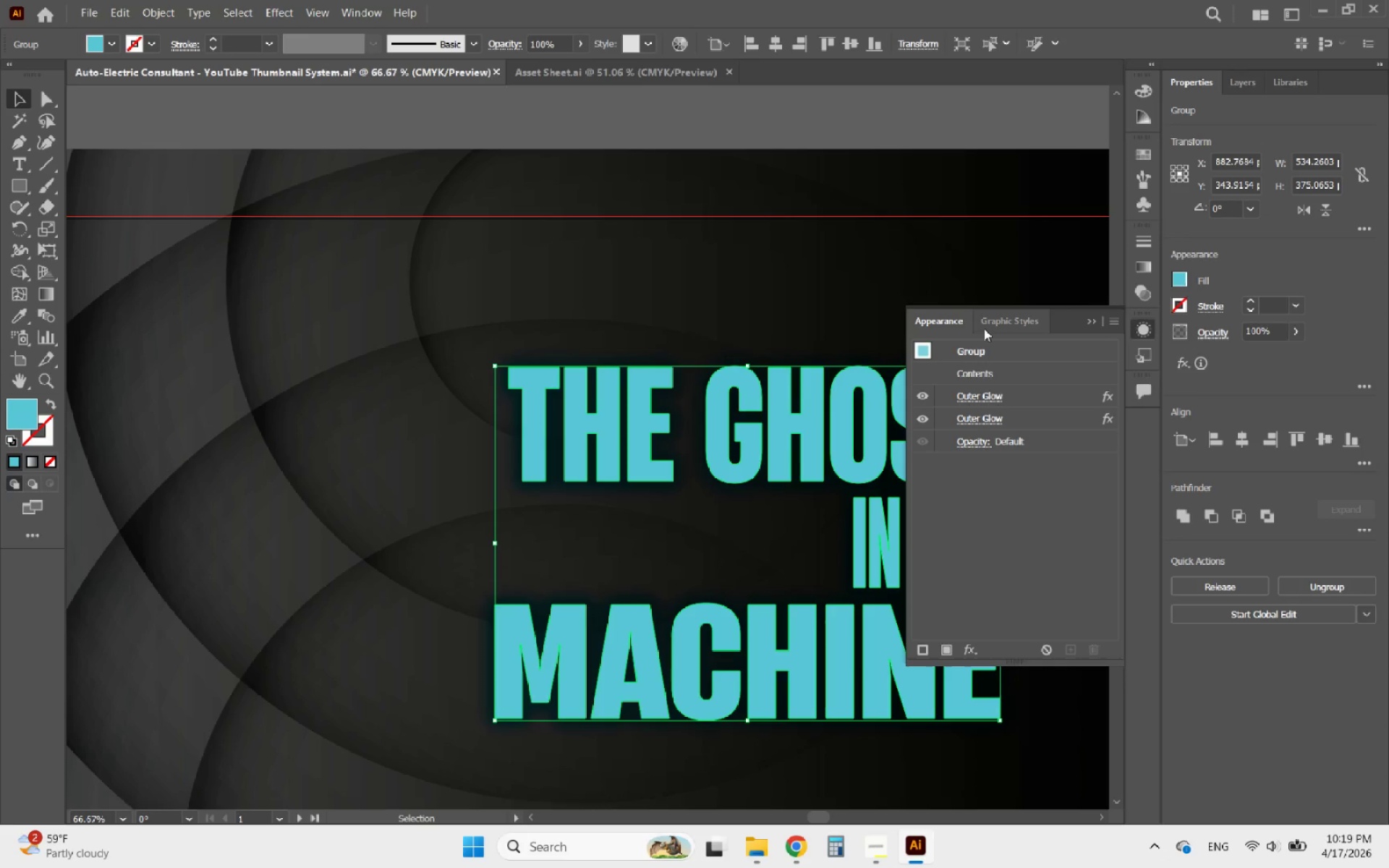 
left_click([998, 318])
 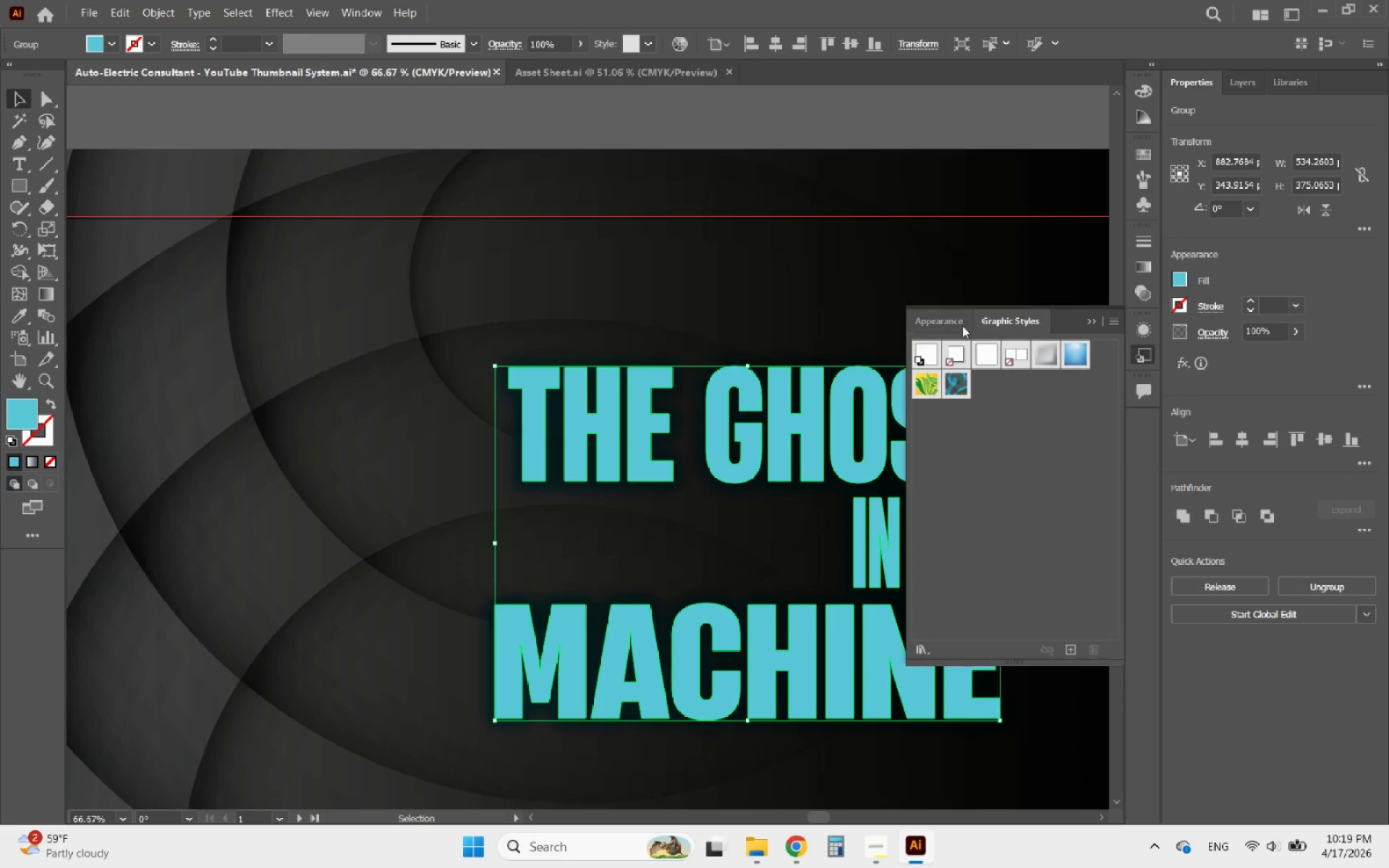 
left_click([958, 327])
 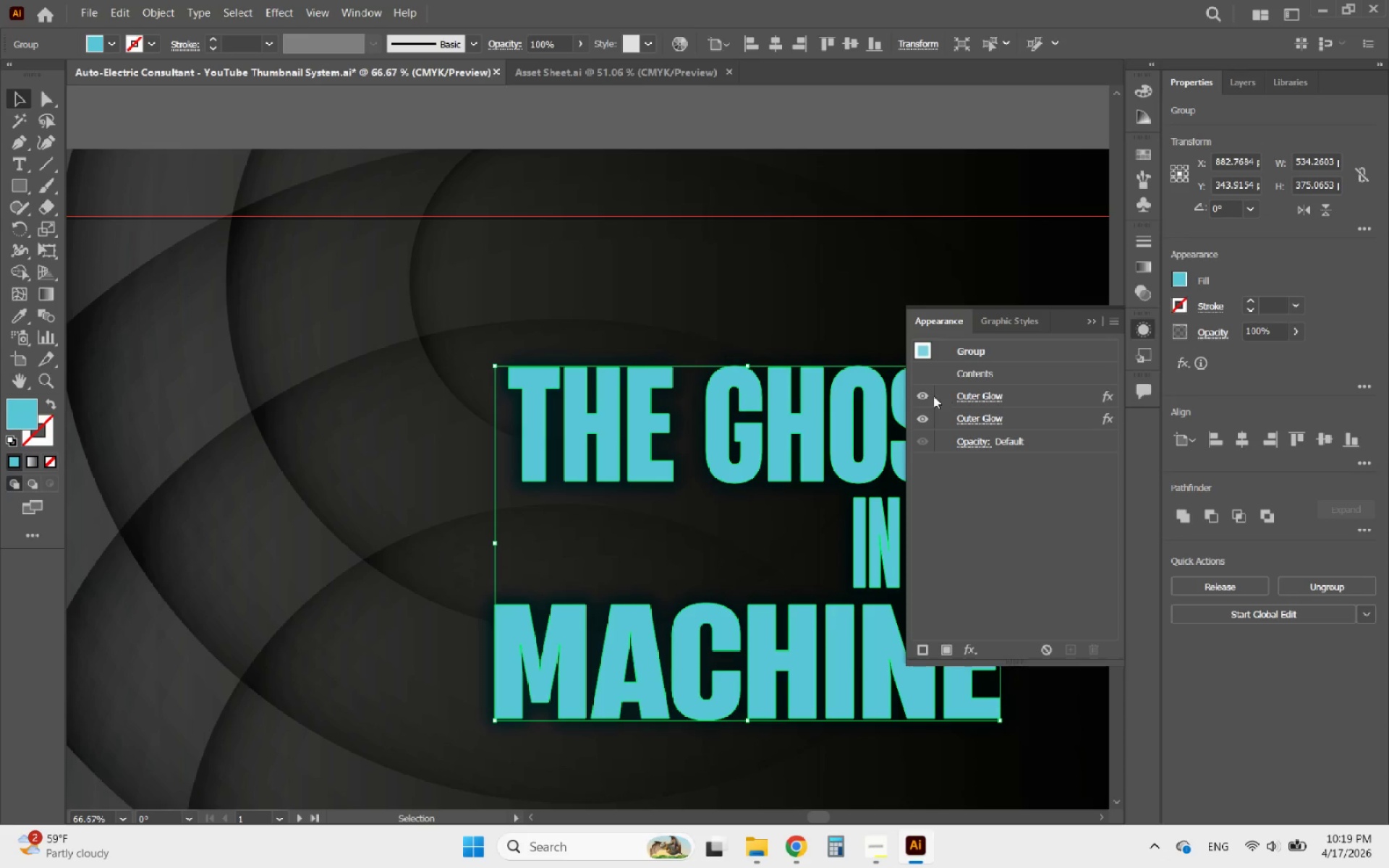 
left_click([922, 420])
 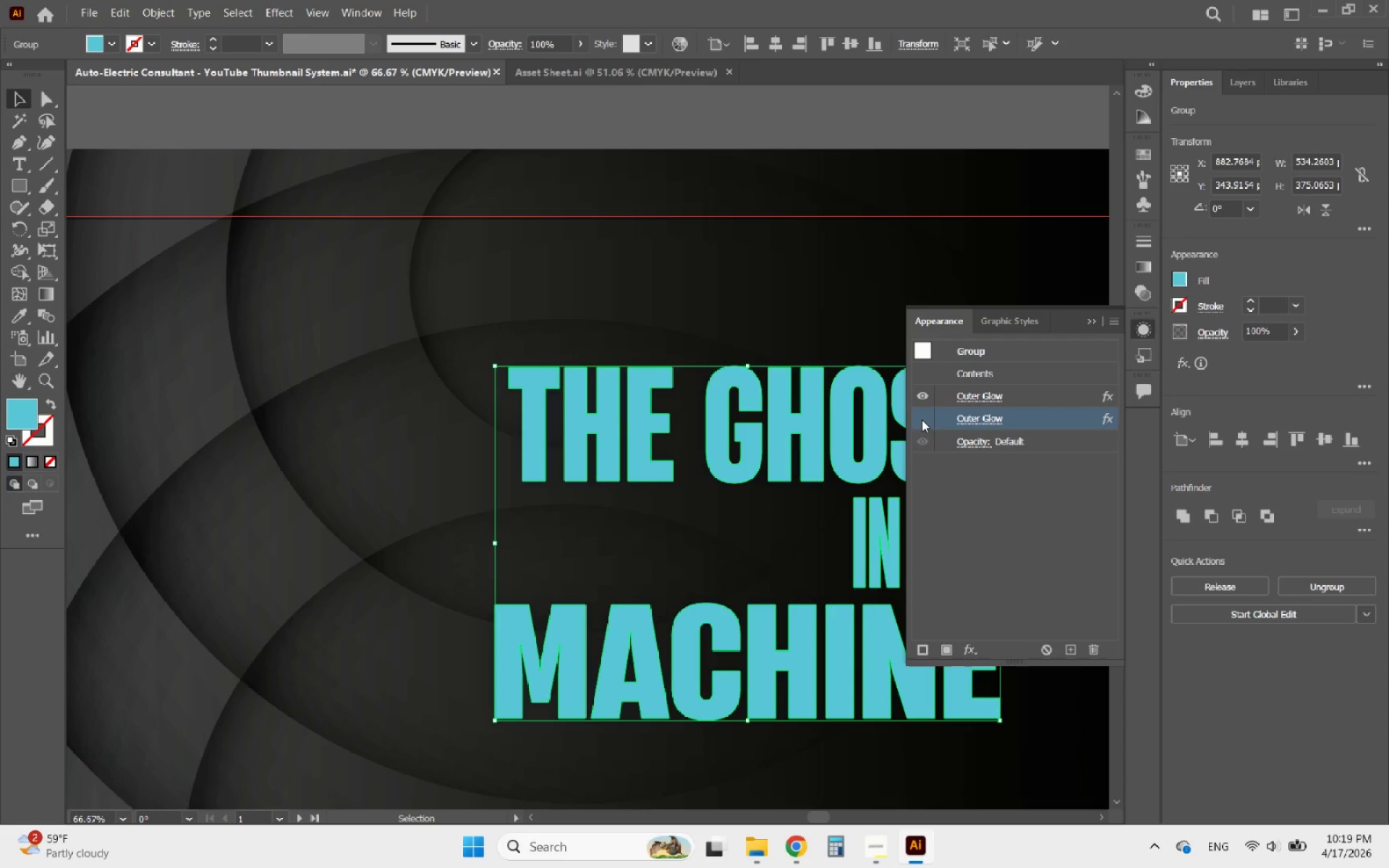 
left_click([922, 420])
 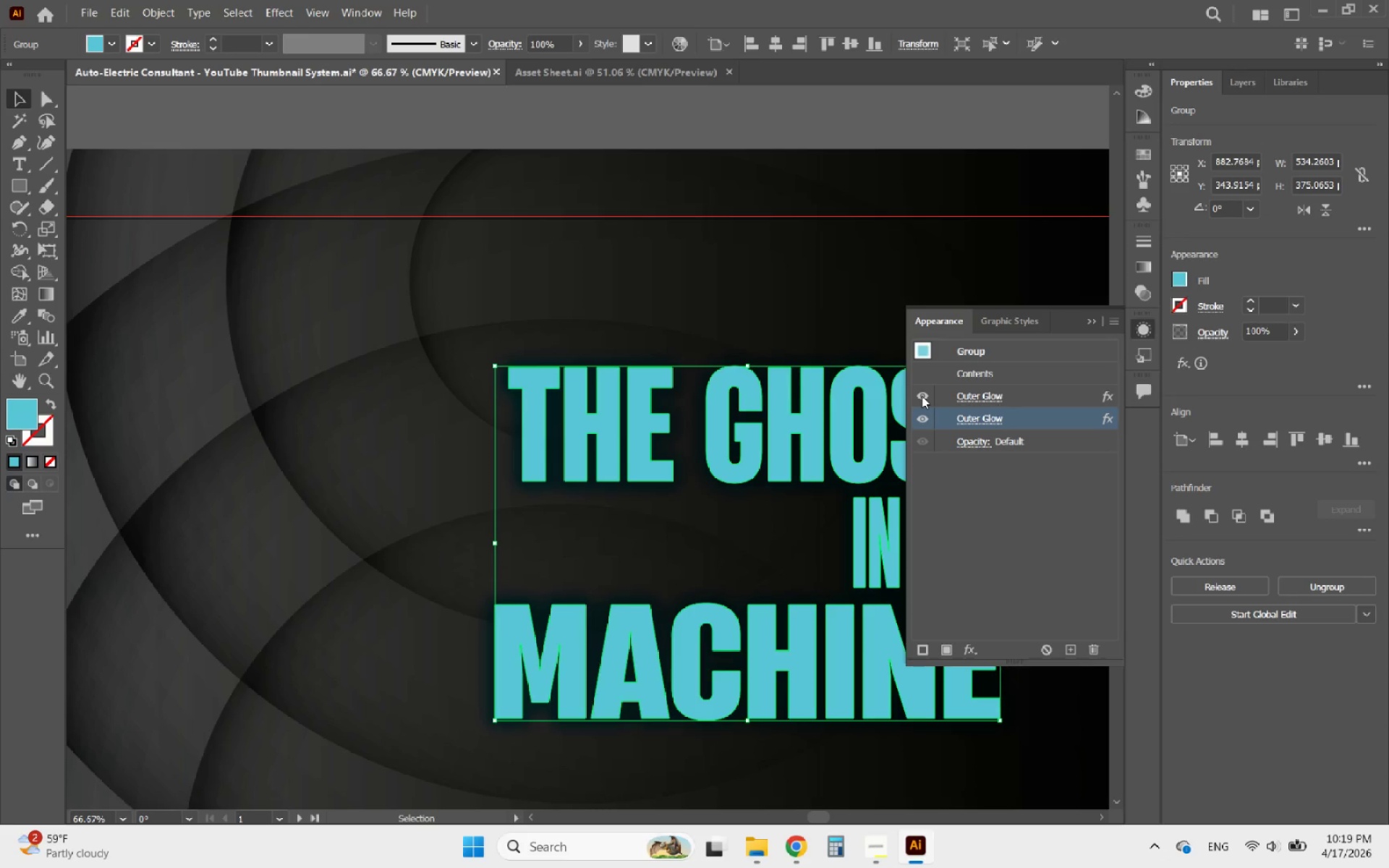 
left_click([922, 396])
 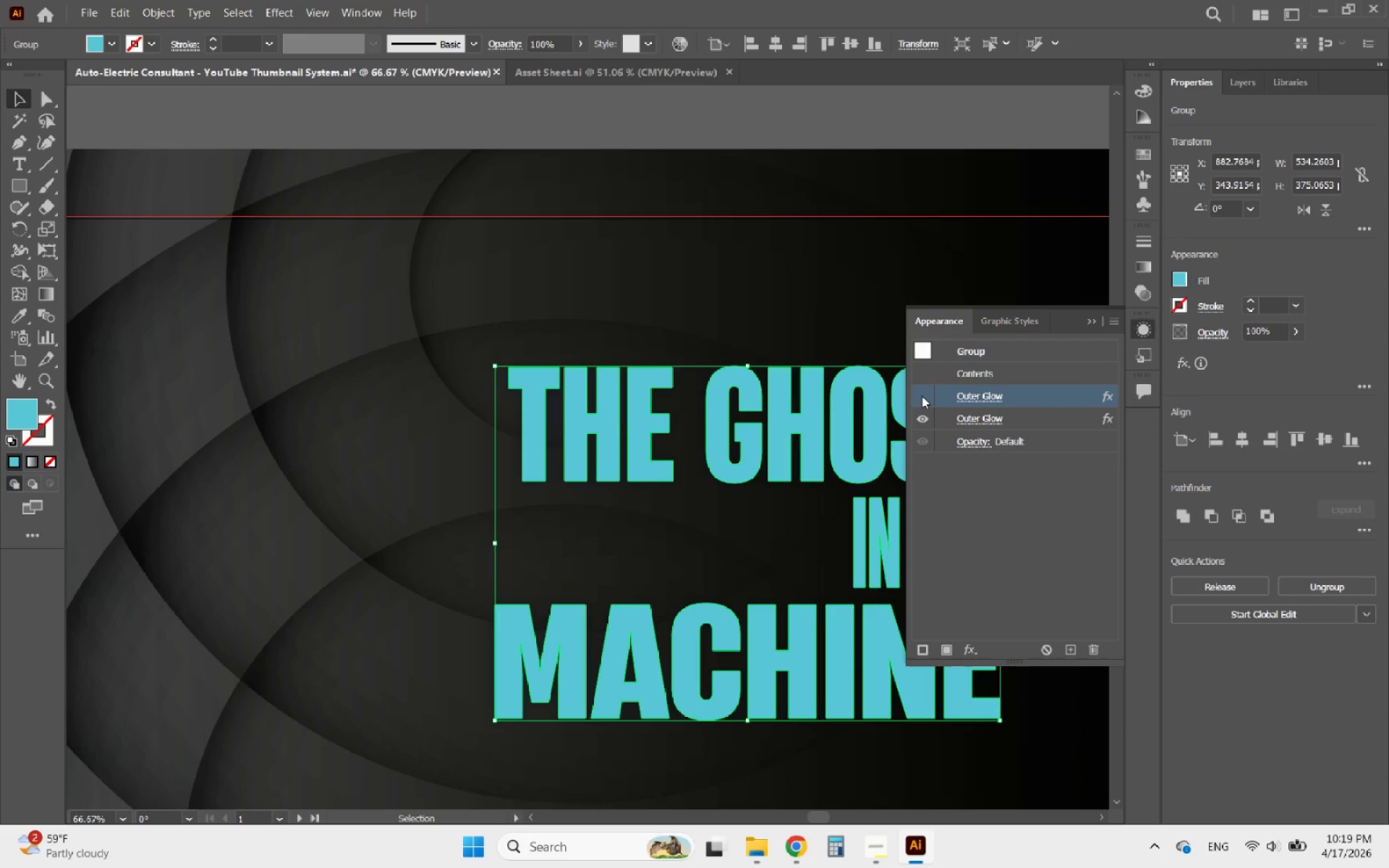 
left_click([922, 396])
 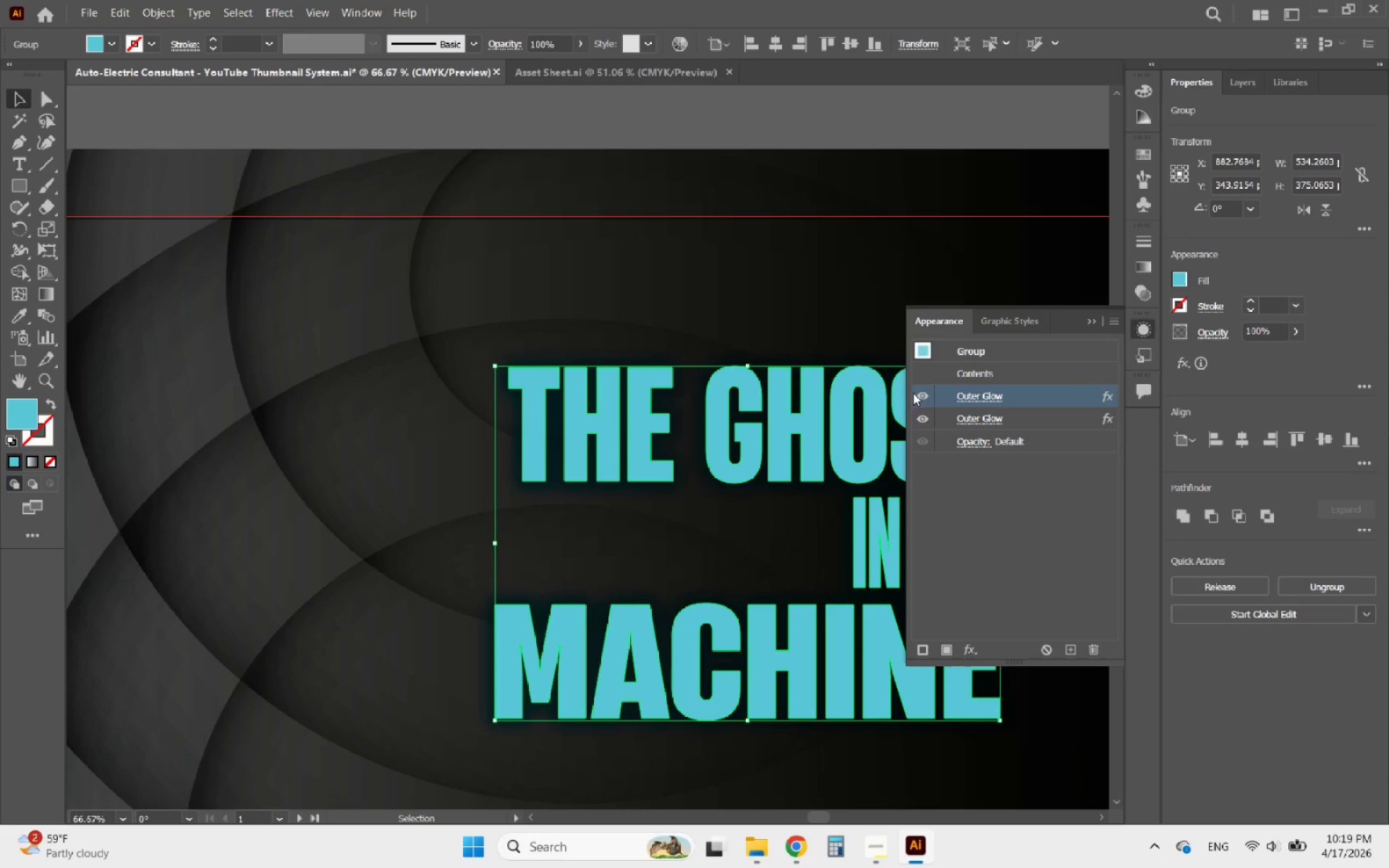 
wait(5.53)
 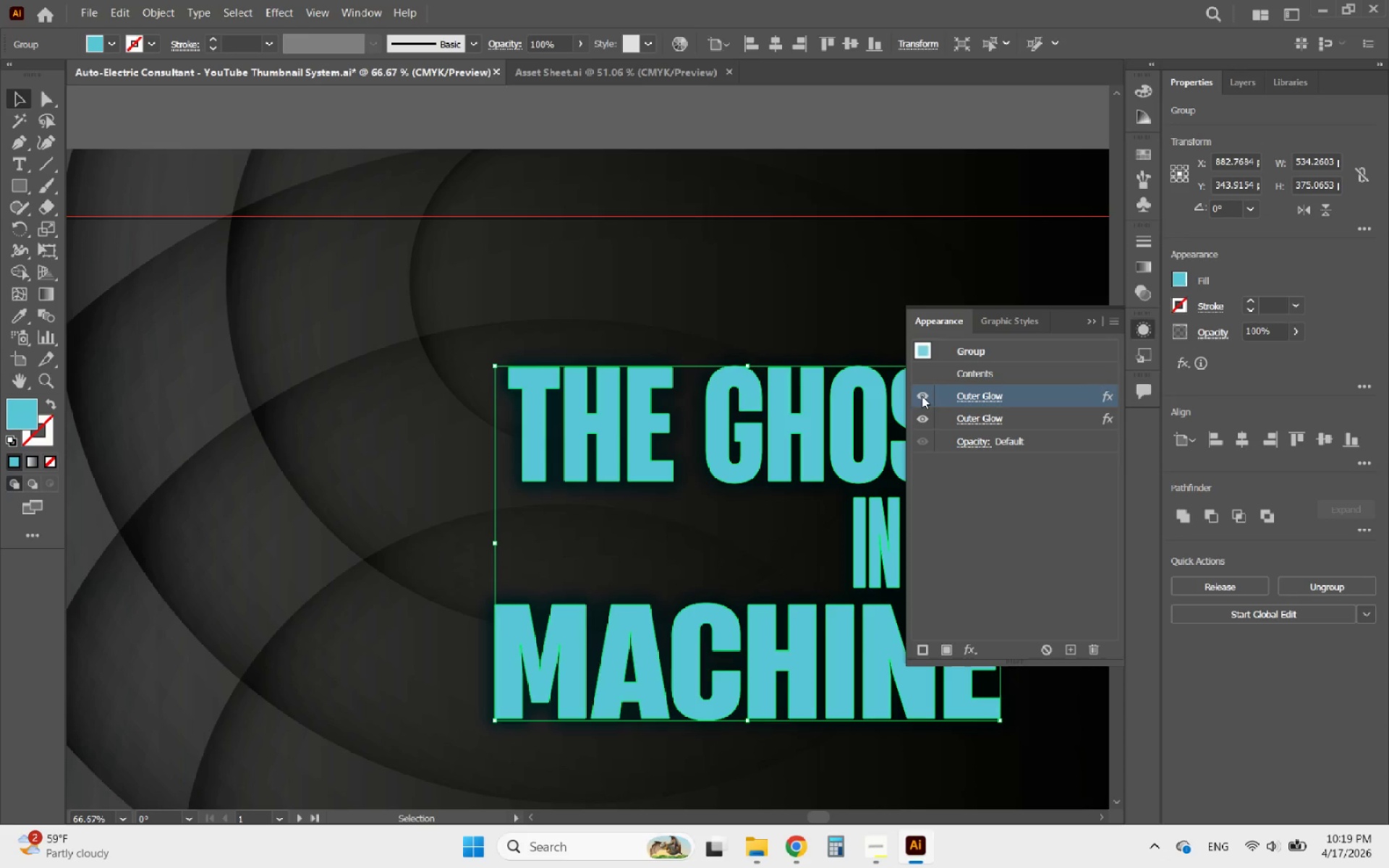 
left_click([1085, 323])
 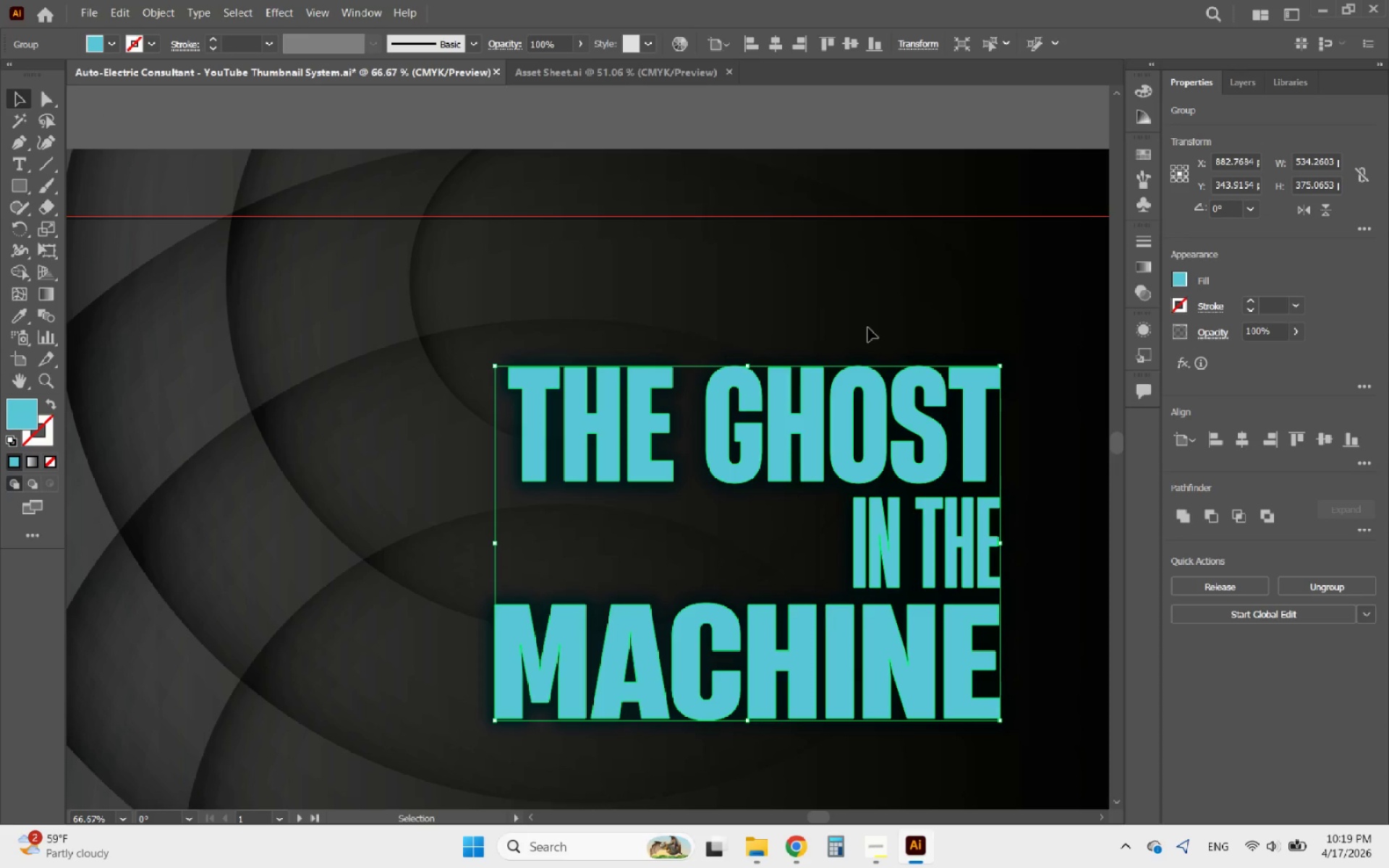 
hold_key(key=AltLeft, duration=0.61)
scroll: coordinate [783, 286], scroll_direction: down, amount: 2.0
 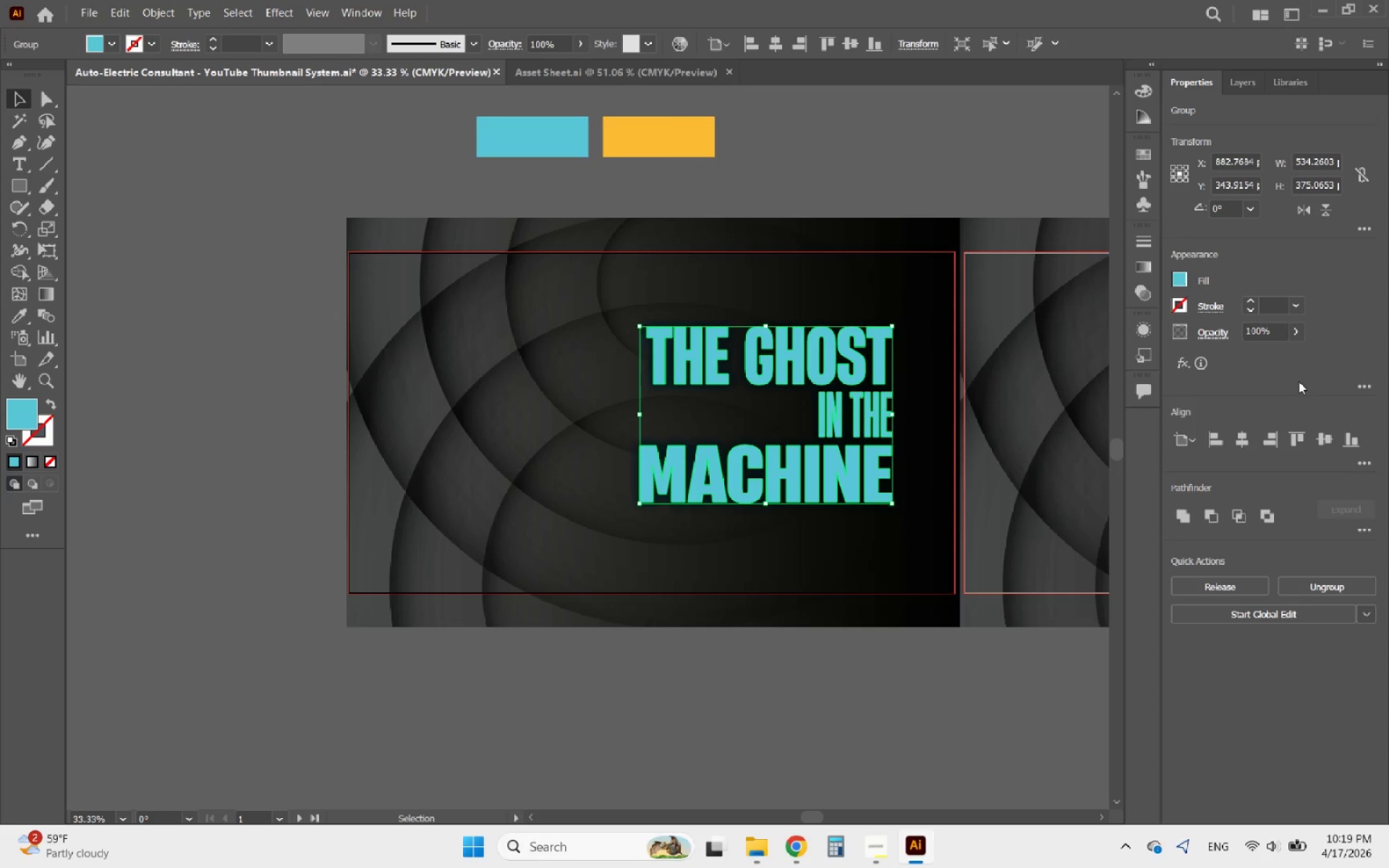 
left_click([1362, 383])
 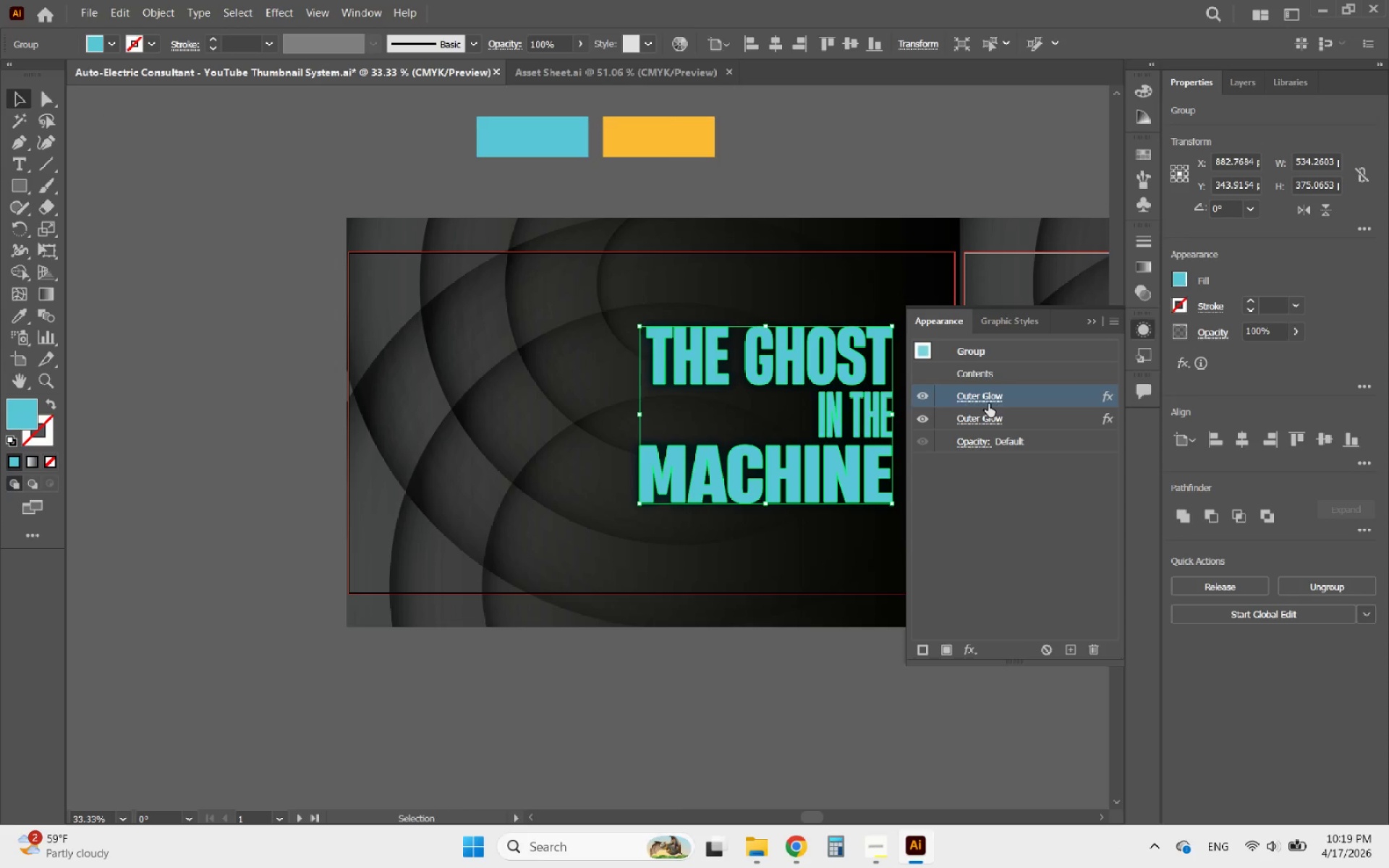 
left_click([940, 393])
 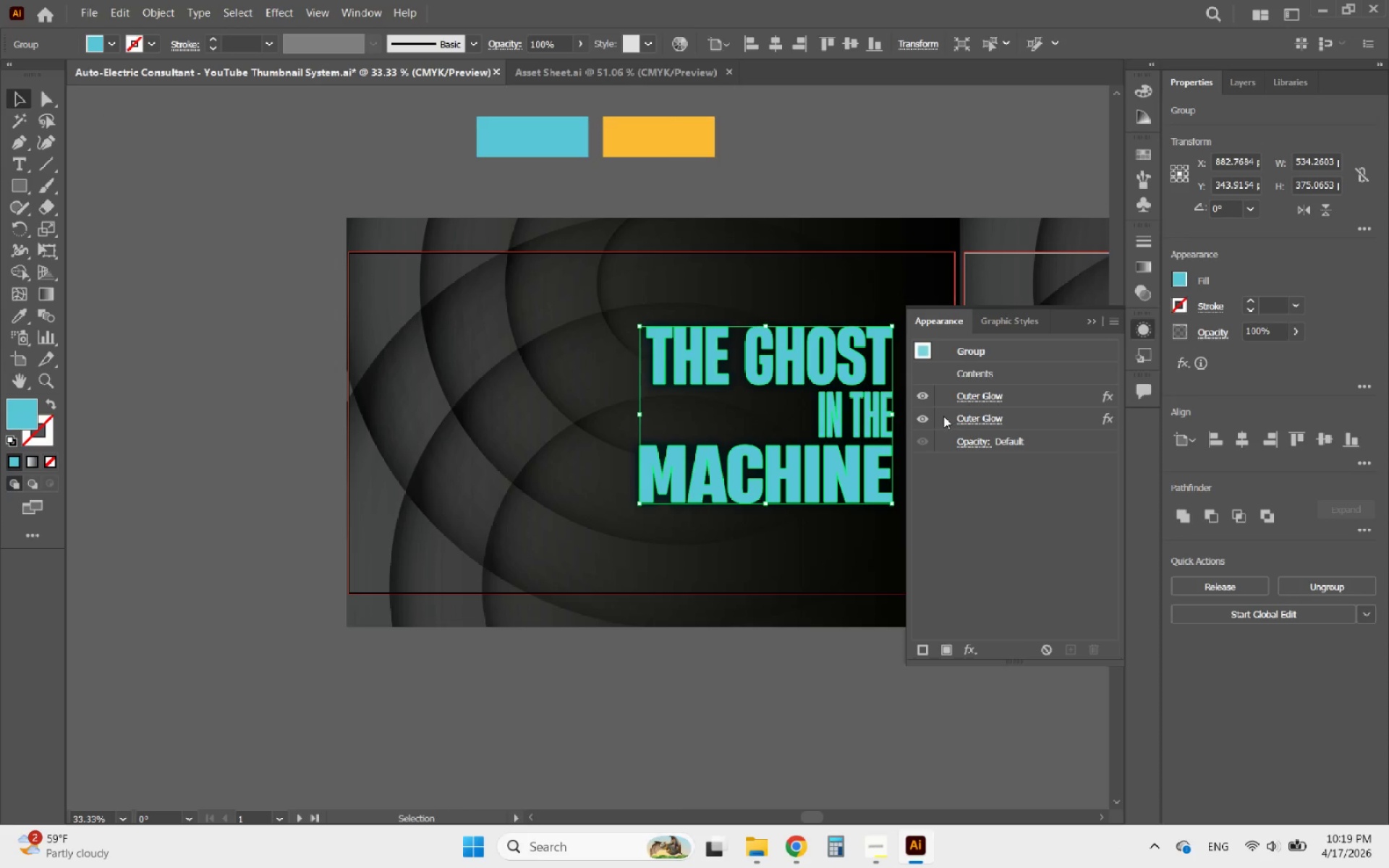 
left_click([941, 415])
 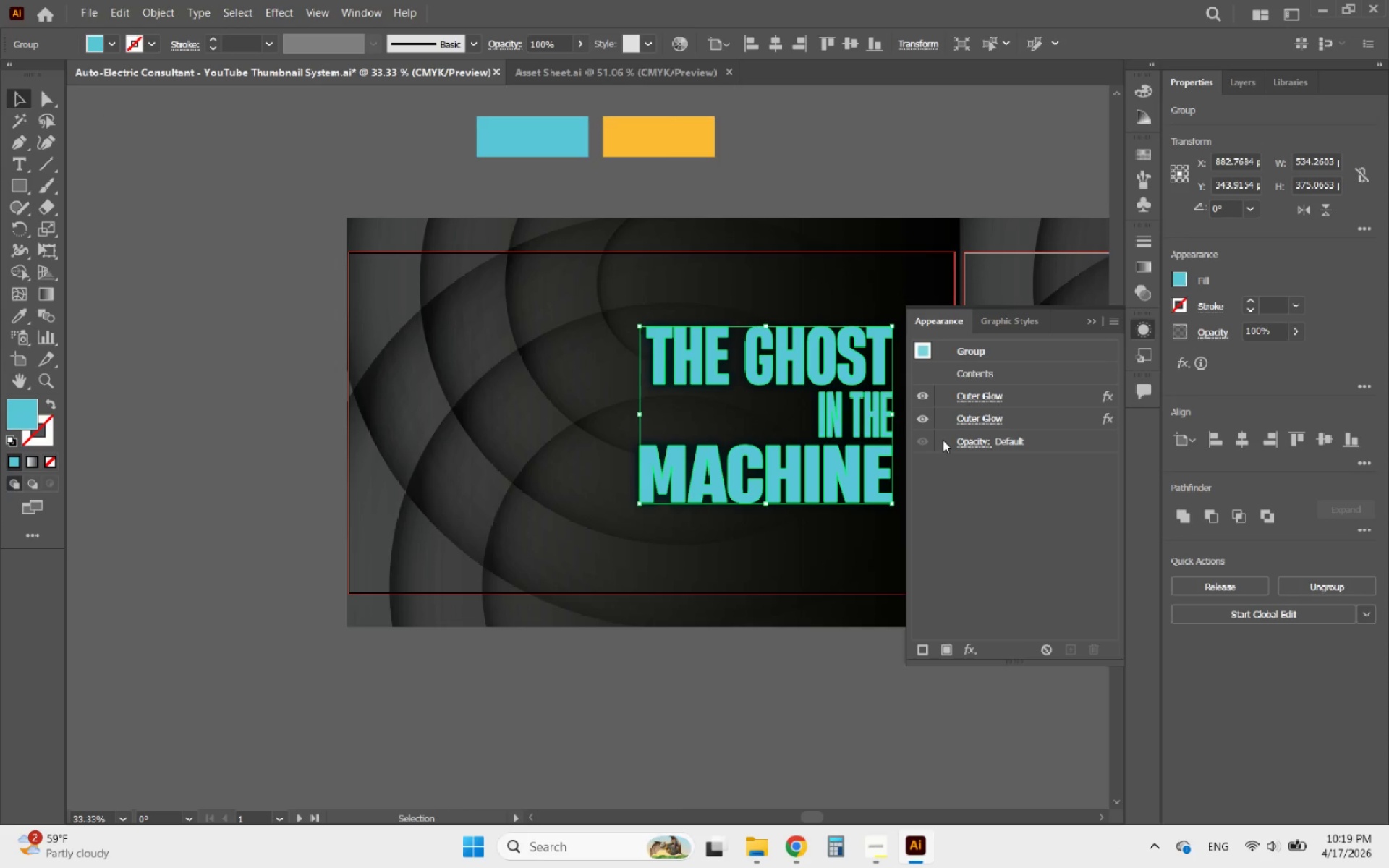 
left_click([943, 440])
 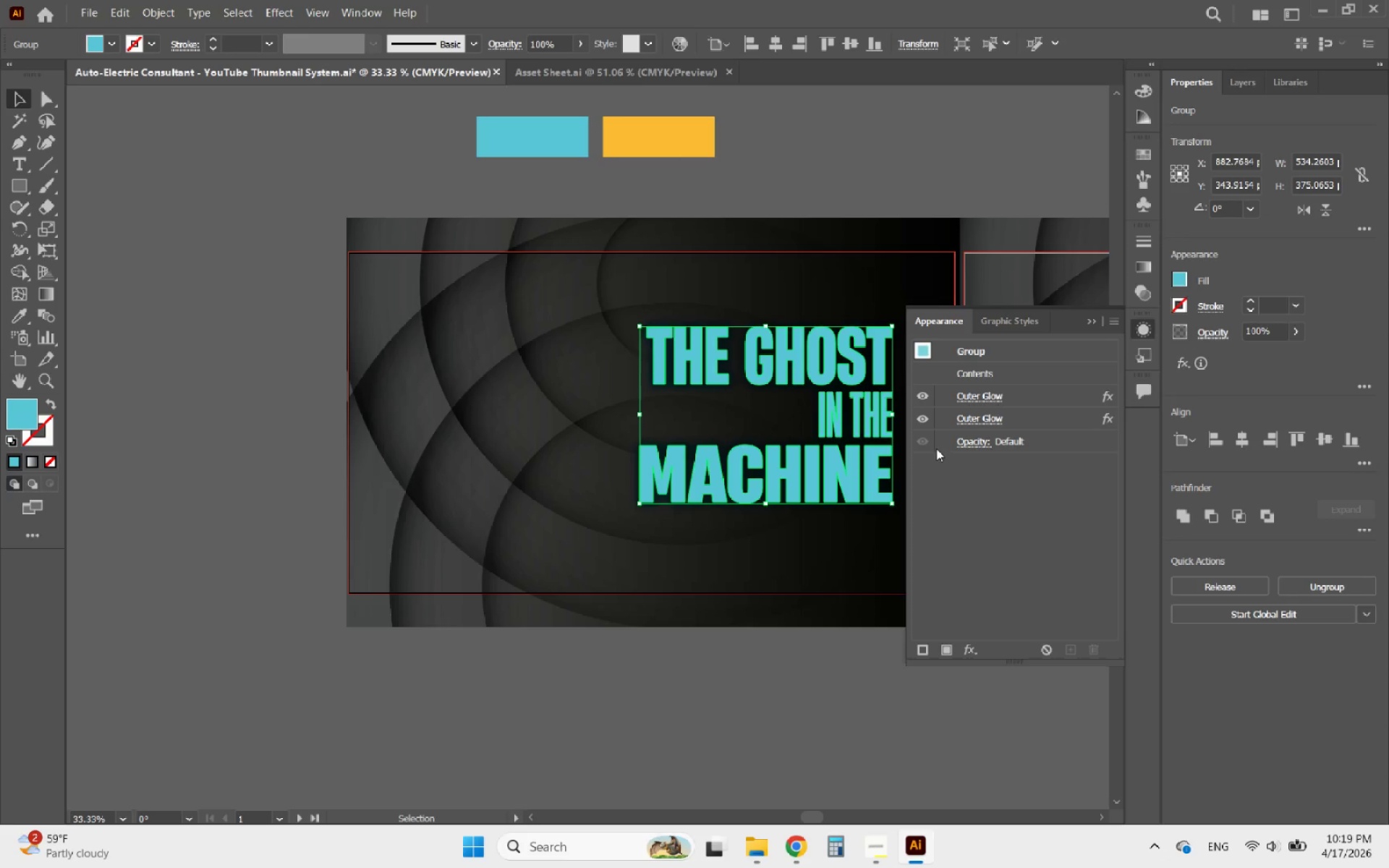 
left_click([926, 442])
 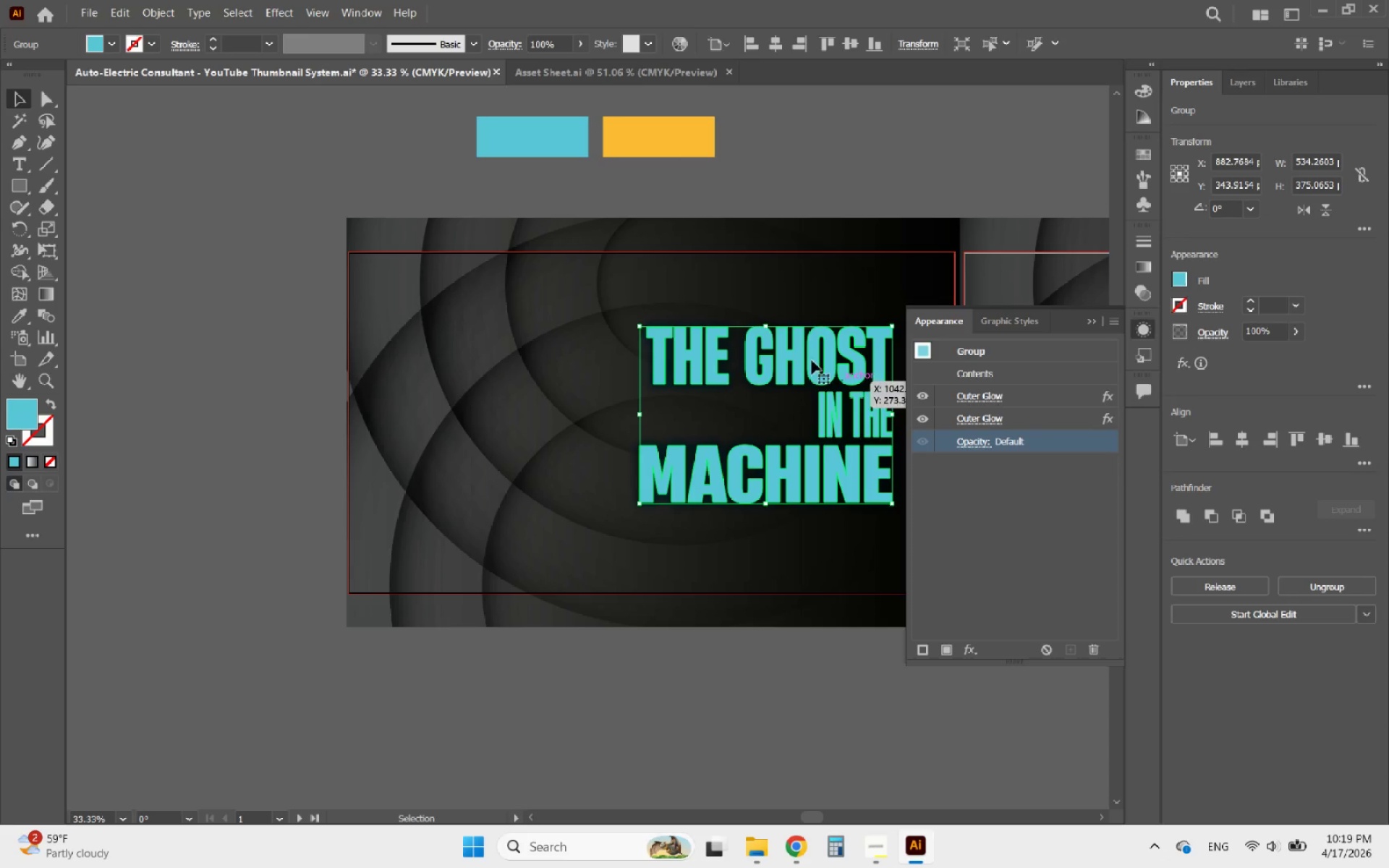 
left_click([297, 262])
 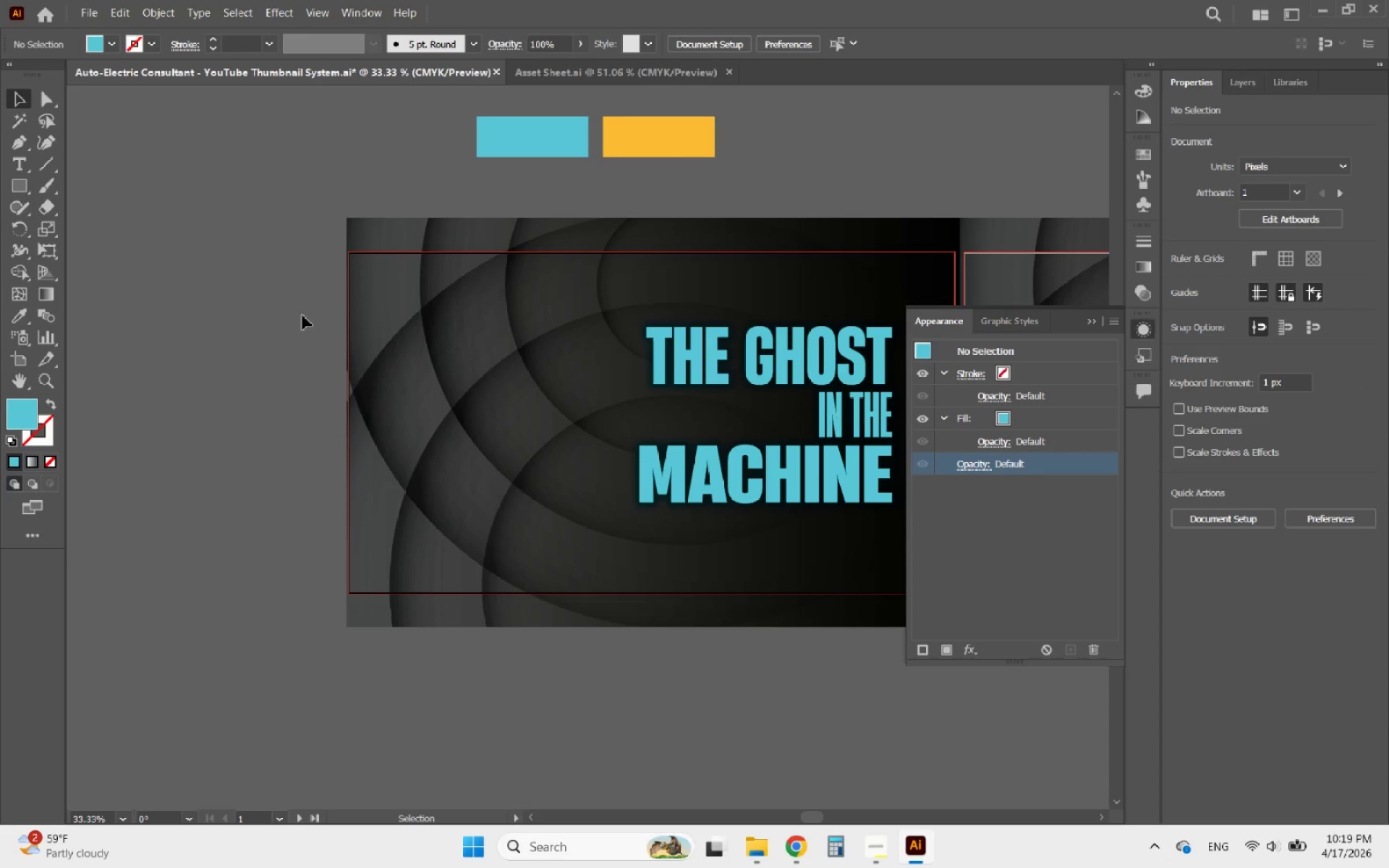 
left_click([289, 325])
 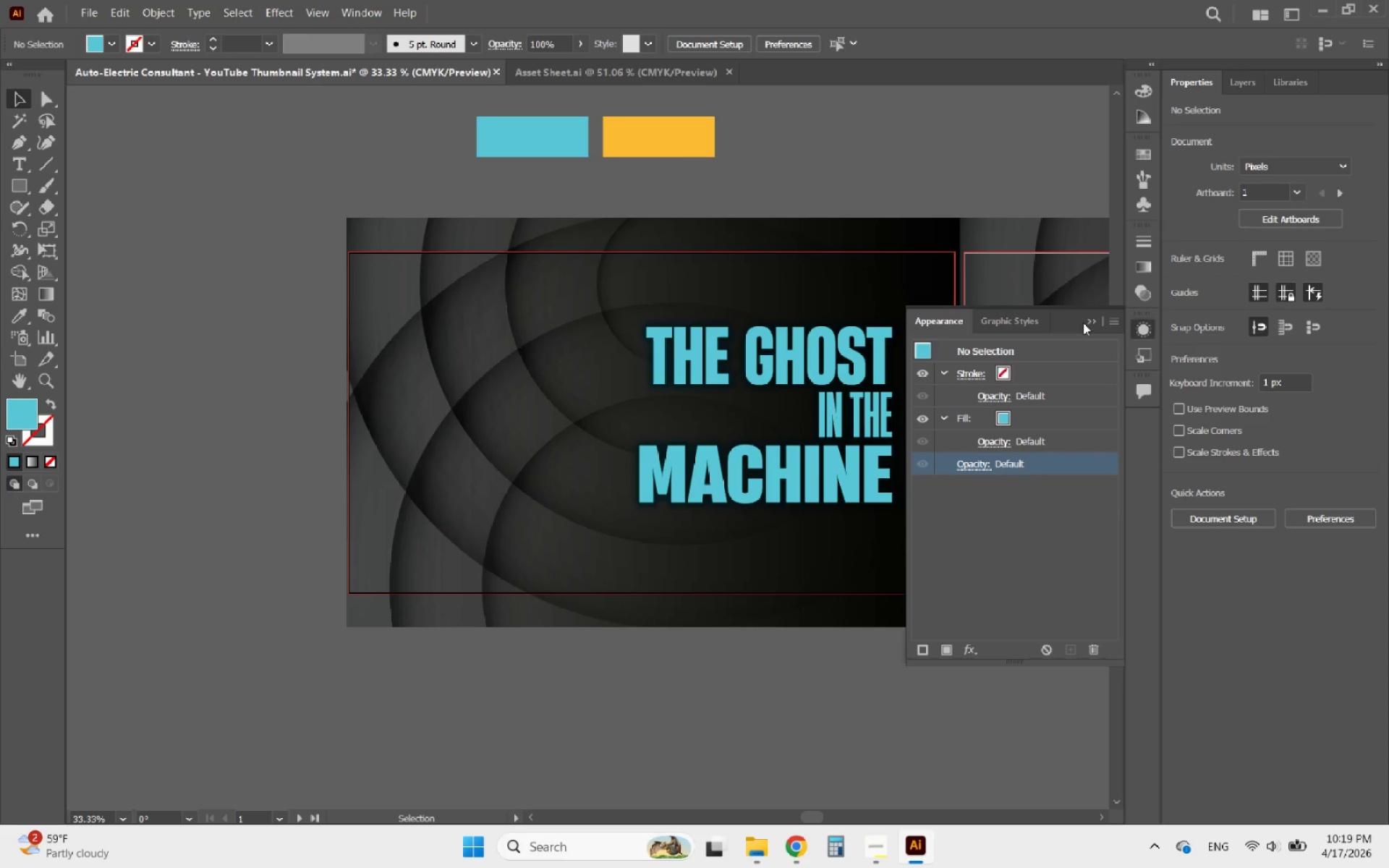 
double_click([1083, 323])
 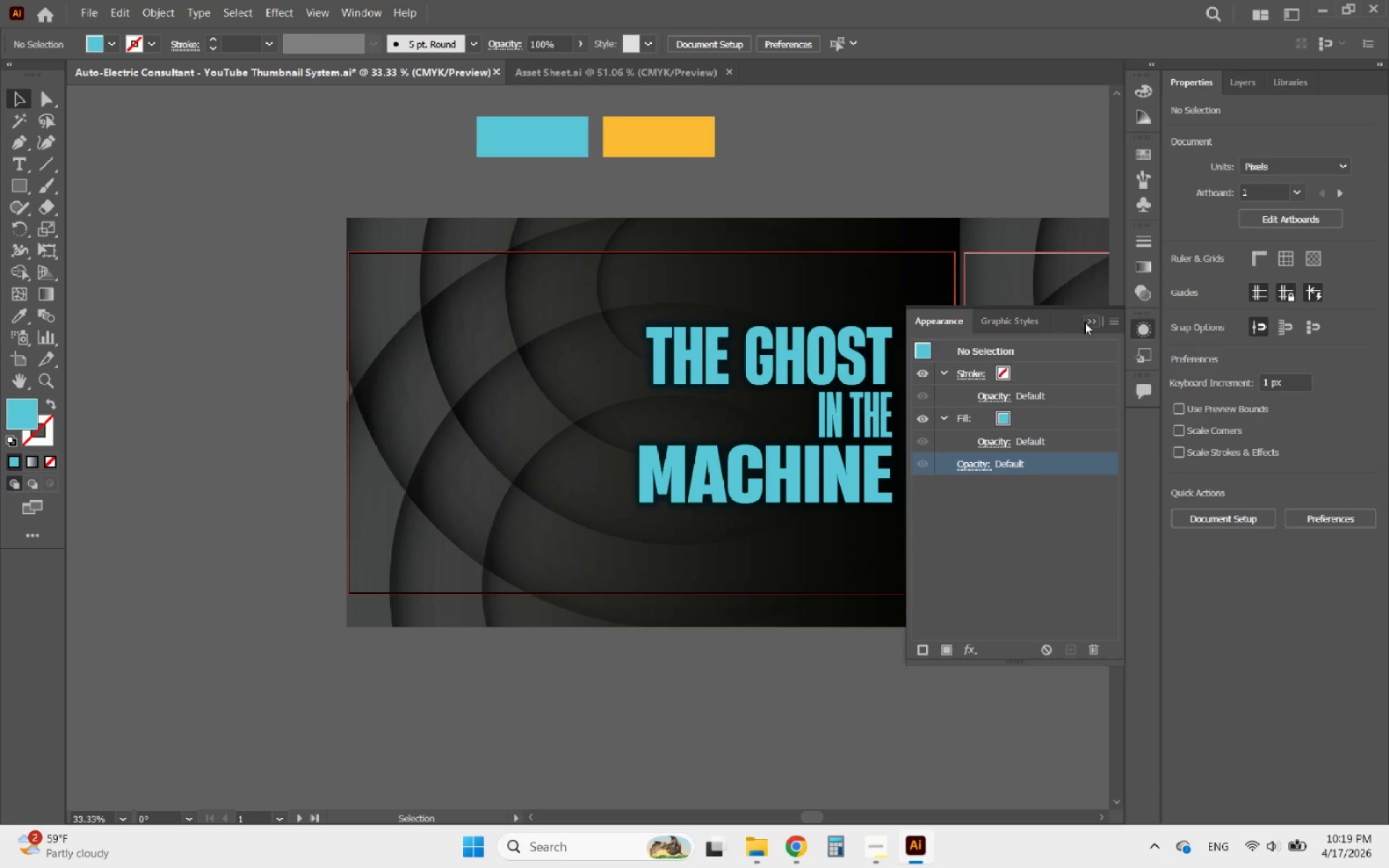 
triple_click([1087, 321])
 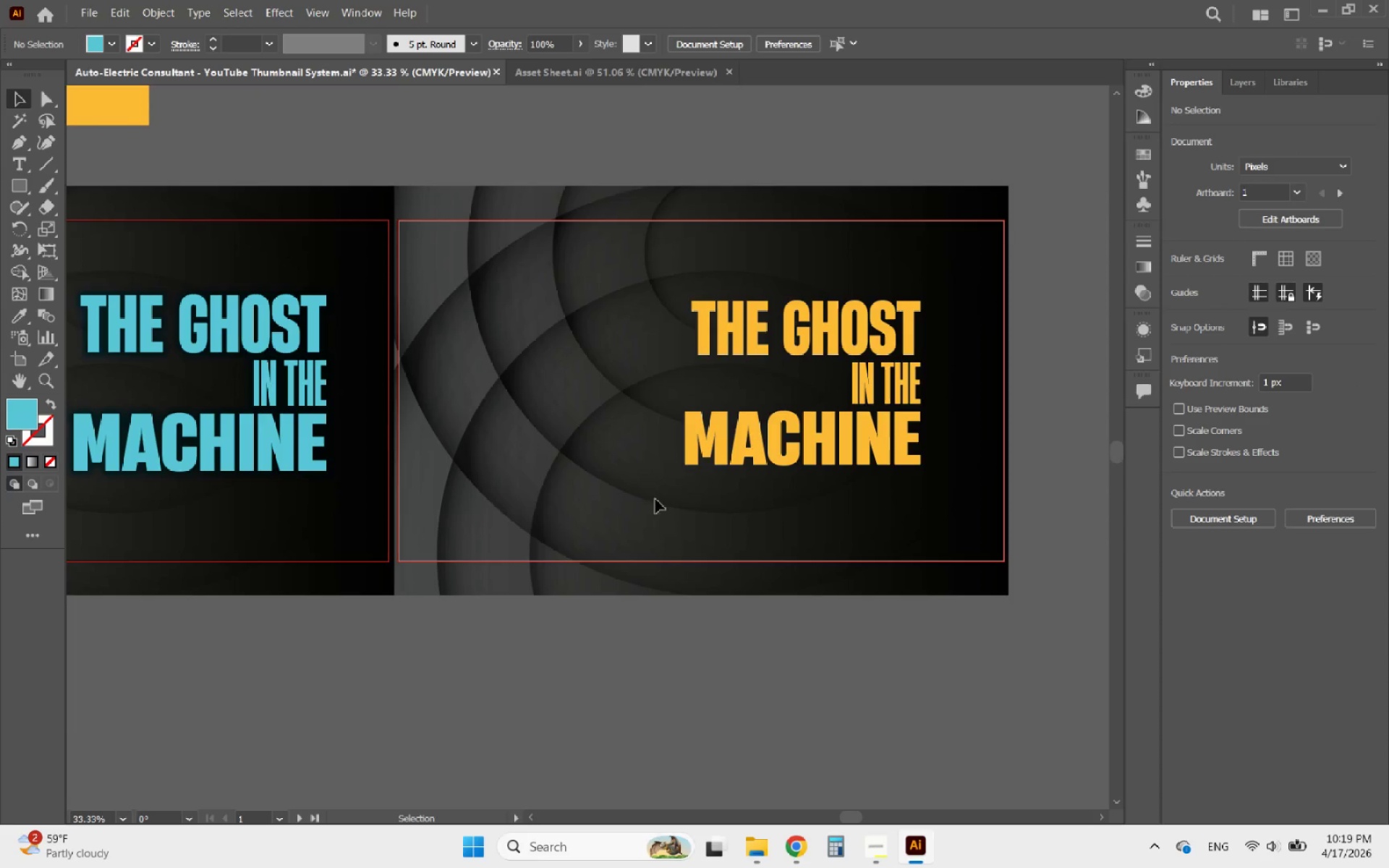 
left_click([798, 351])
 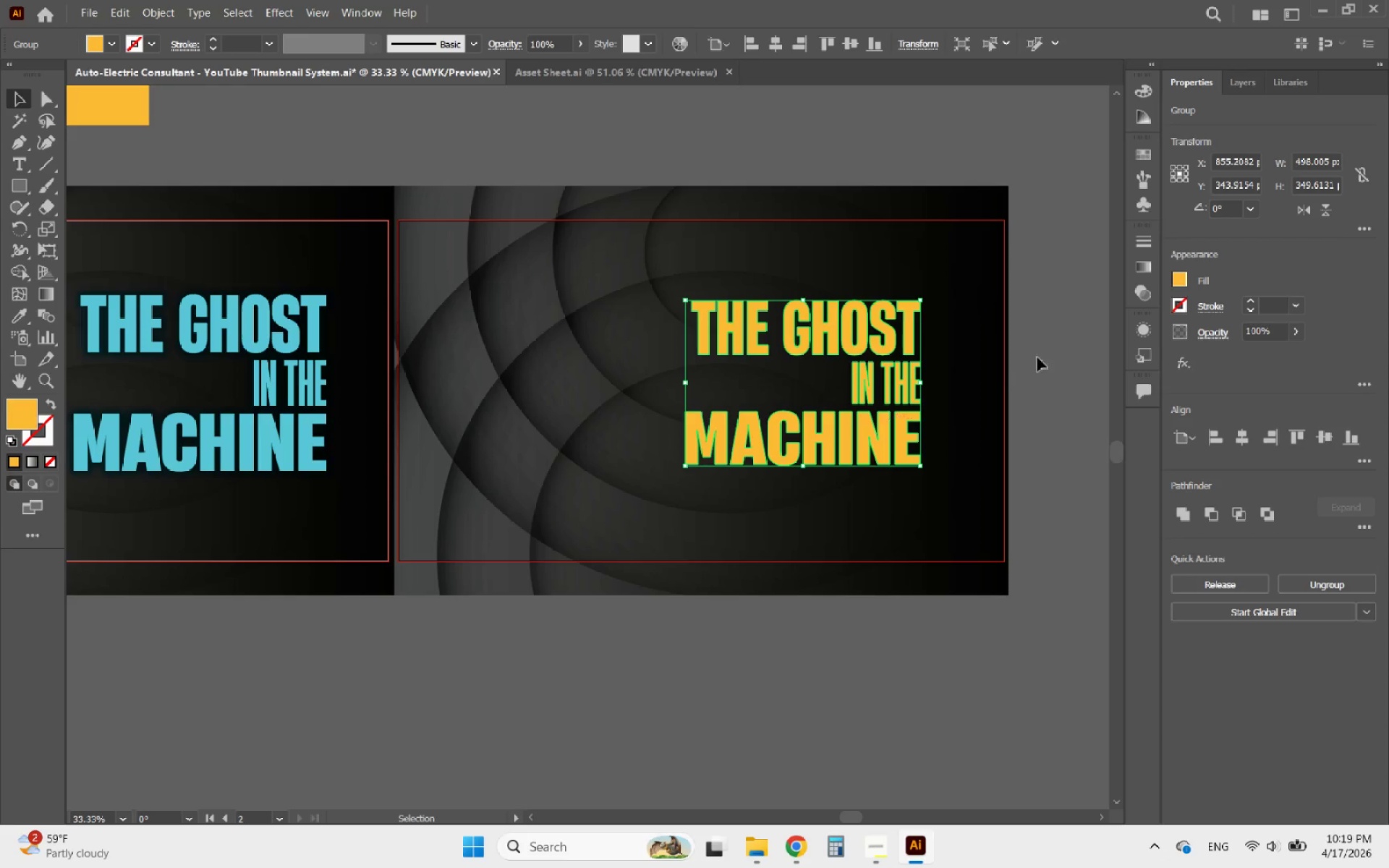 
left_click([1176, 279])
 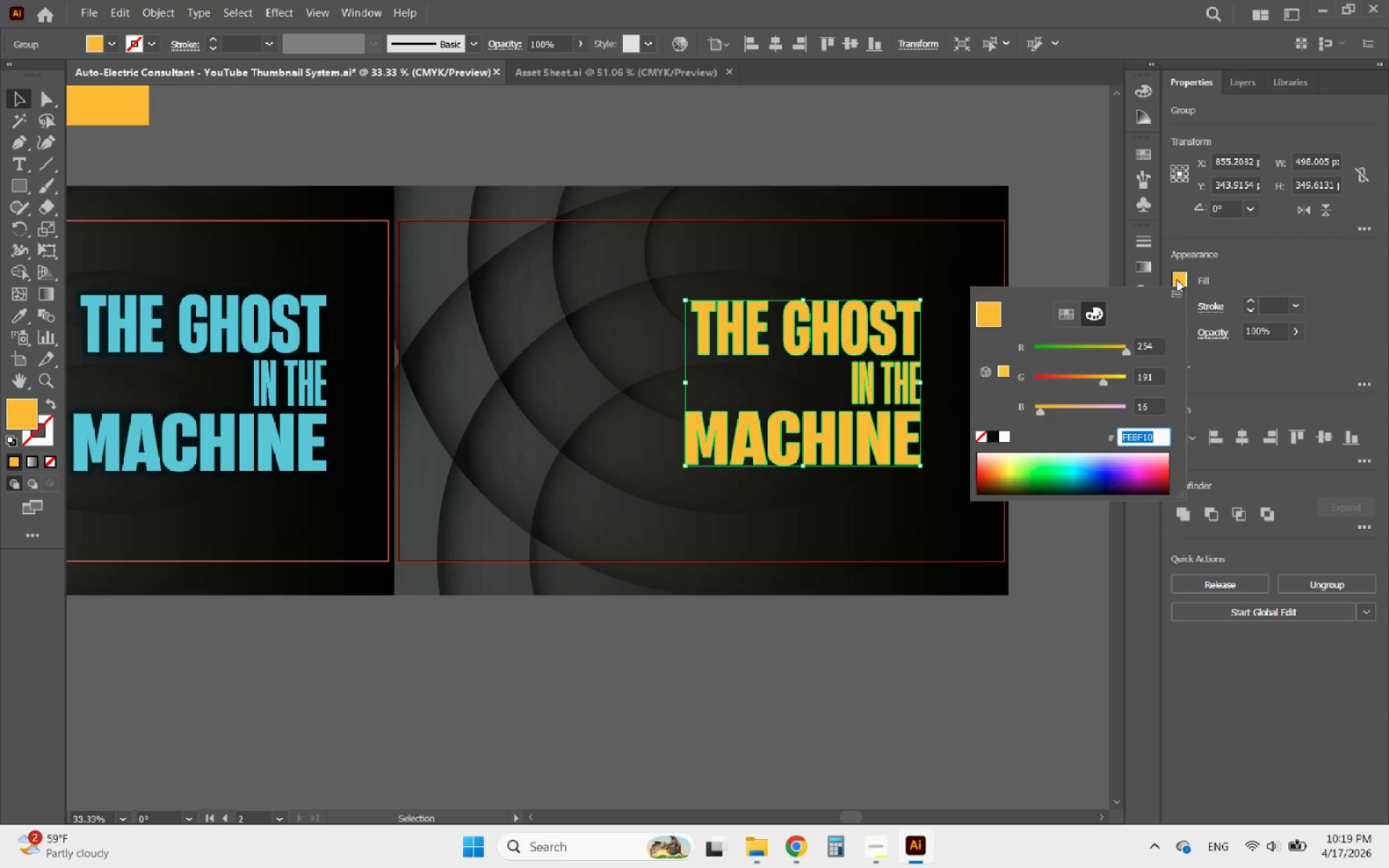 
key(Control+C)
 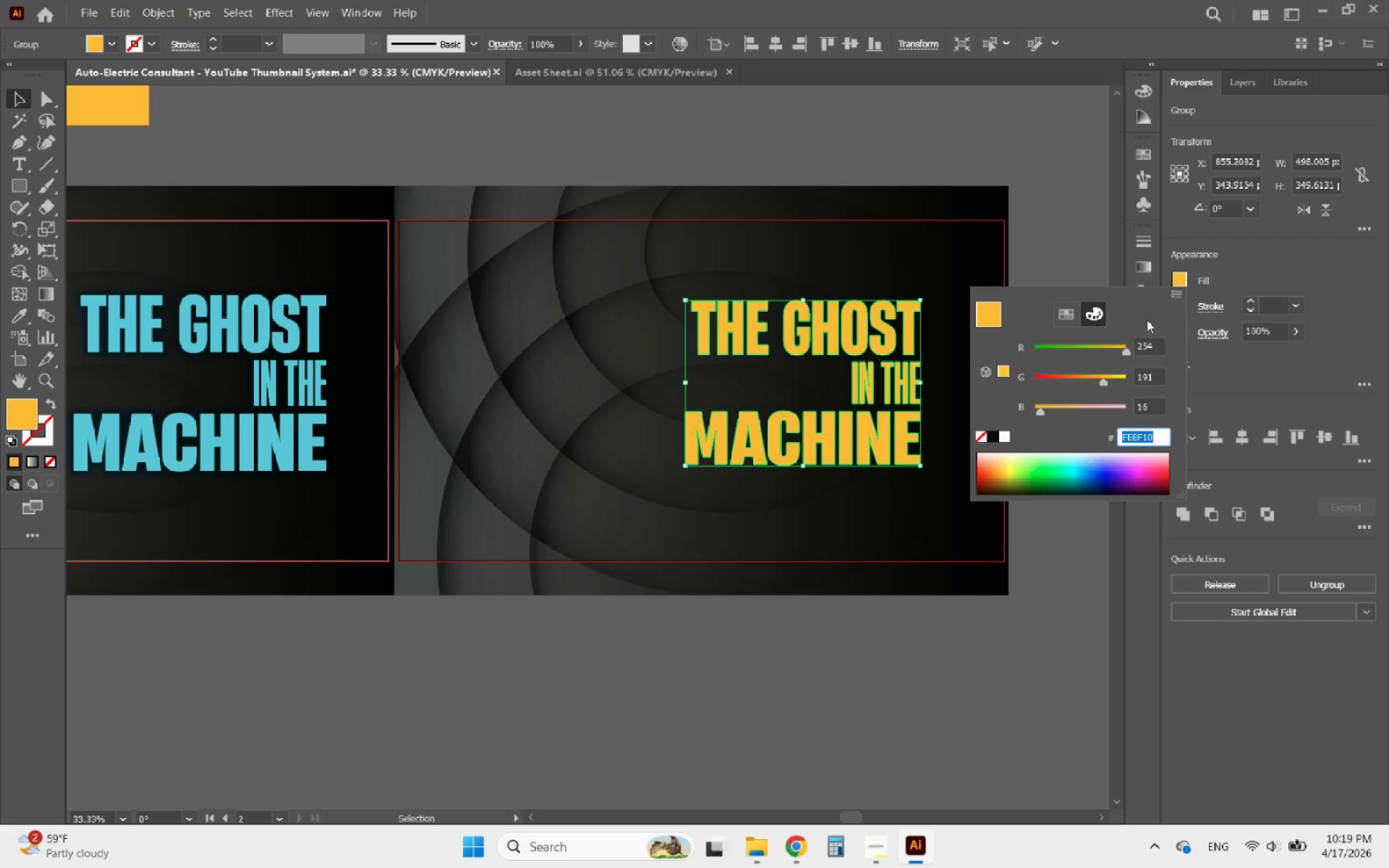 
key(Control+C)
 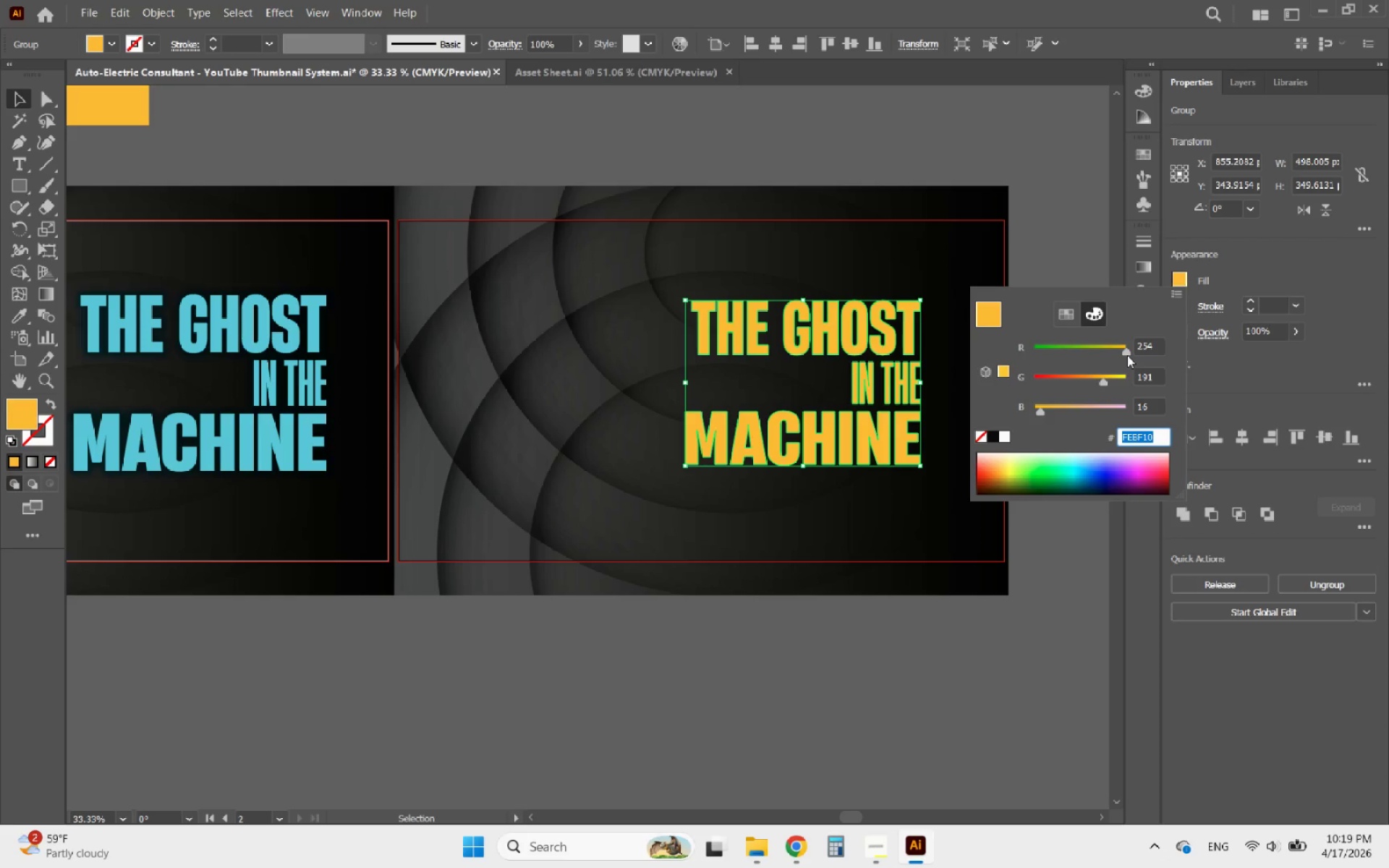 
key(Control+C)
 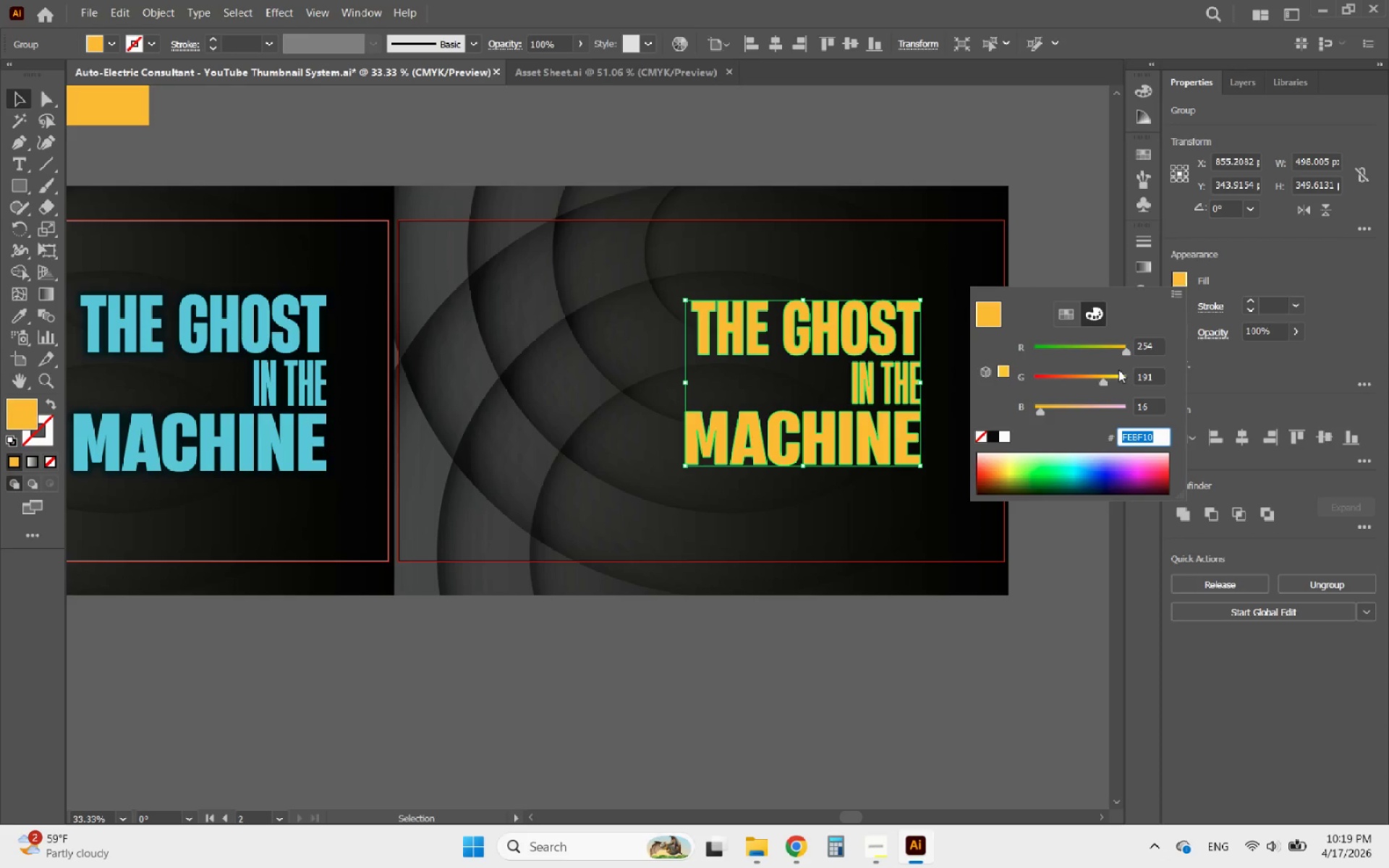 
key(Control+C)
 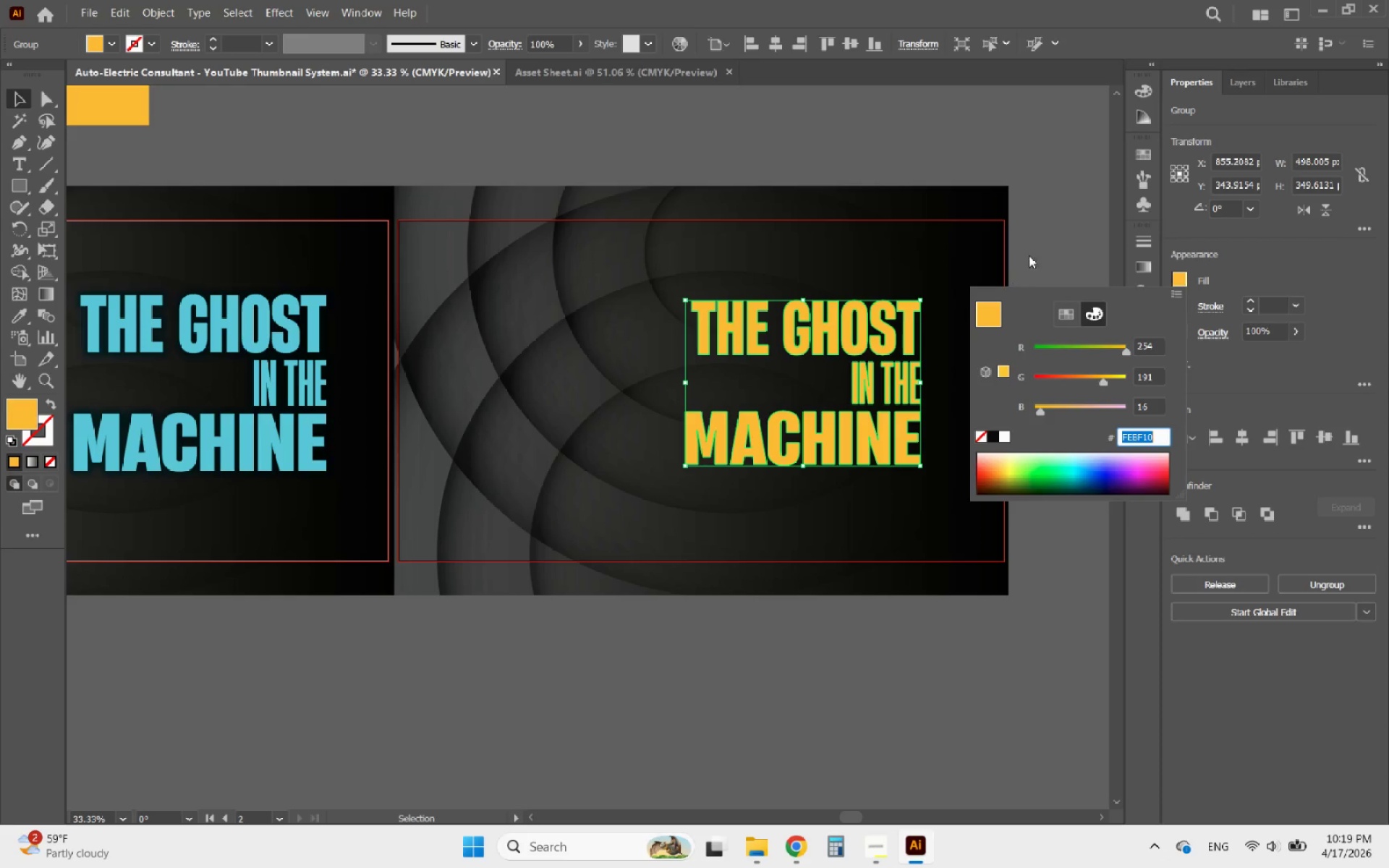 
left_click([1052, 250])
 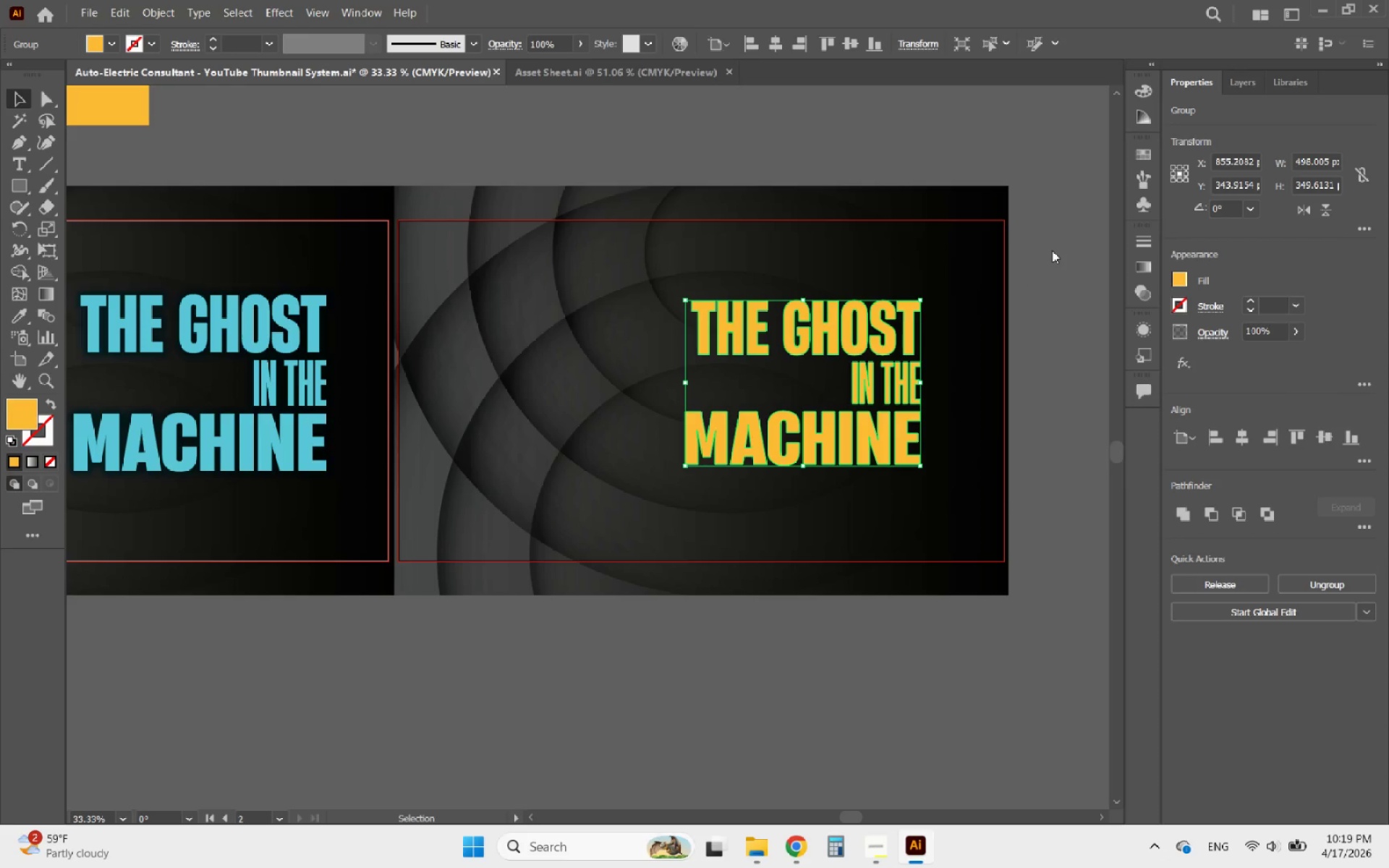 
left_click([1052, 250])
 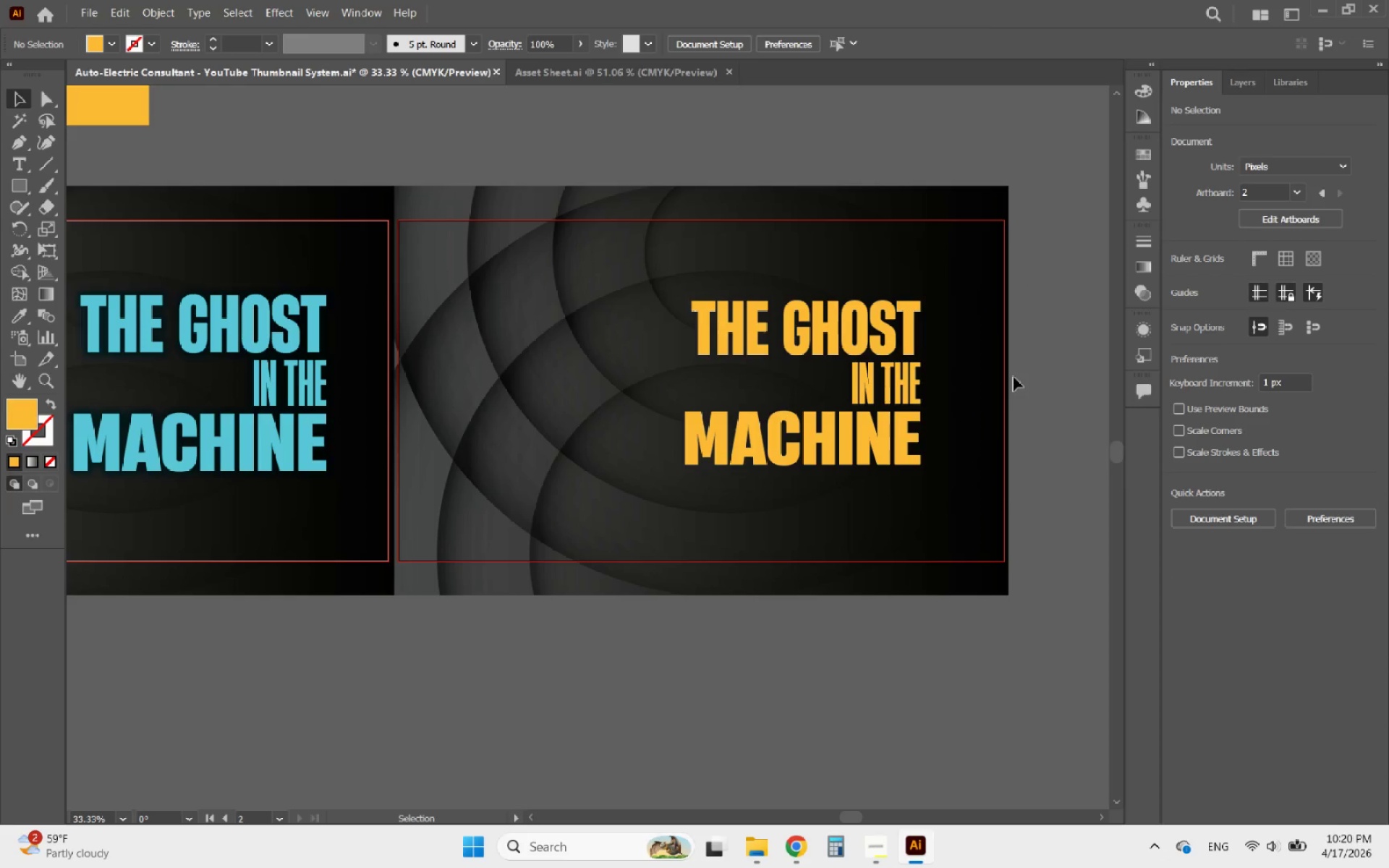 
hold_key(key=AltLeft, duration=2.02)
scroll: coordinate [998, 370], scroll_direction: down, amount: 4.0
 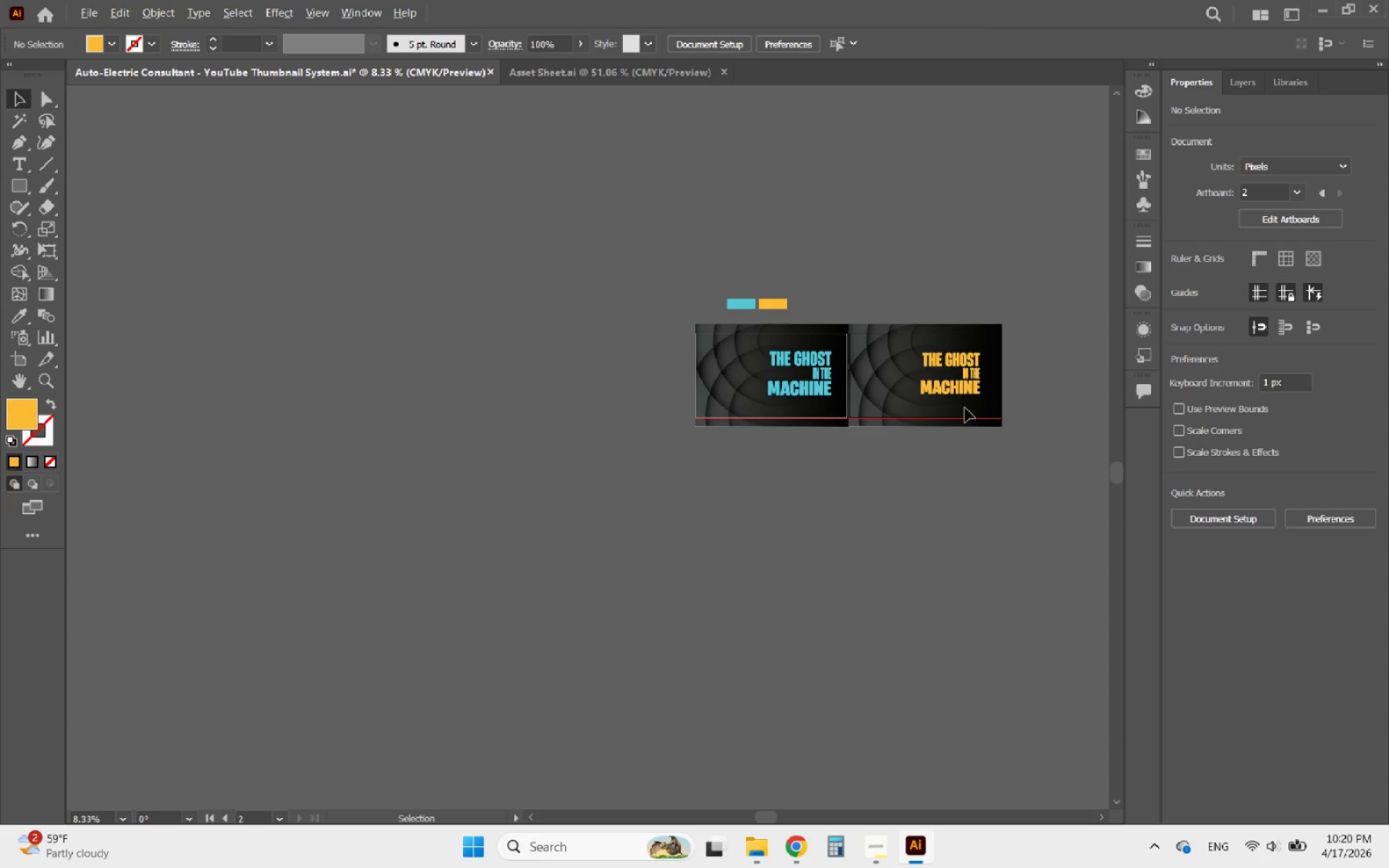 
scroll: coordinate [880, 334], scroll_direction: up, amount: 3.0
 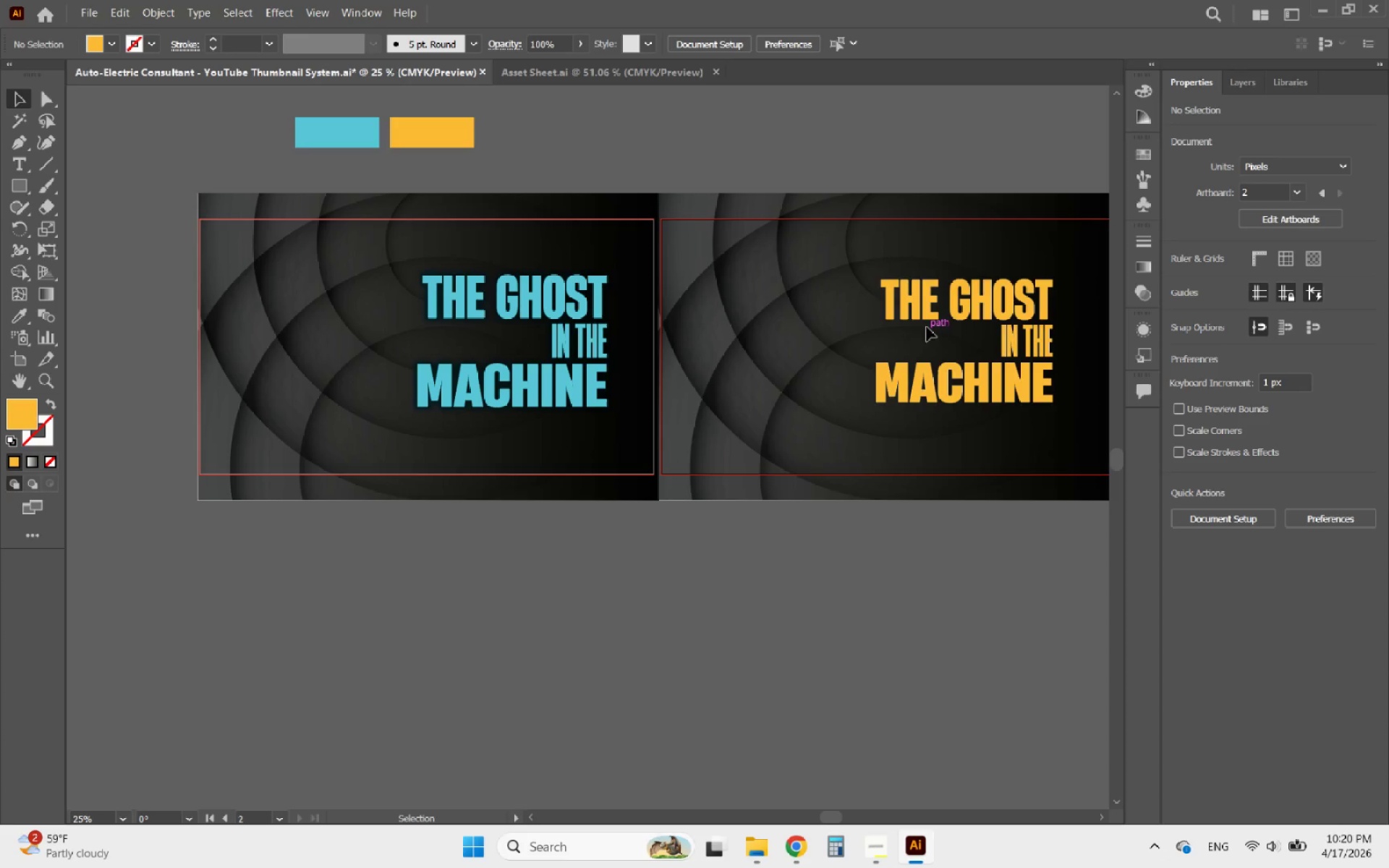 
left_click([919, 310])
 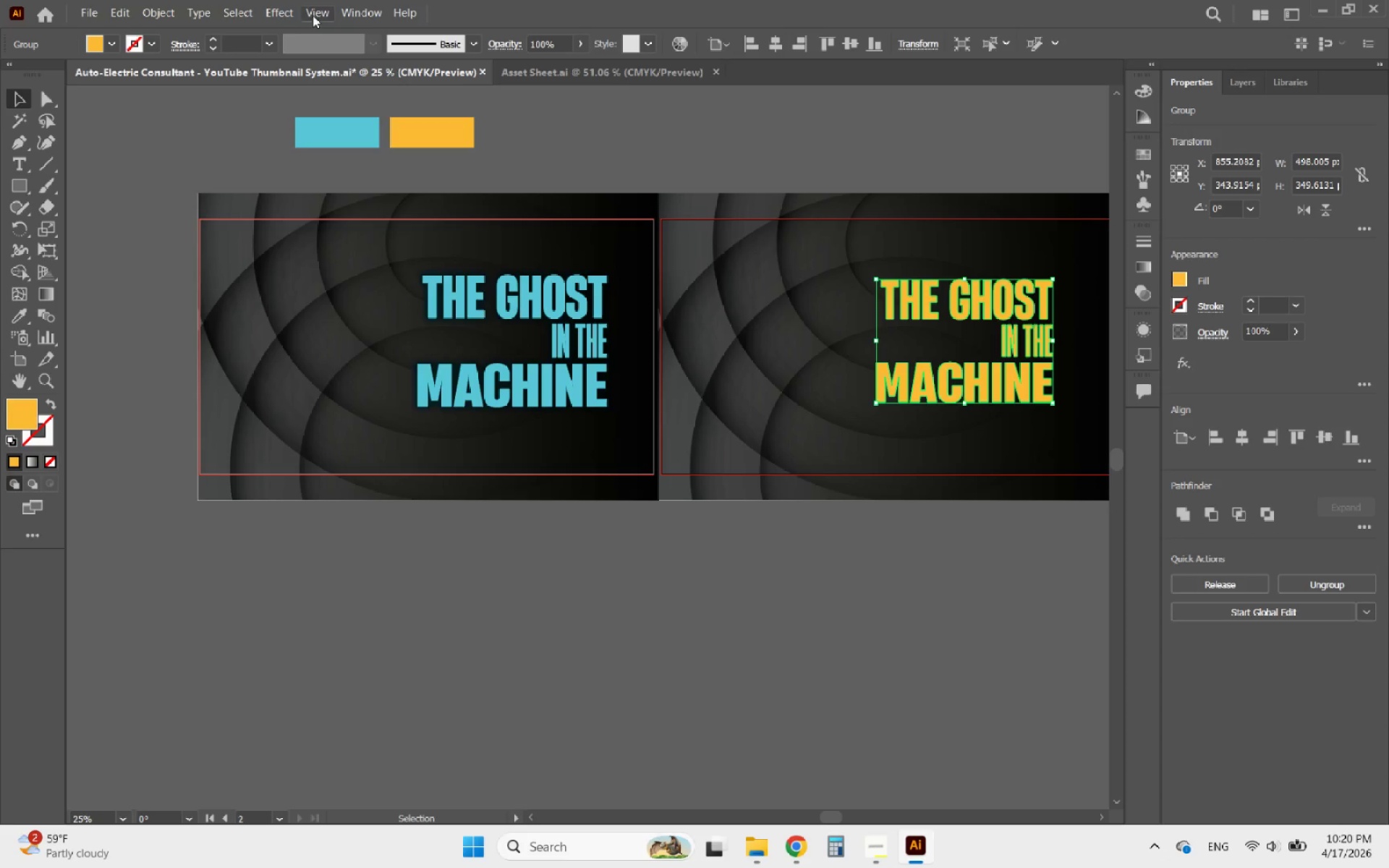 
left_click([286, 15])
 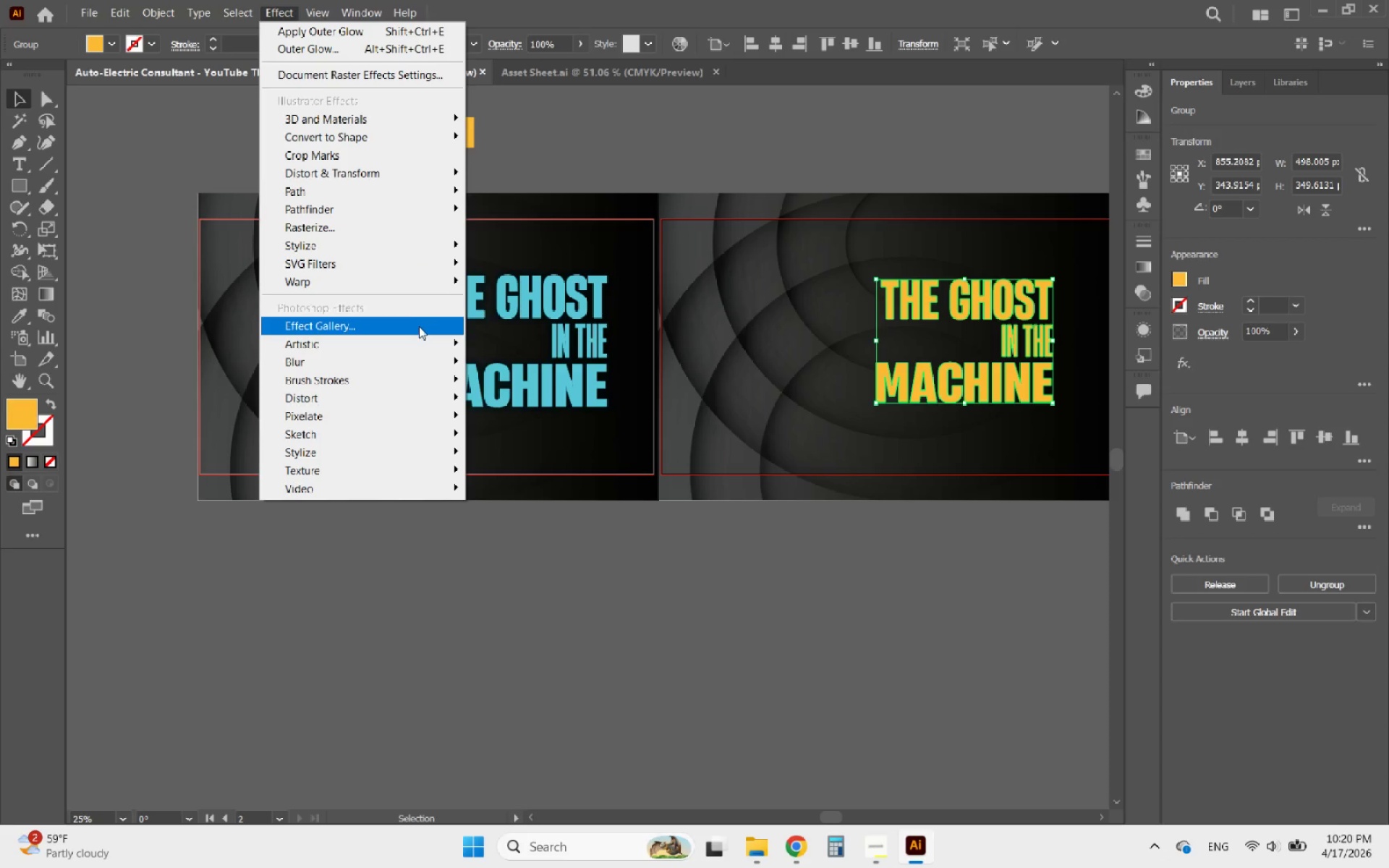 
mouse_move([386, 344])
 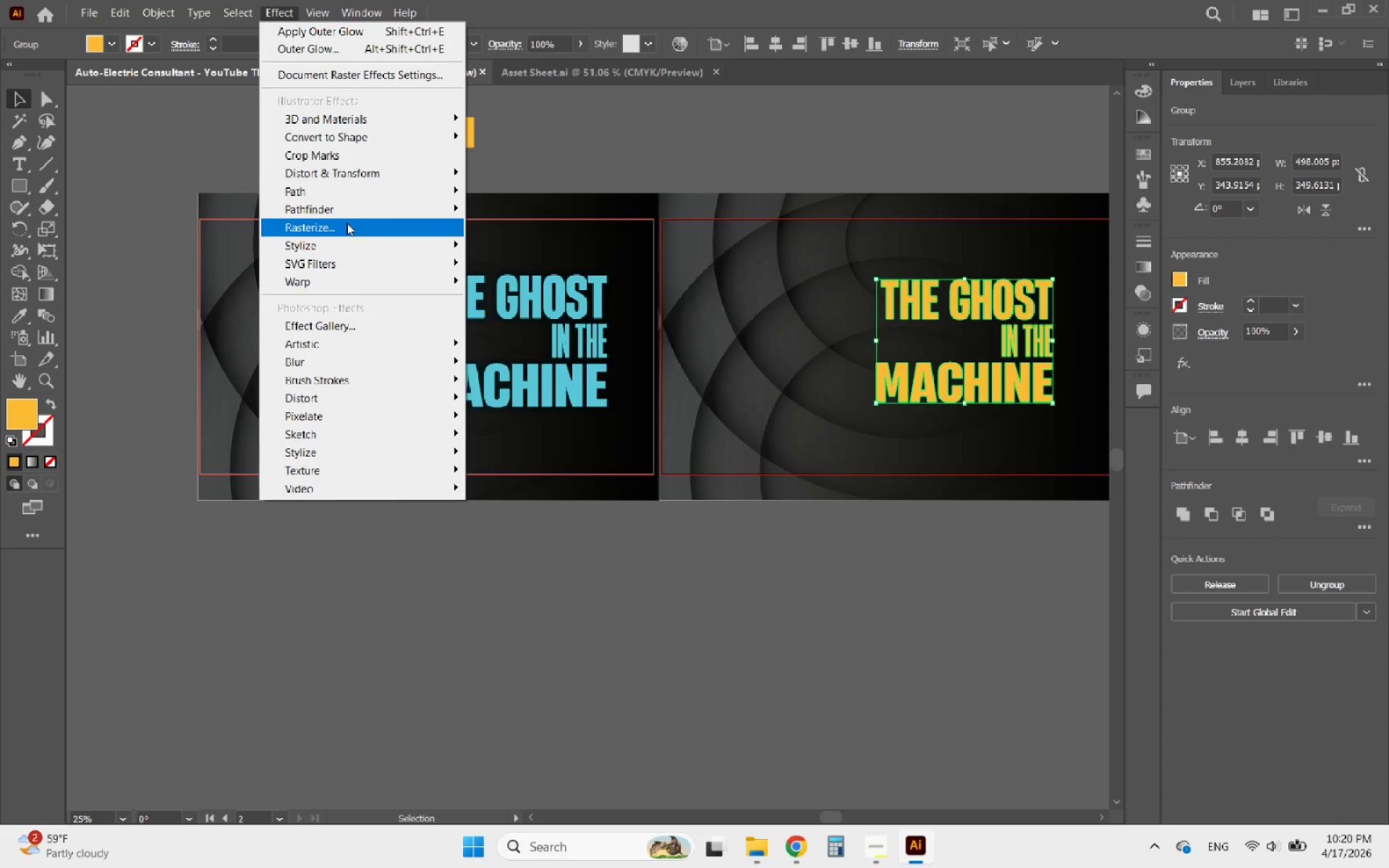 
left_click([320, 242])
 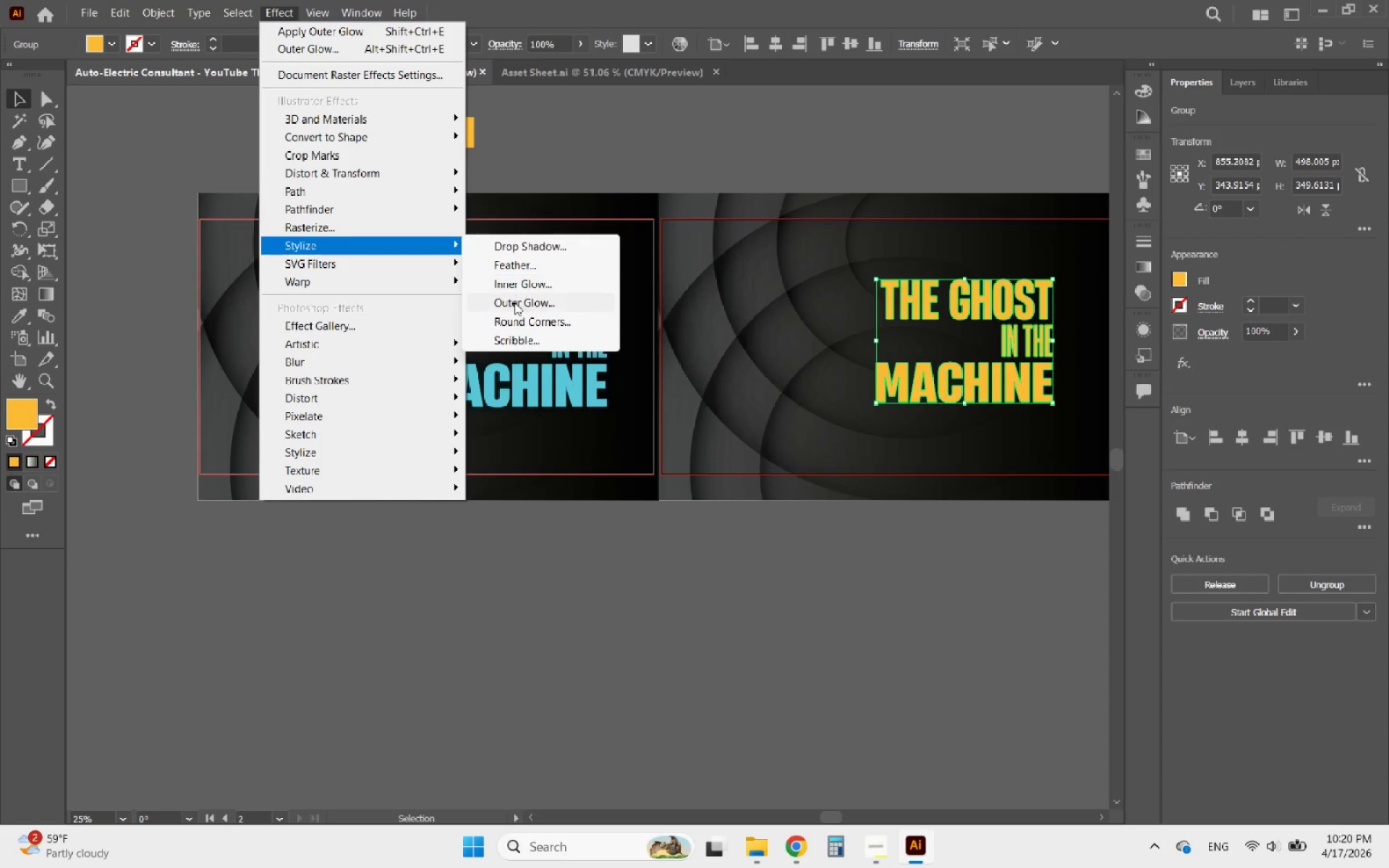 
left_click([514, 306])
 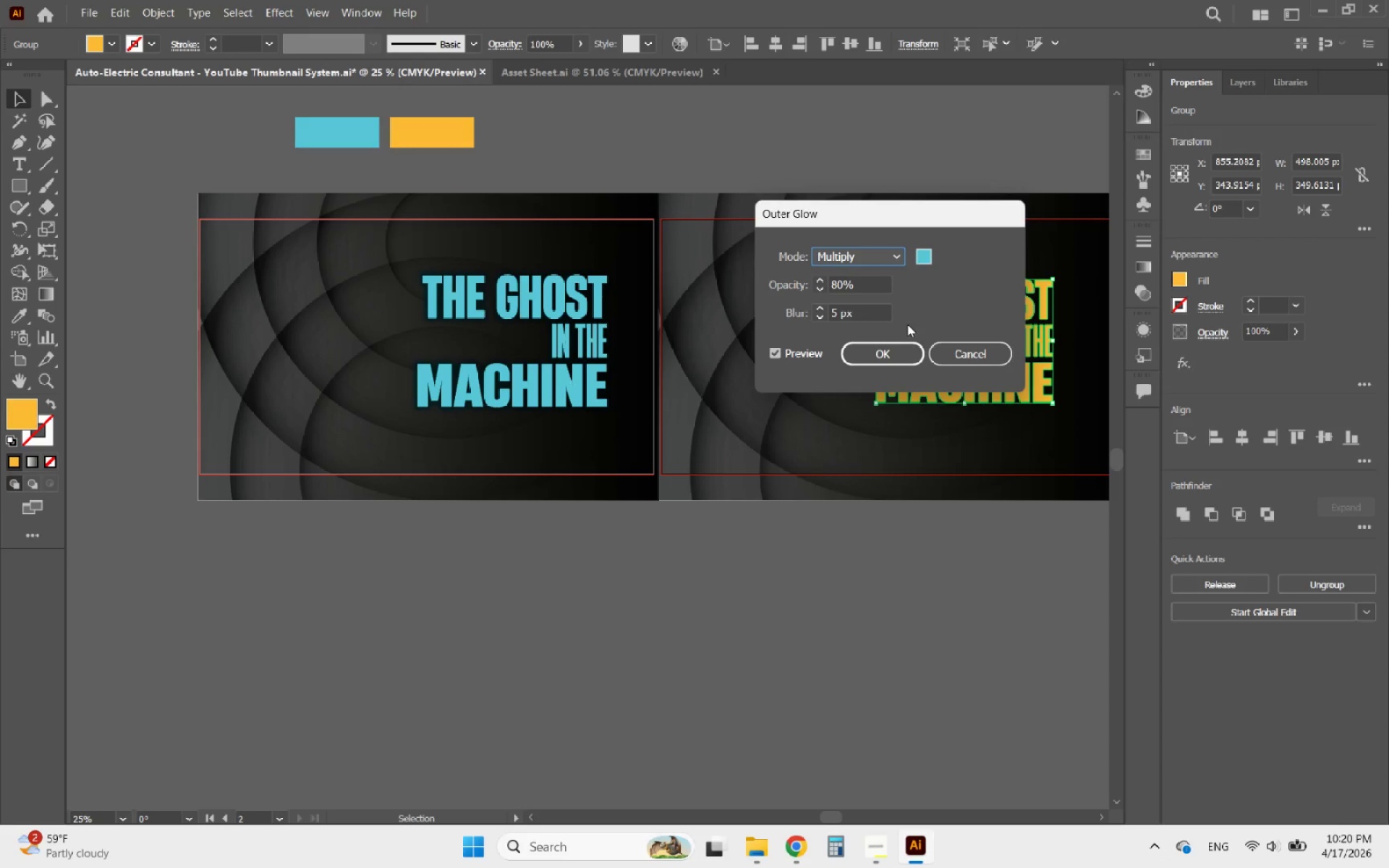 
left_click([923, 258])
 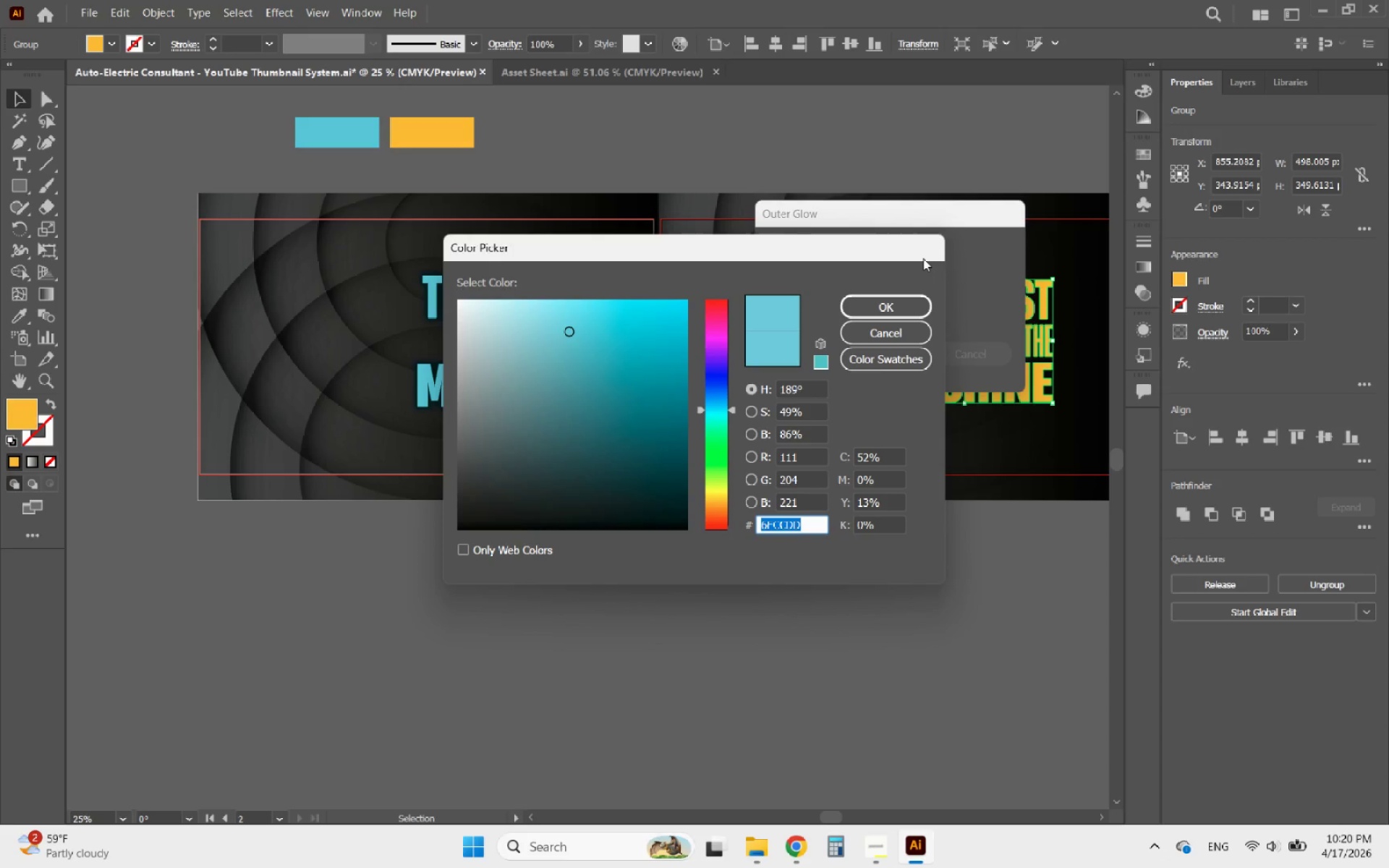 
key(Control+V)
 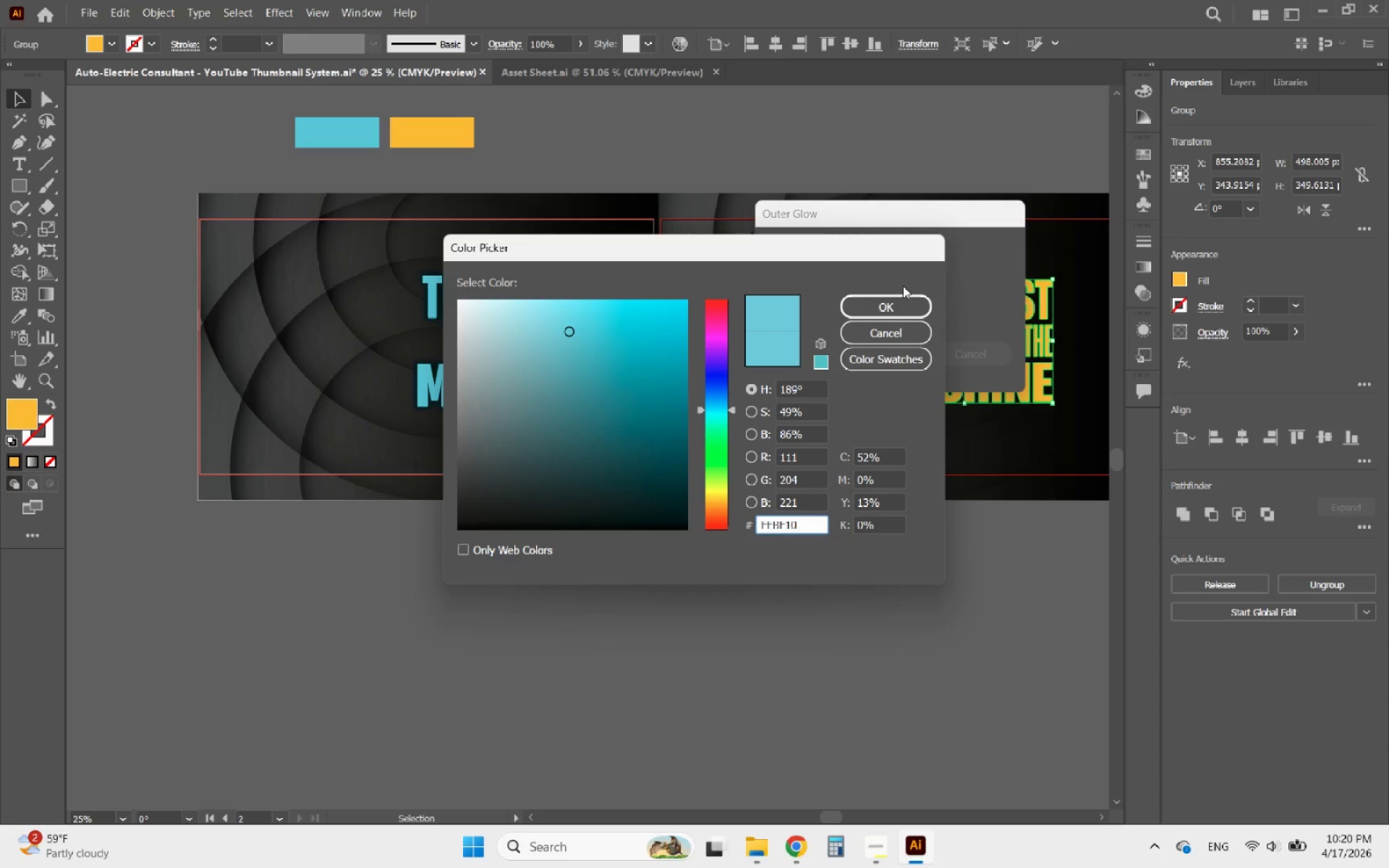 
left_click([898, 308])
 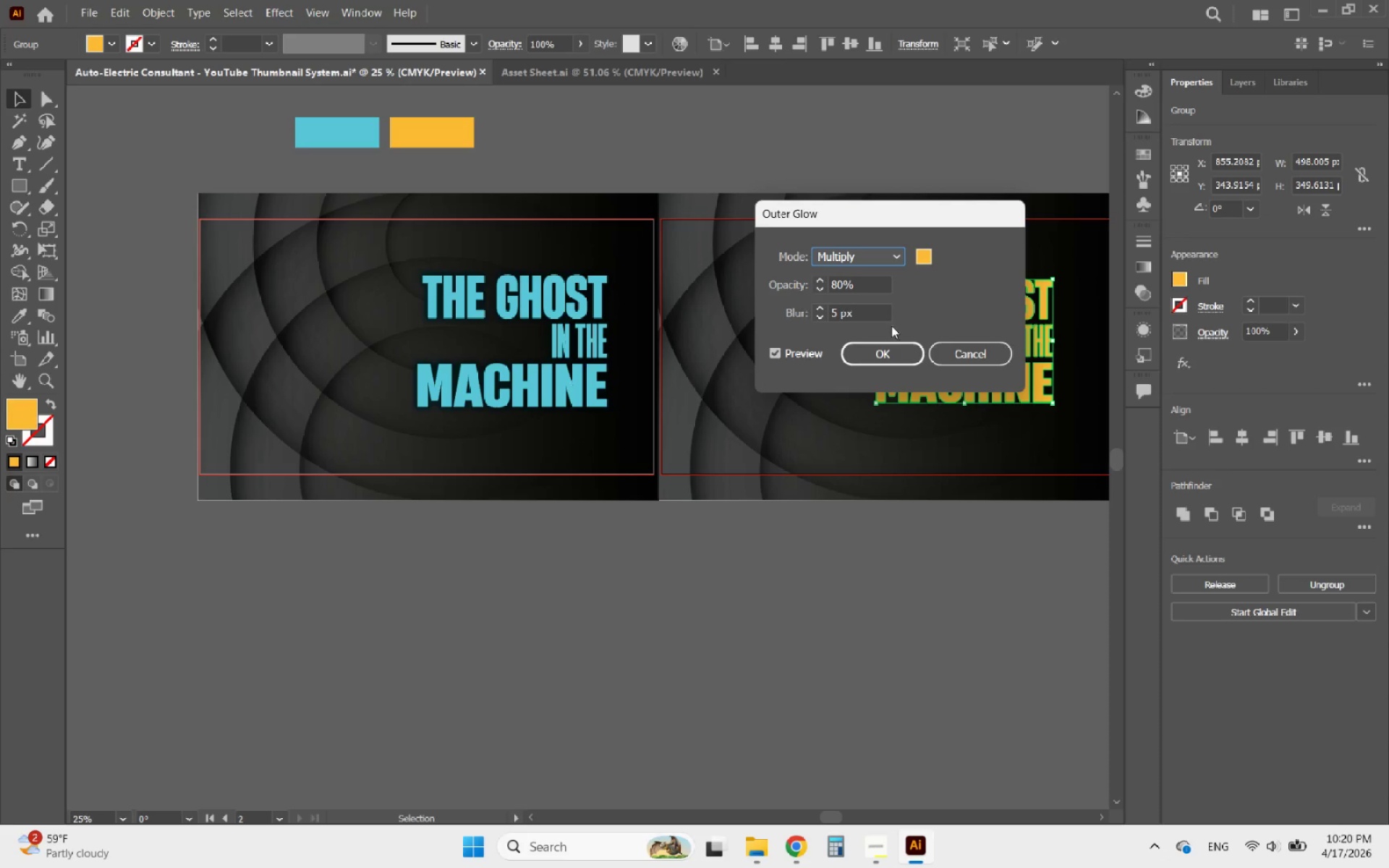 
left_click([891, 360])
 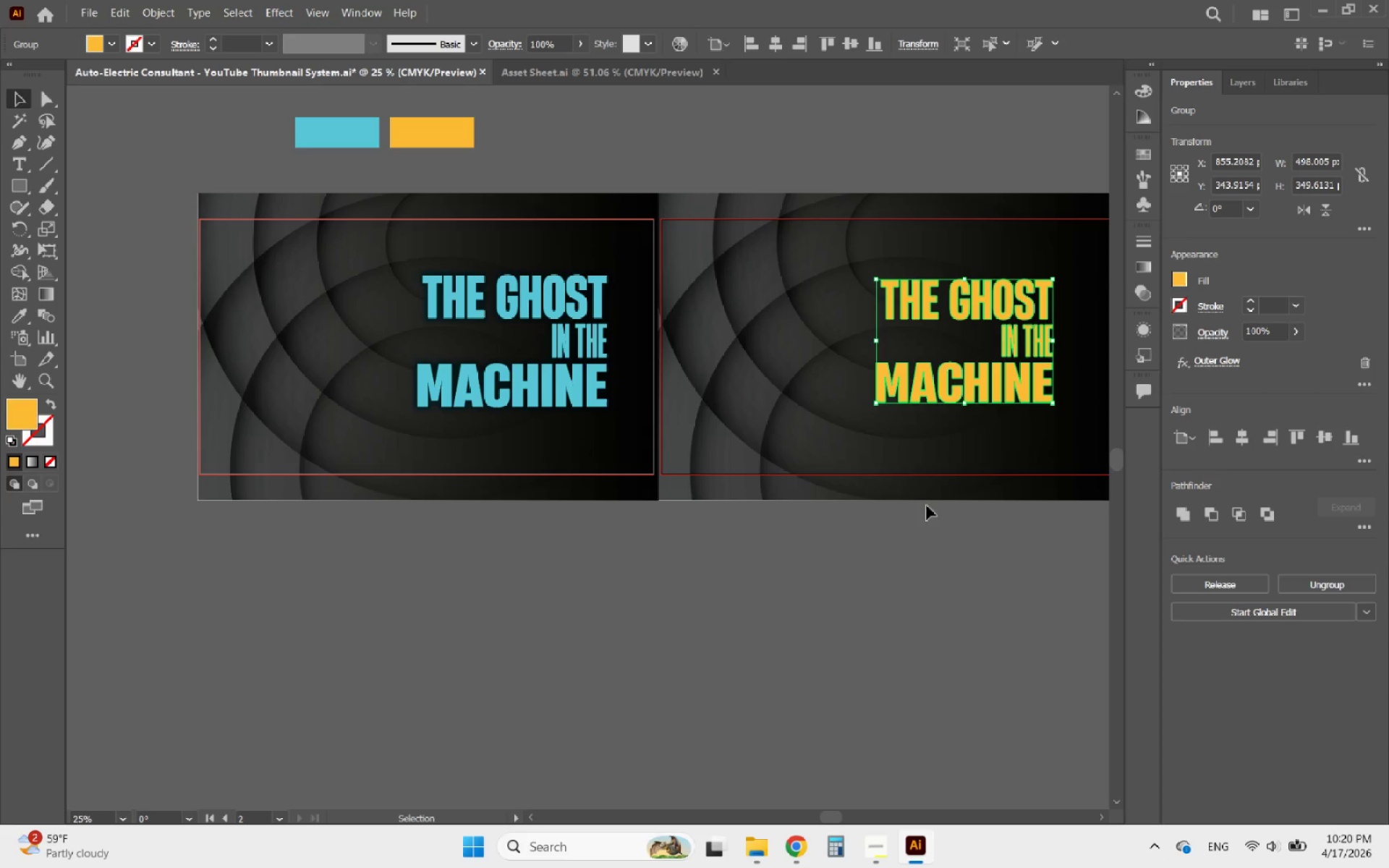 
left_click([935, 527])
 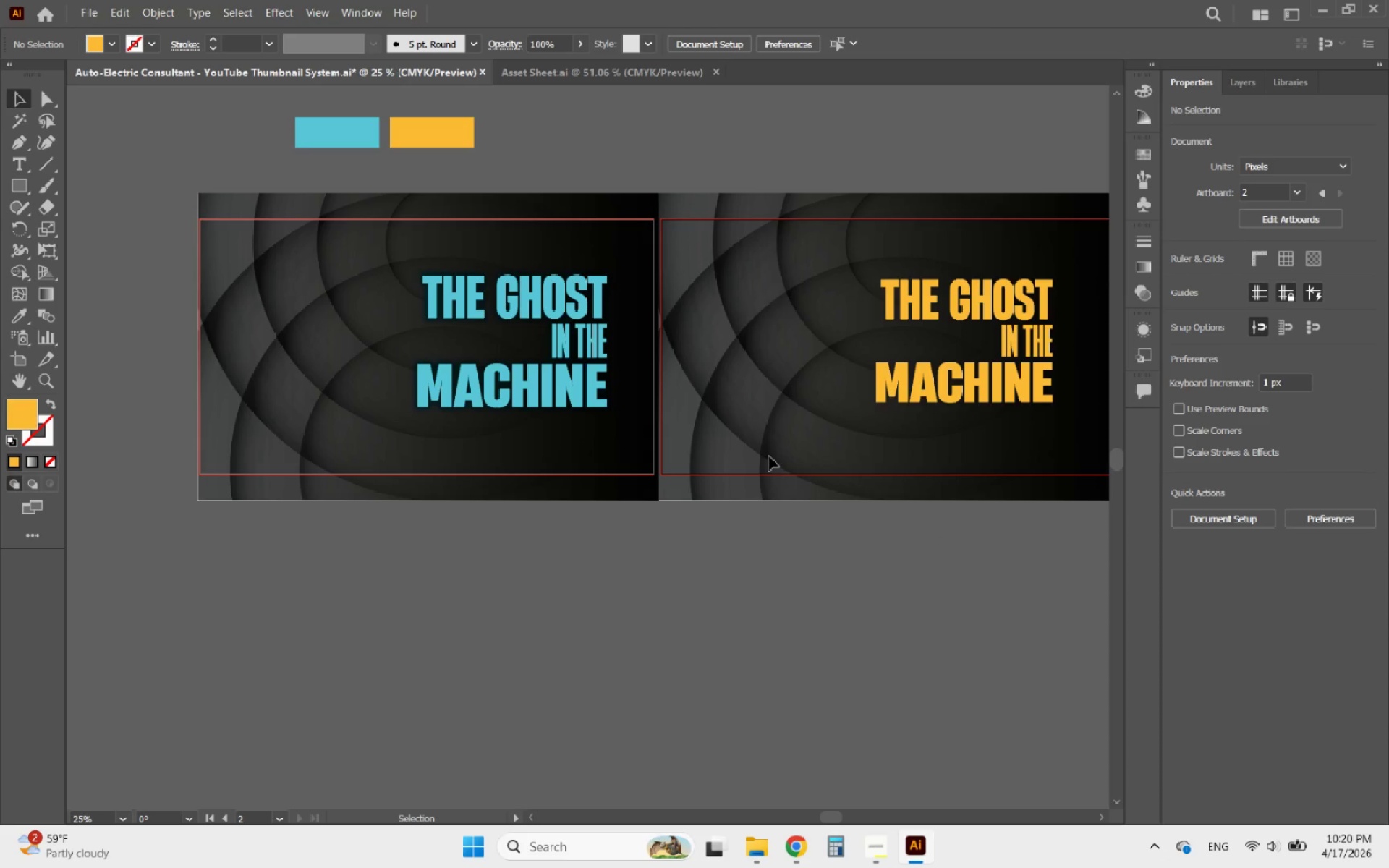 
scroll: coordinate [625, 440], scroll_direction: up, amount: 3.0
 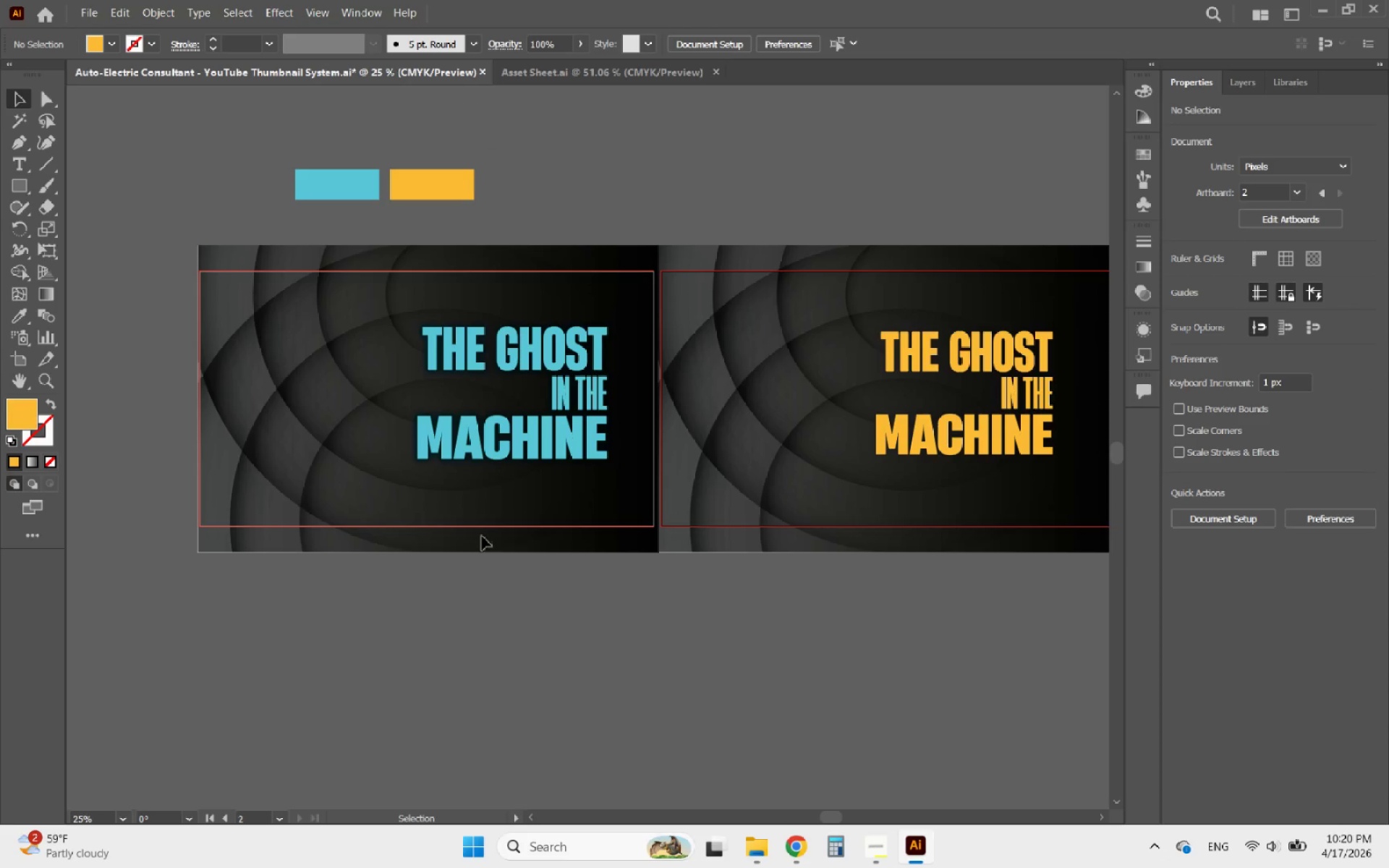 
left_click([456, 455])
 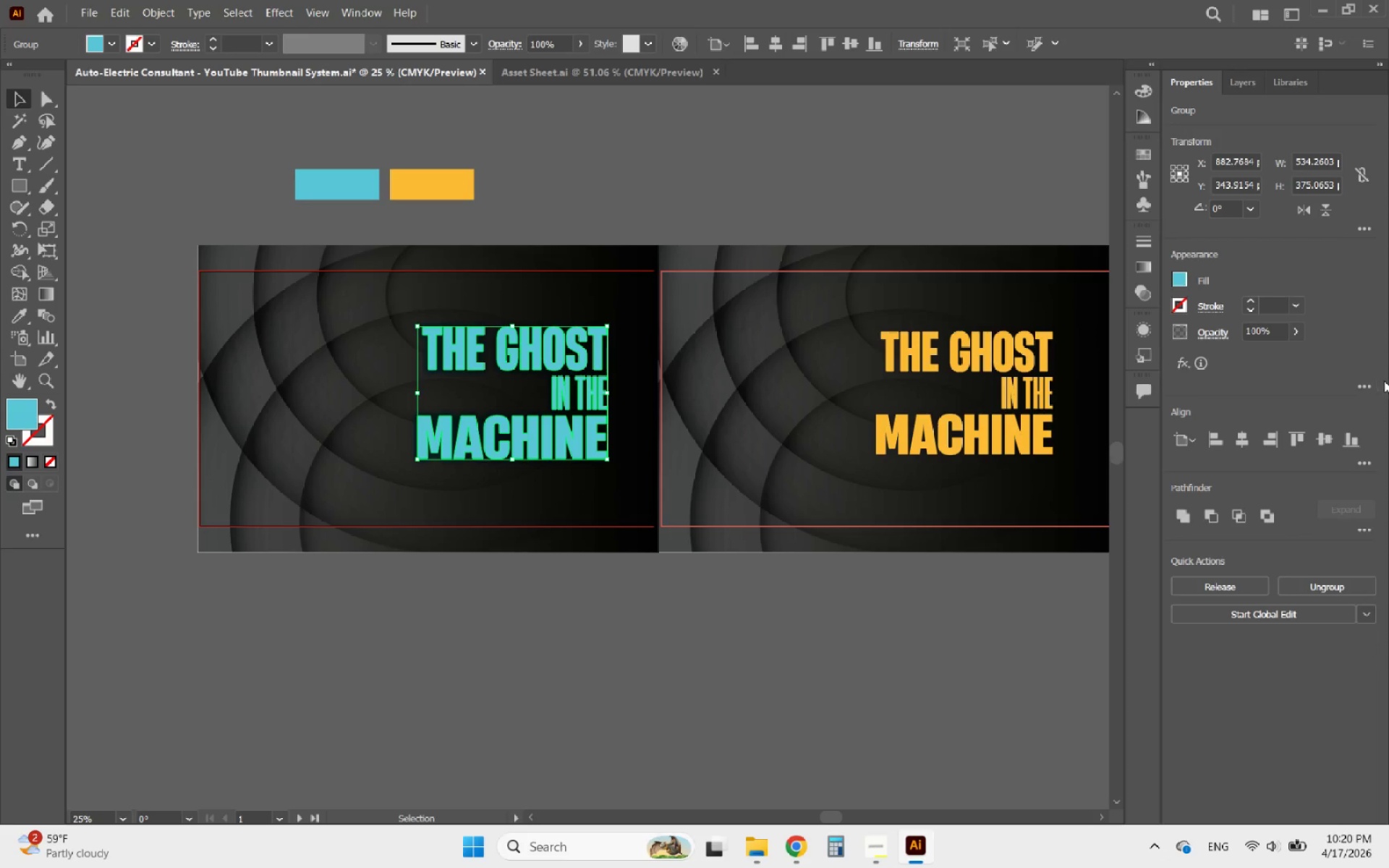 
left_click([1359, 386])
 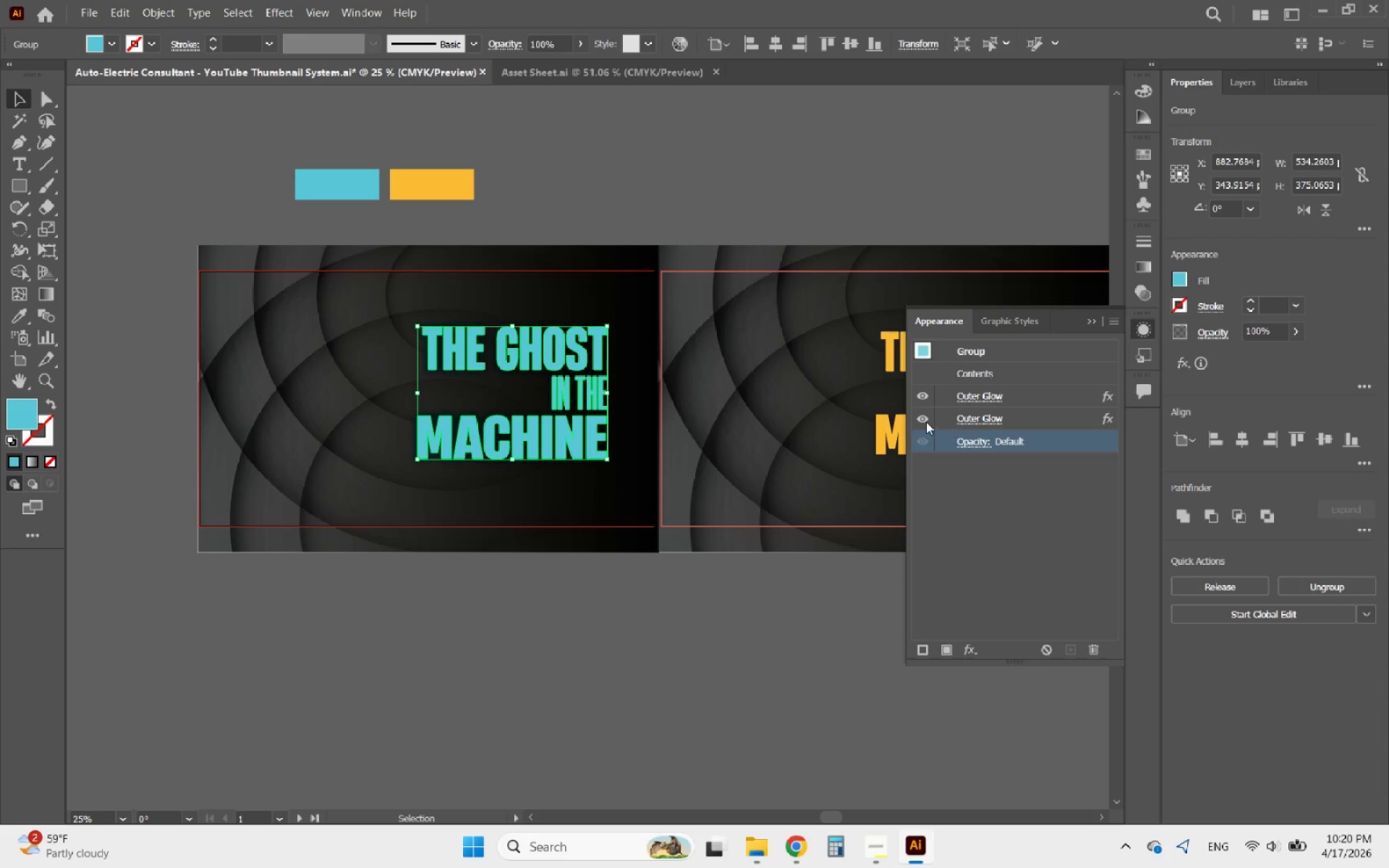 
double_click([921, 404])
 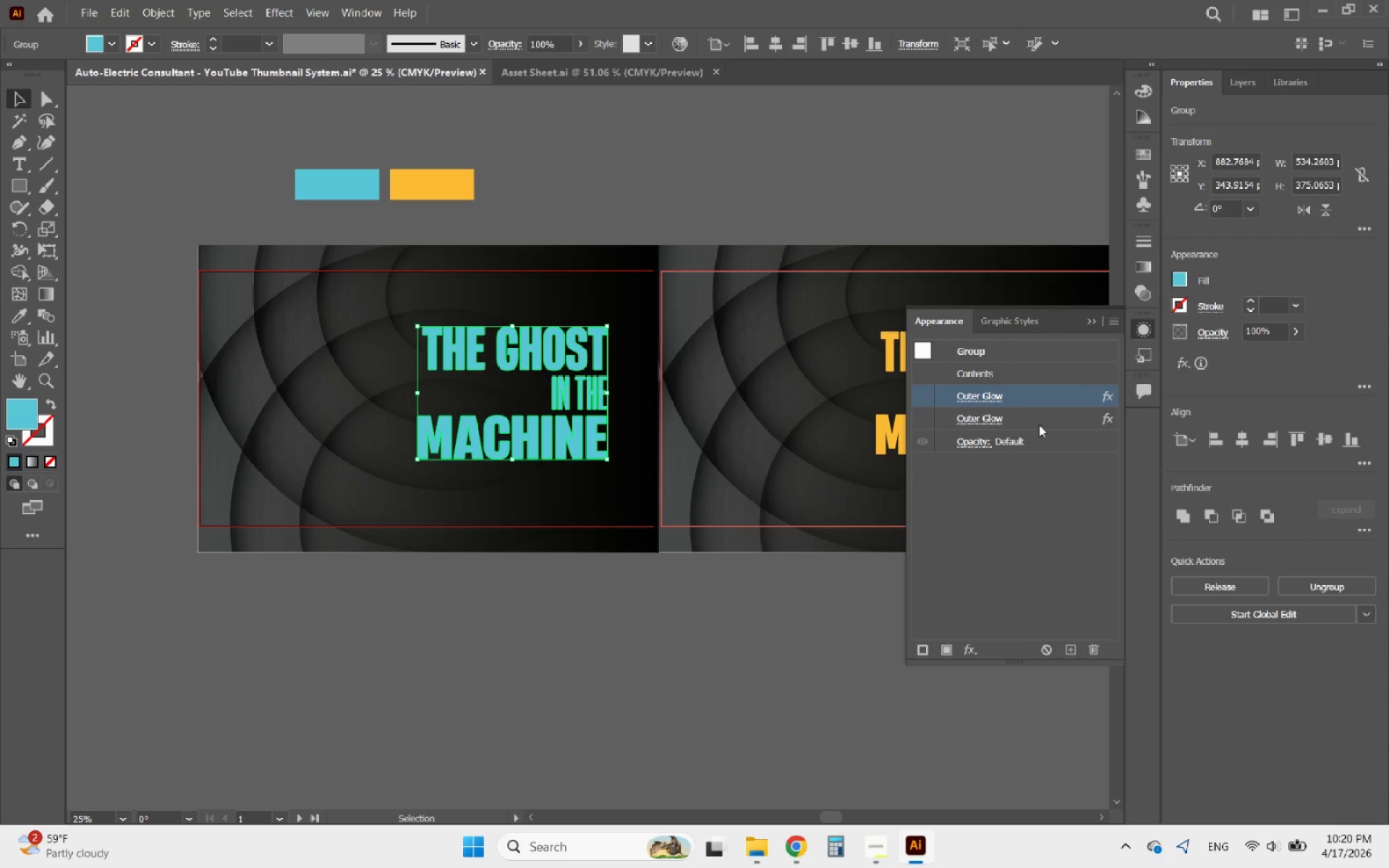 
left_click([1045, 425])
 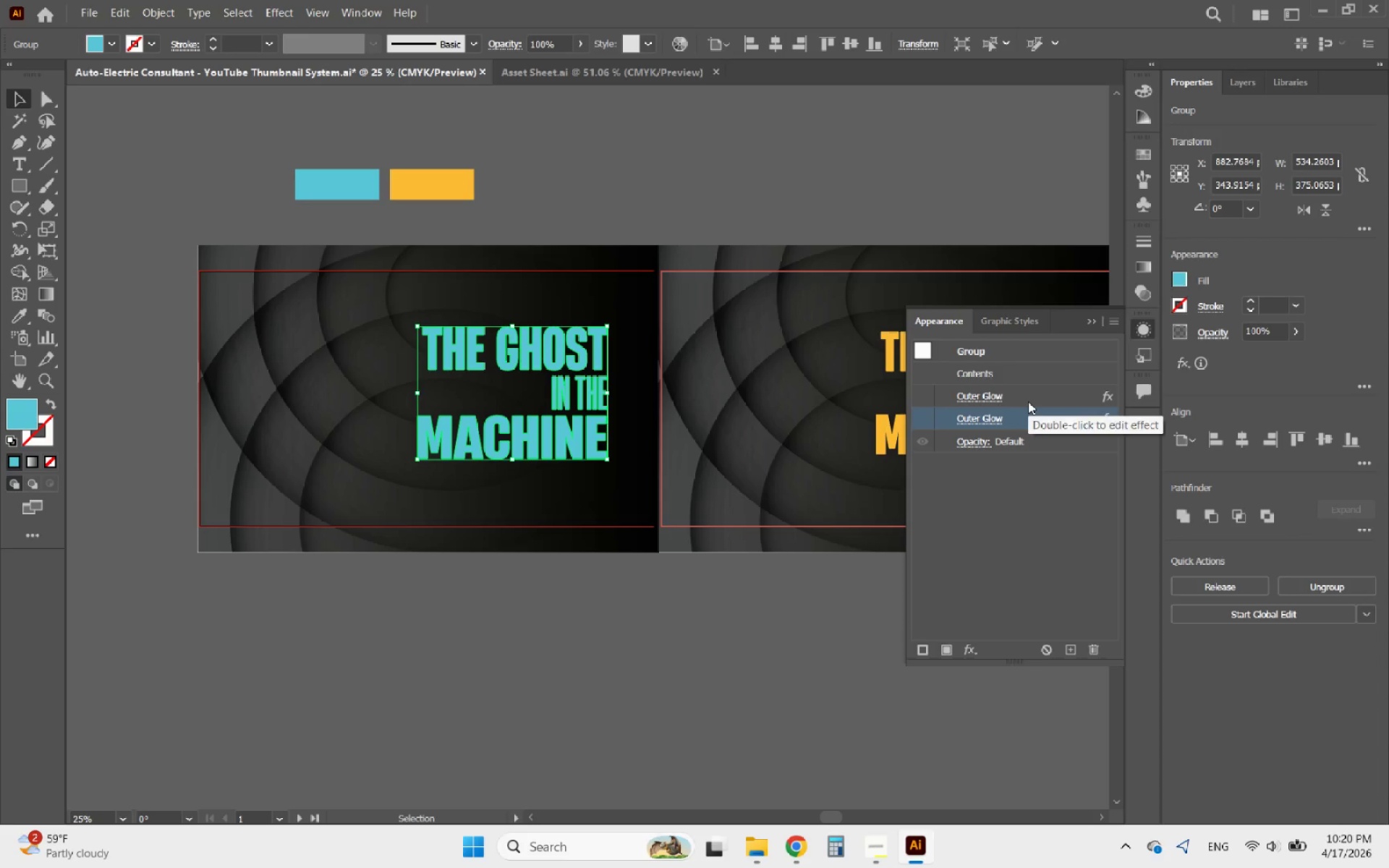 
key(Control+ControlLeft)
 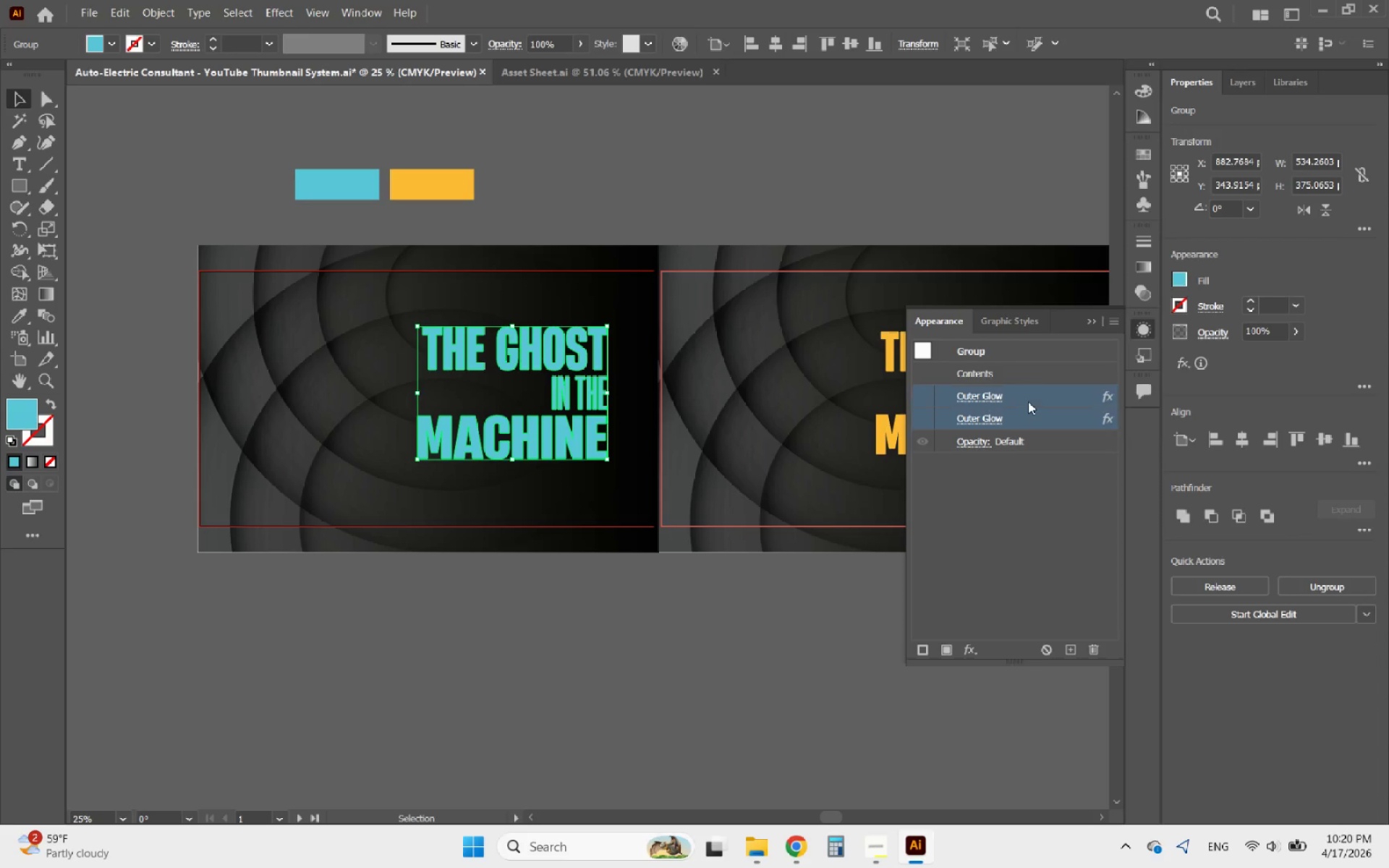 
left_click([1028, 401])
 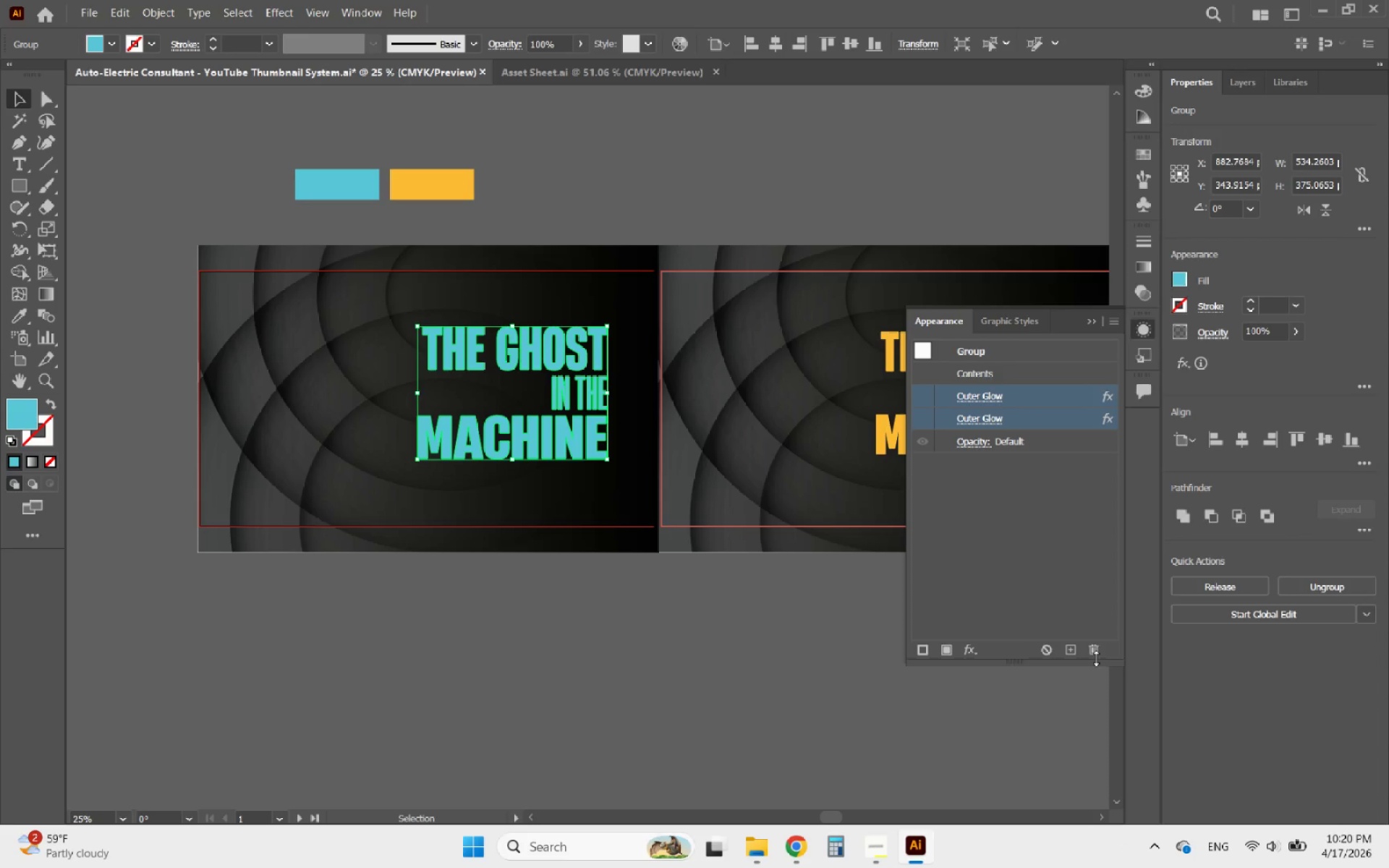 
left_click([1093, 647])
 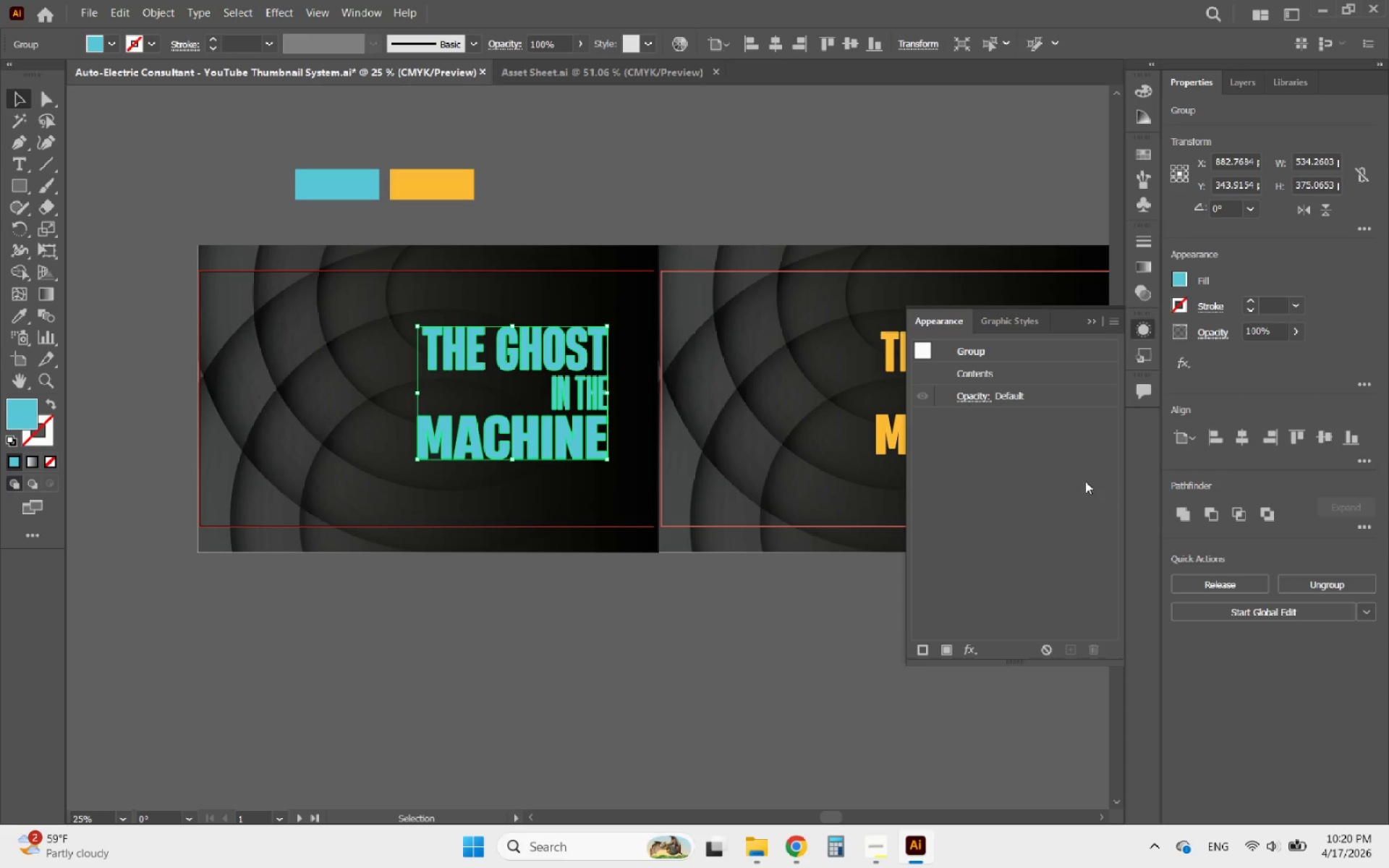 
left_click([845, 666])
 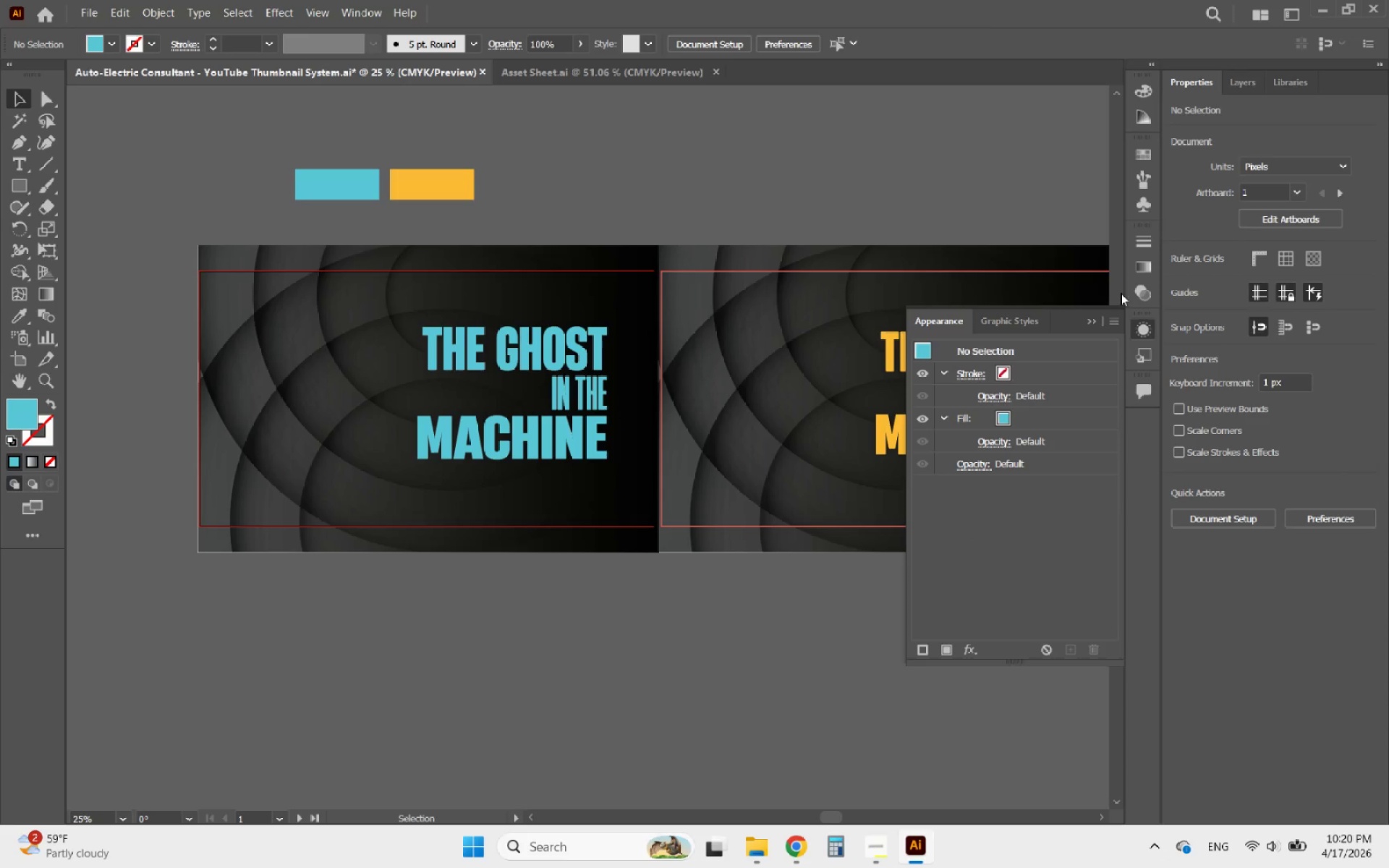 
left_click([1092, 315])
 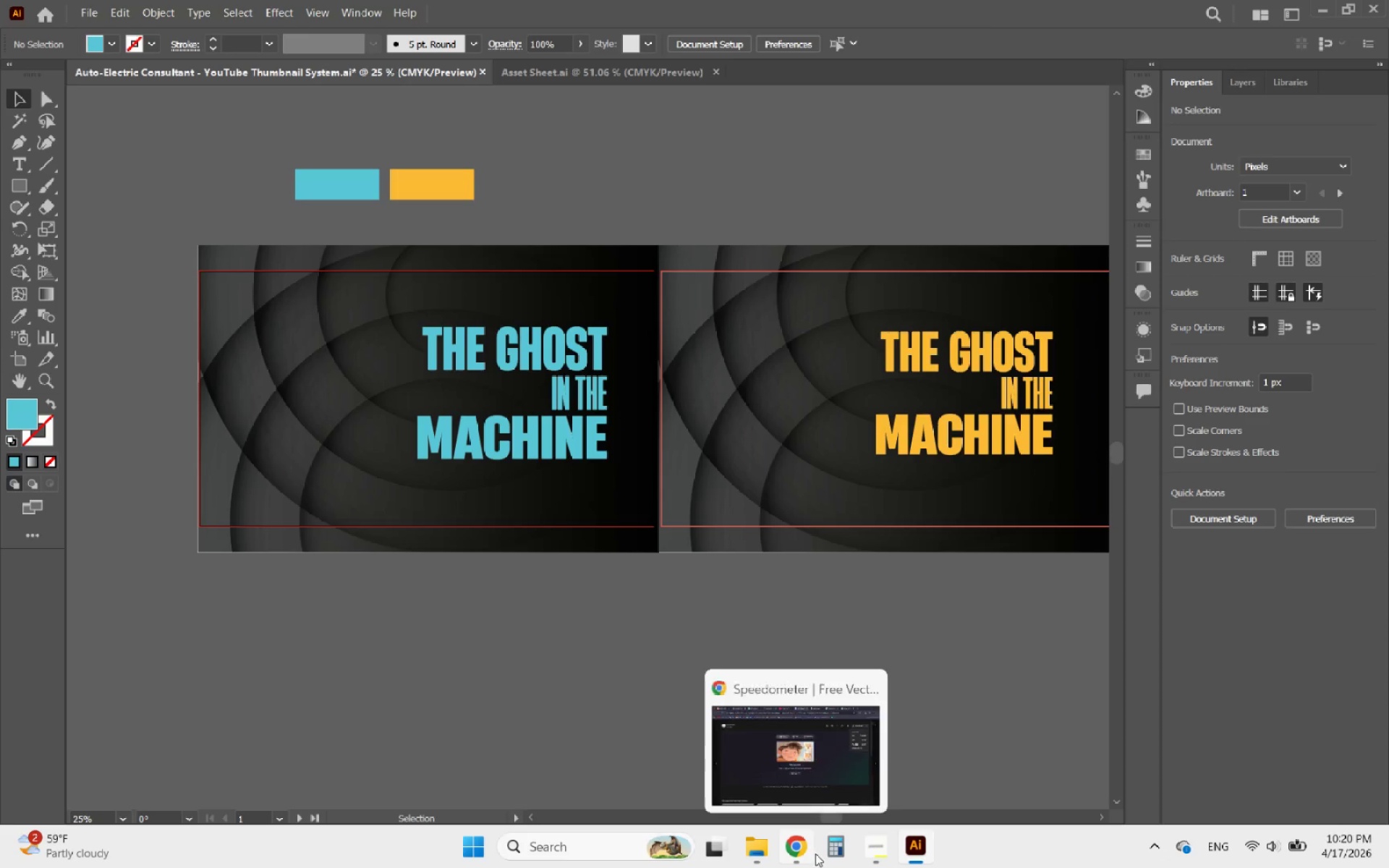 
left_click([797, 852])
 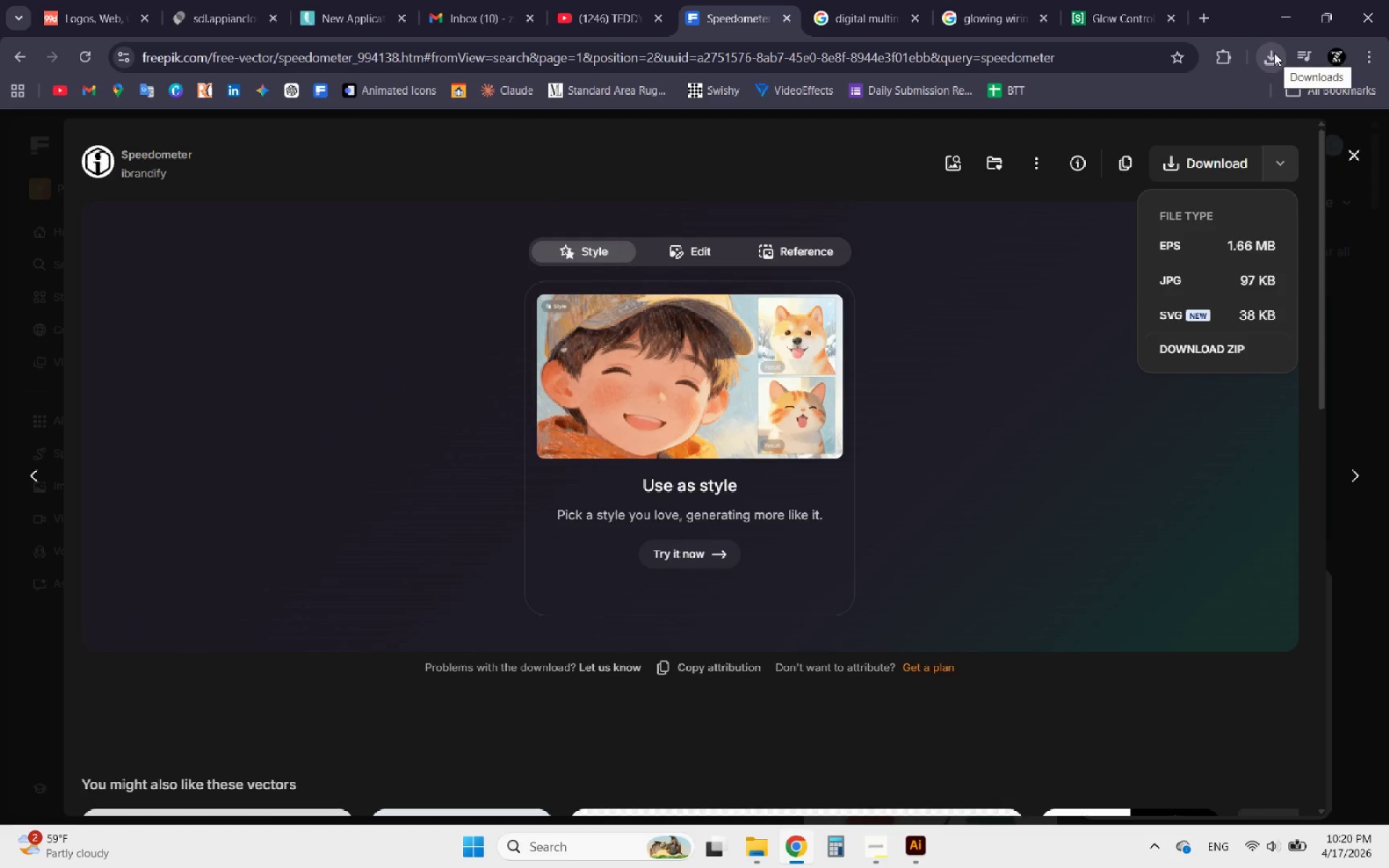 
left_click([1348, 146])
 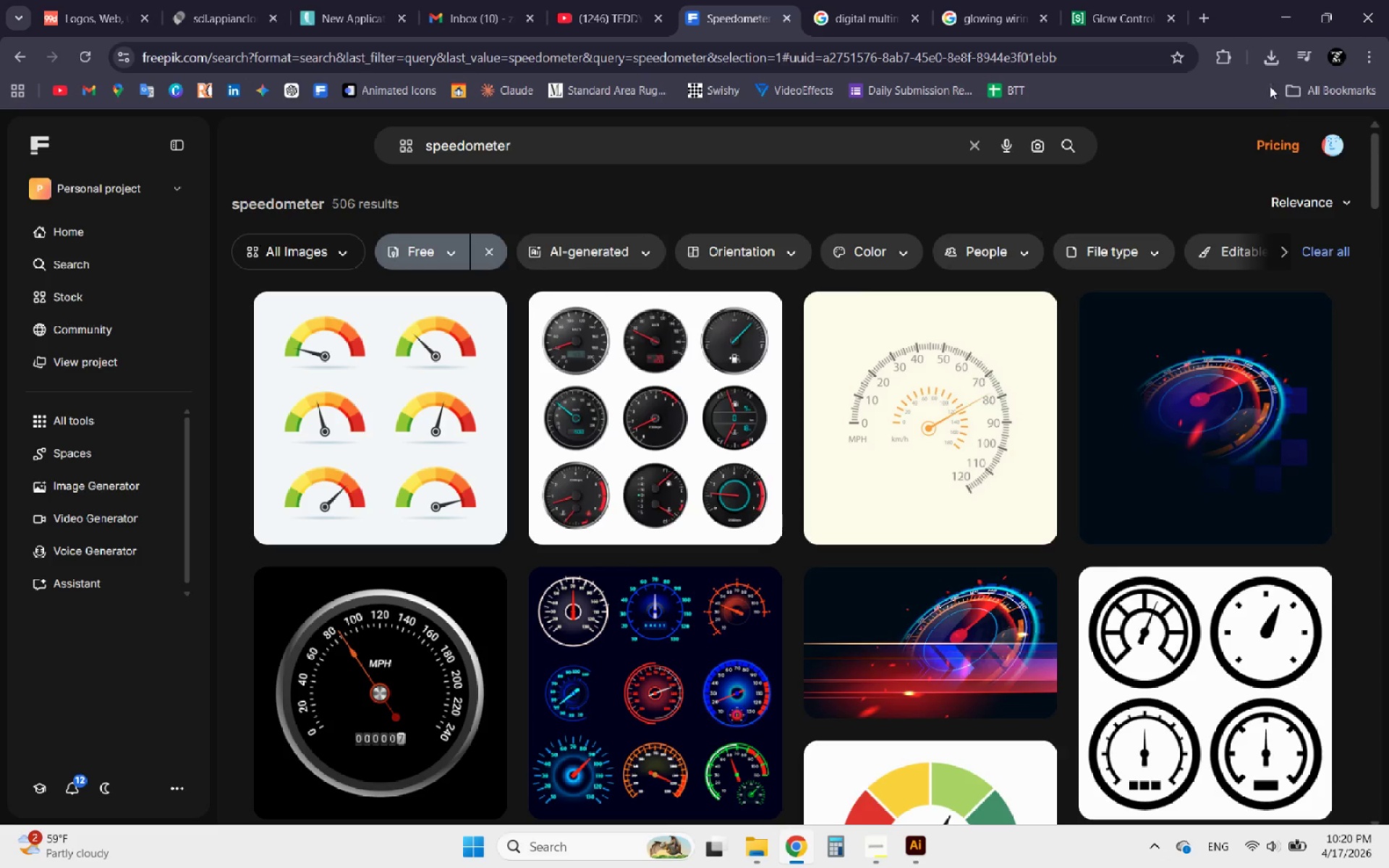 
left_click([1271, 66])
 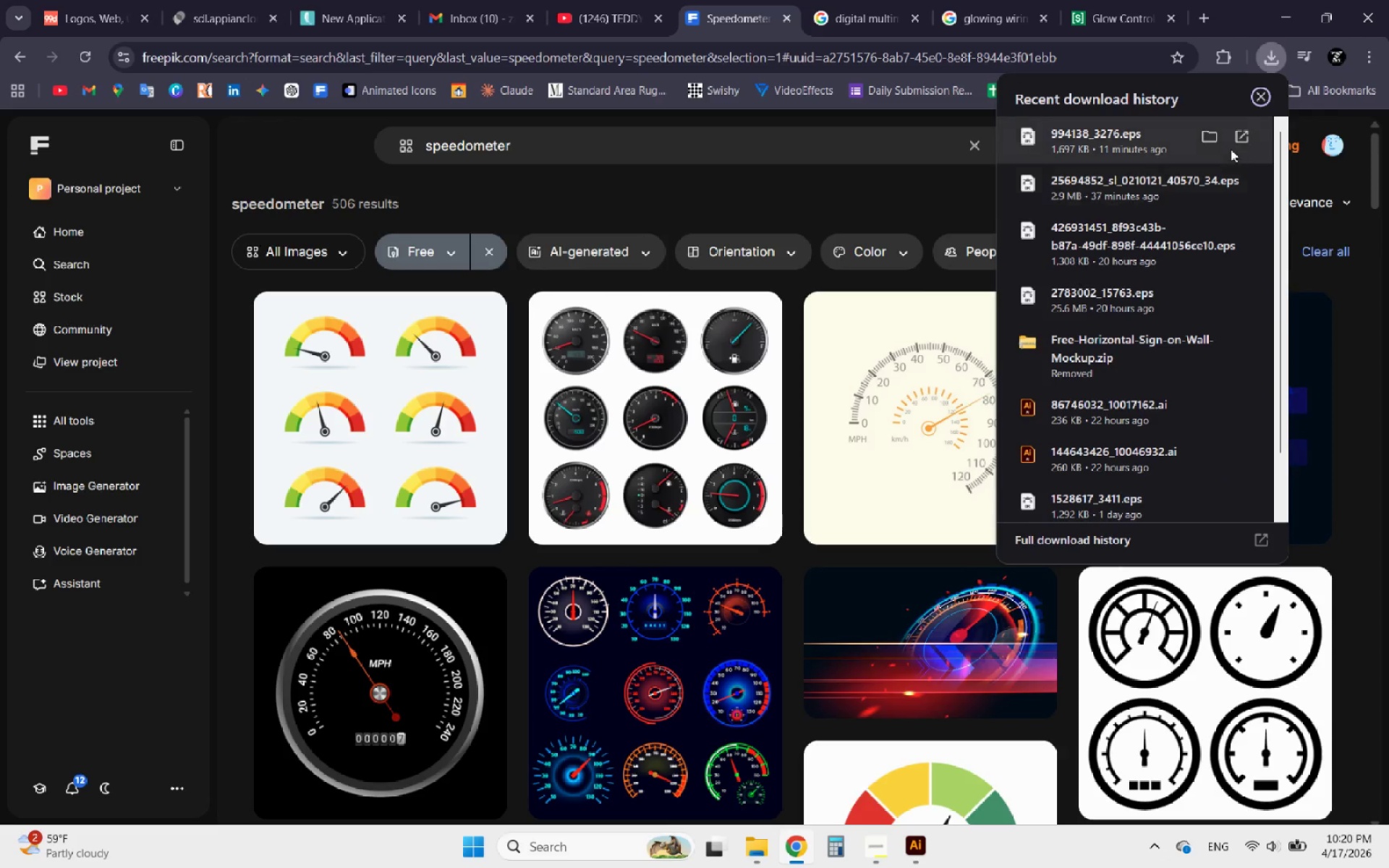 
left_click([1237, 145])